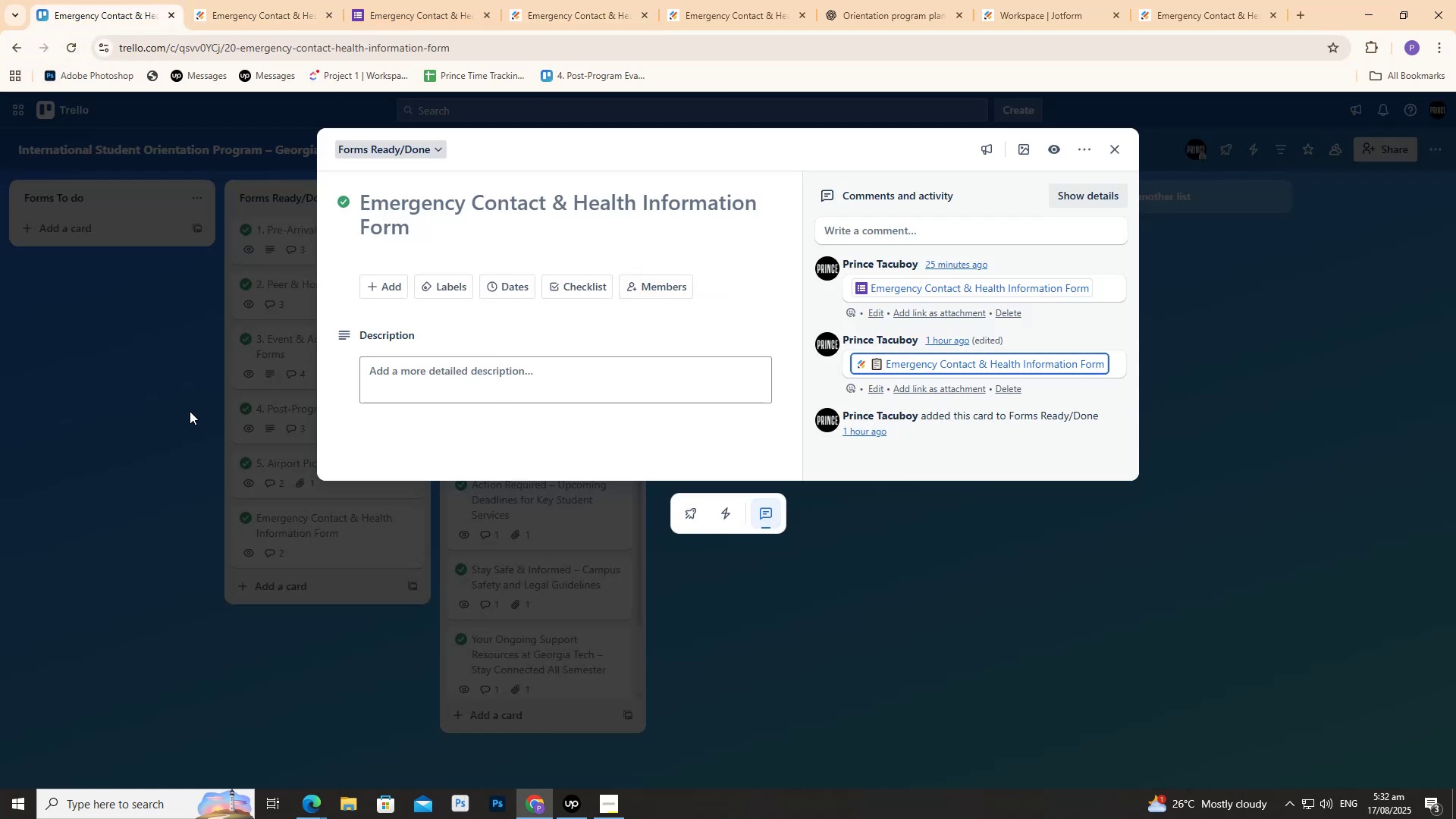 
left_click([124, 406])
 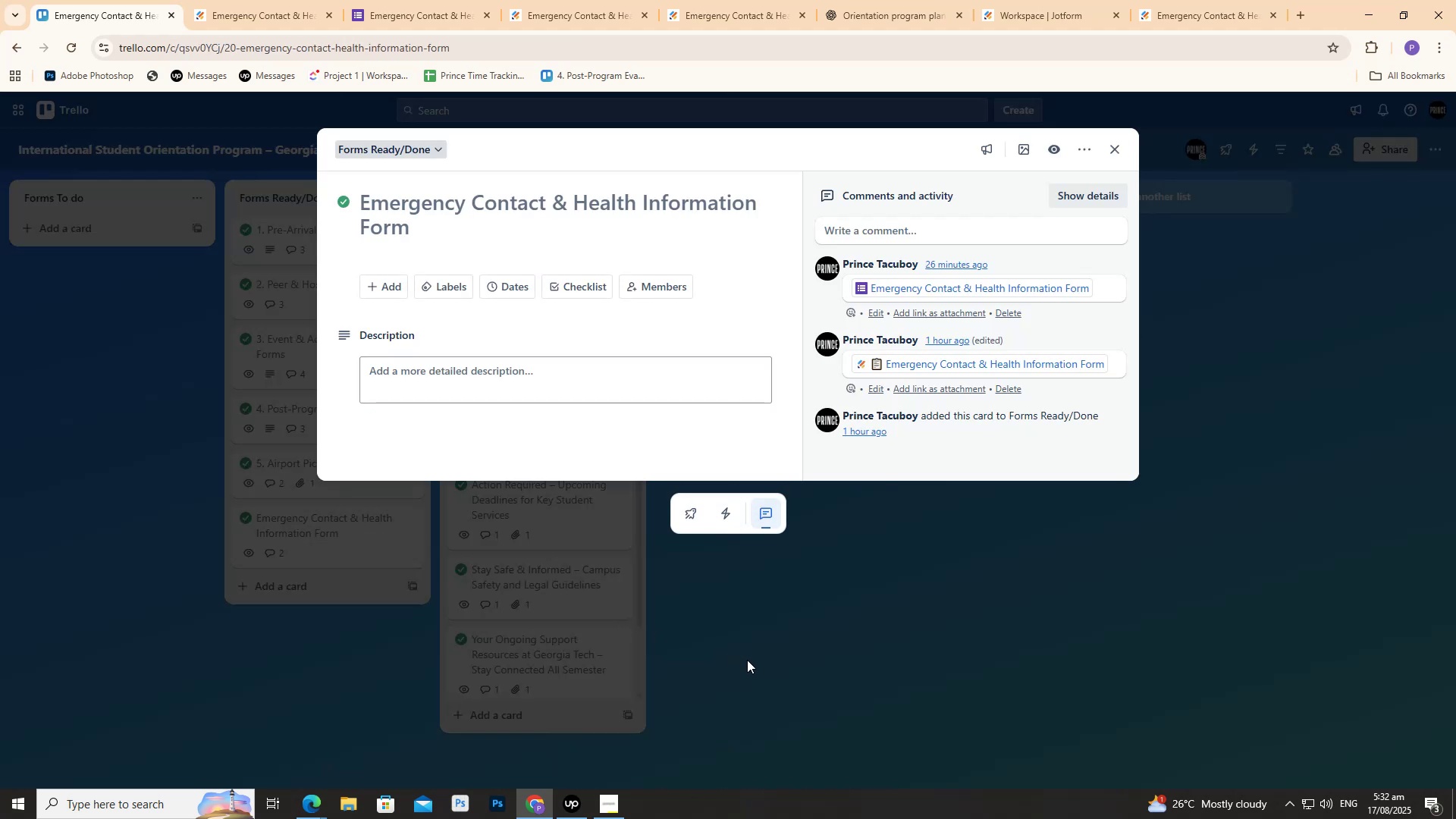 
double_click([513, 0])
 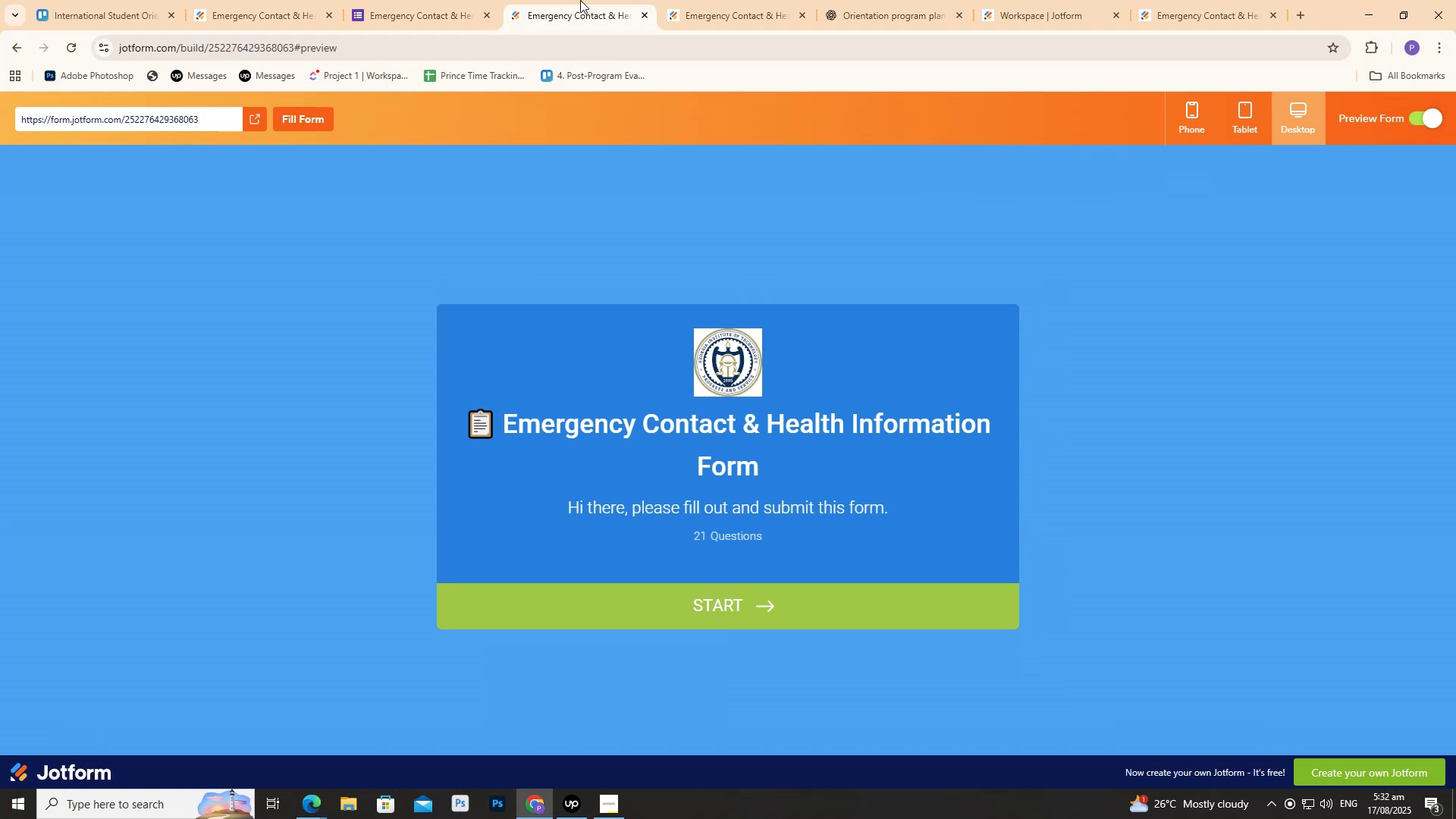 
wait(18.3)
 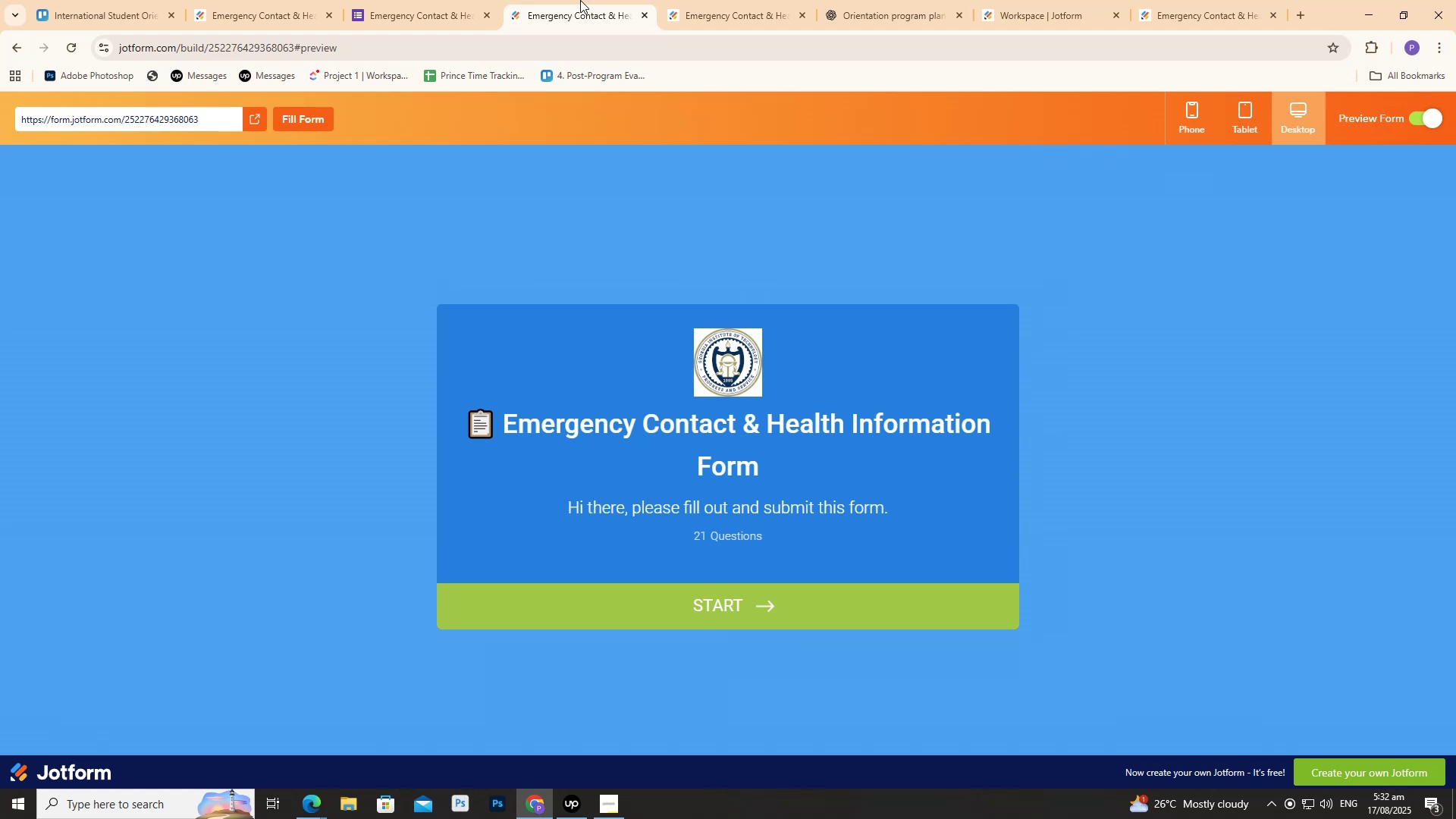 
scroll: coordinate [794, 337], scroll_direction: down, amount: 9.0
 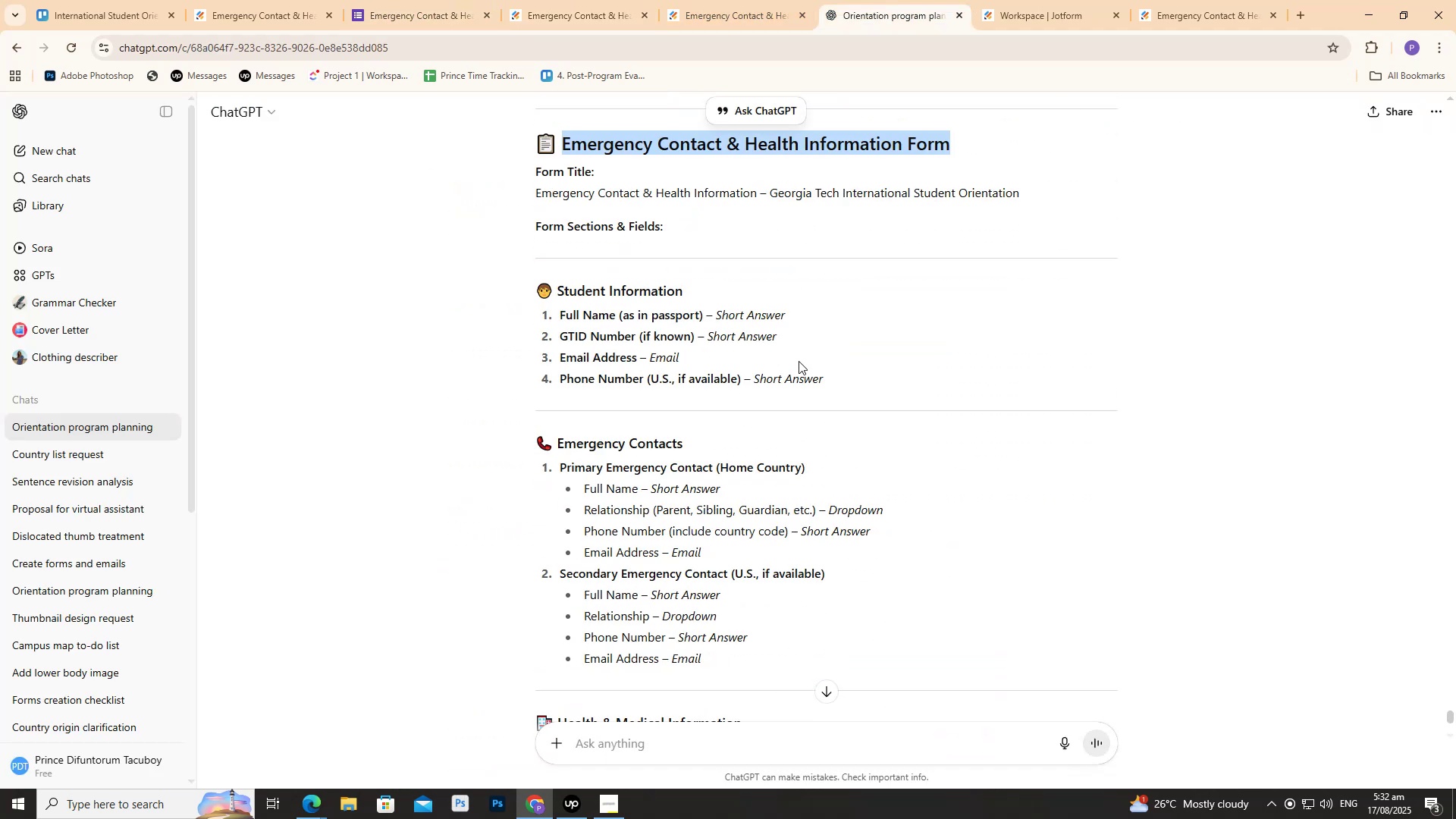 
left_click([802, 362])
 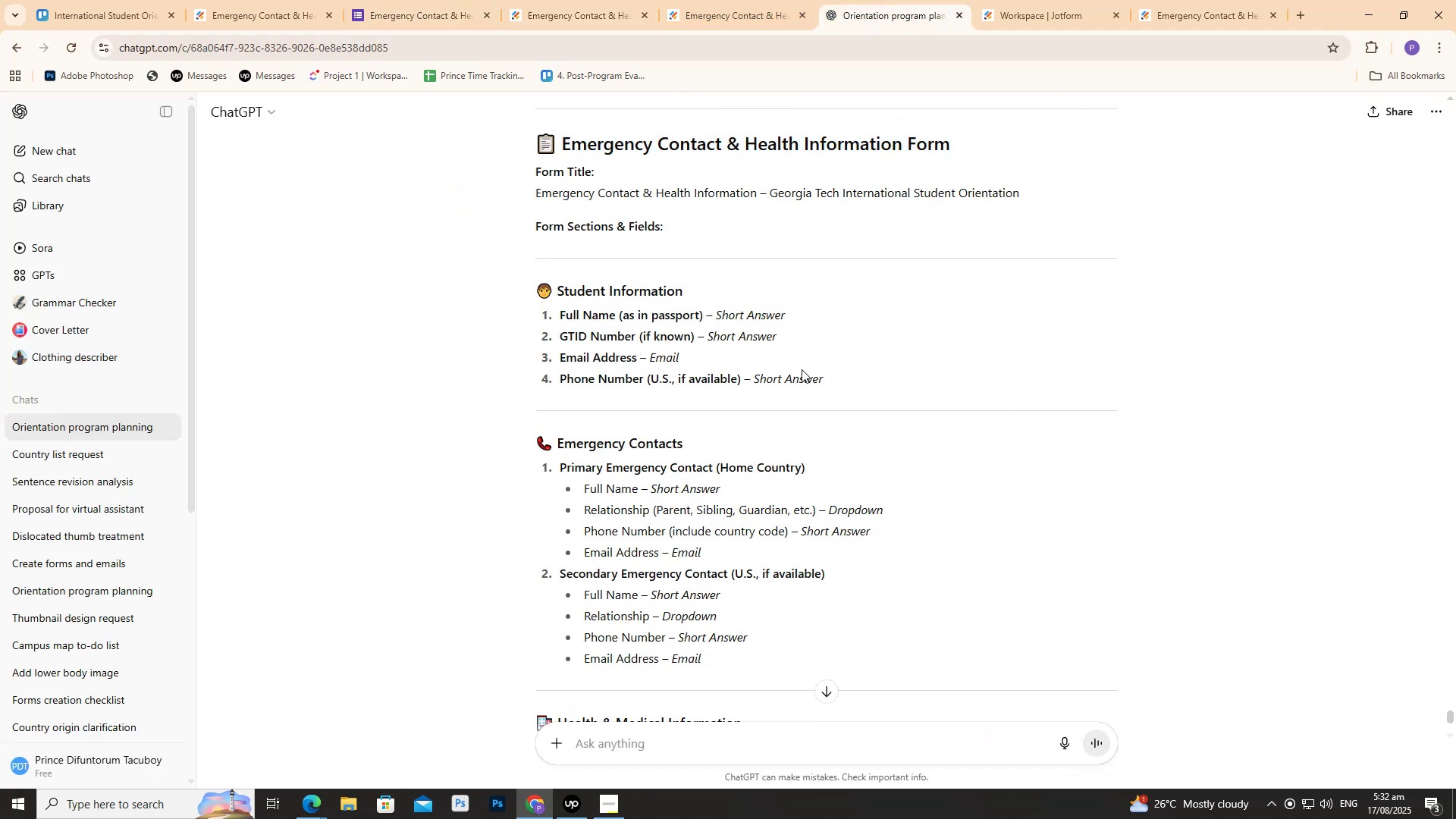 
scroll: coordinate [802, 367], scroll_direction: up, amount: 2.0
 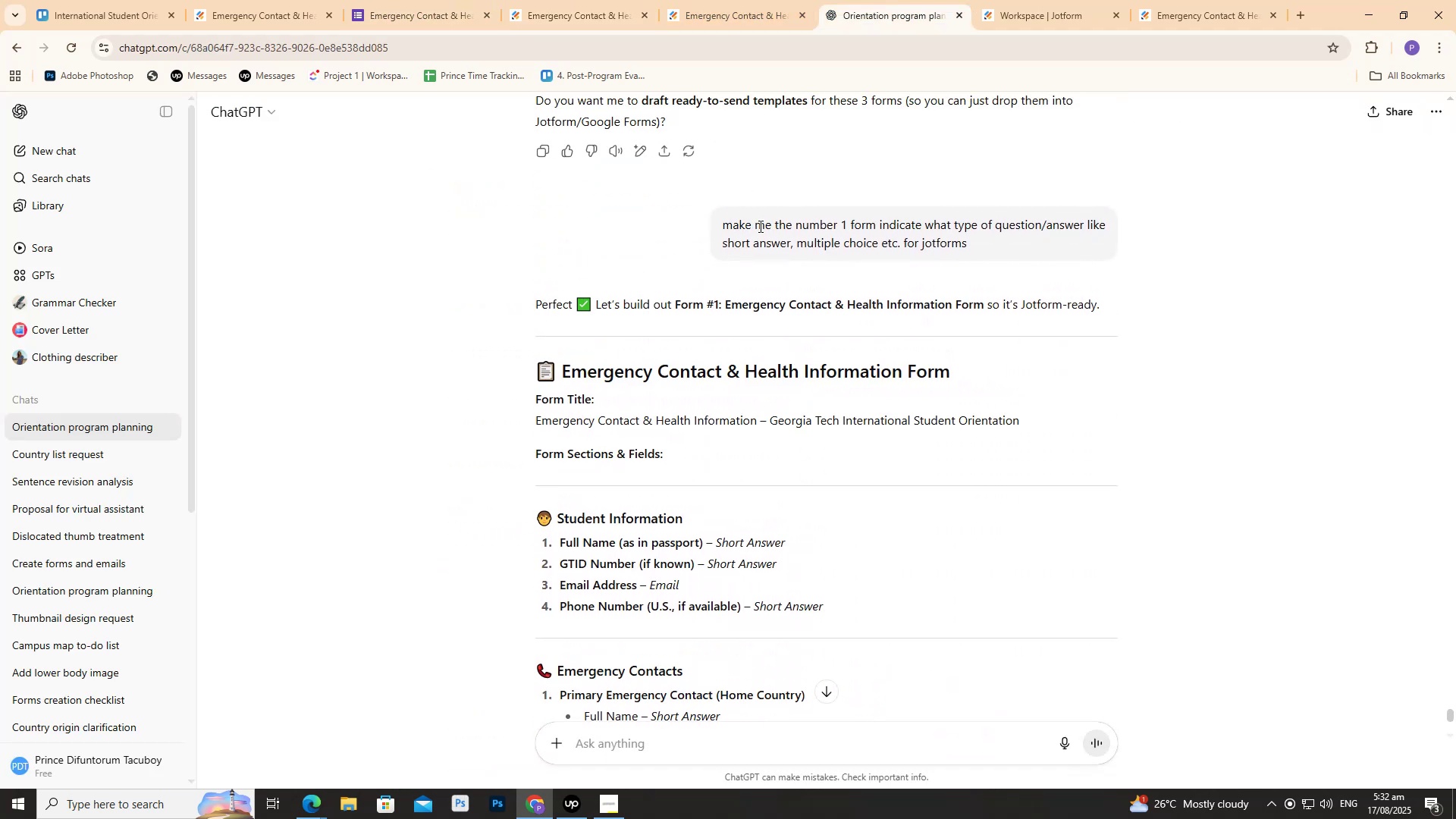 
left_click_drag(start_coordinate=[720, 223], to_coordinate=[990, 261])
 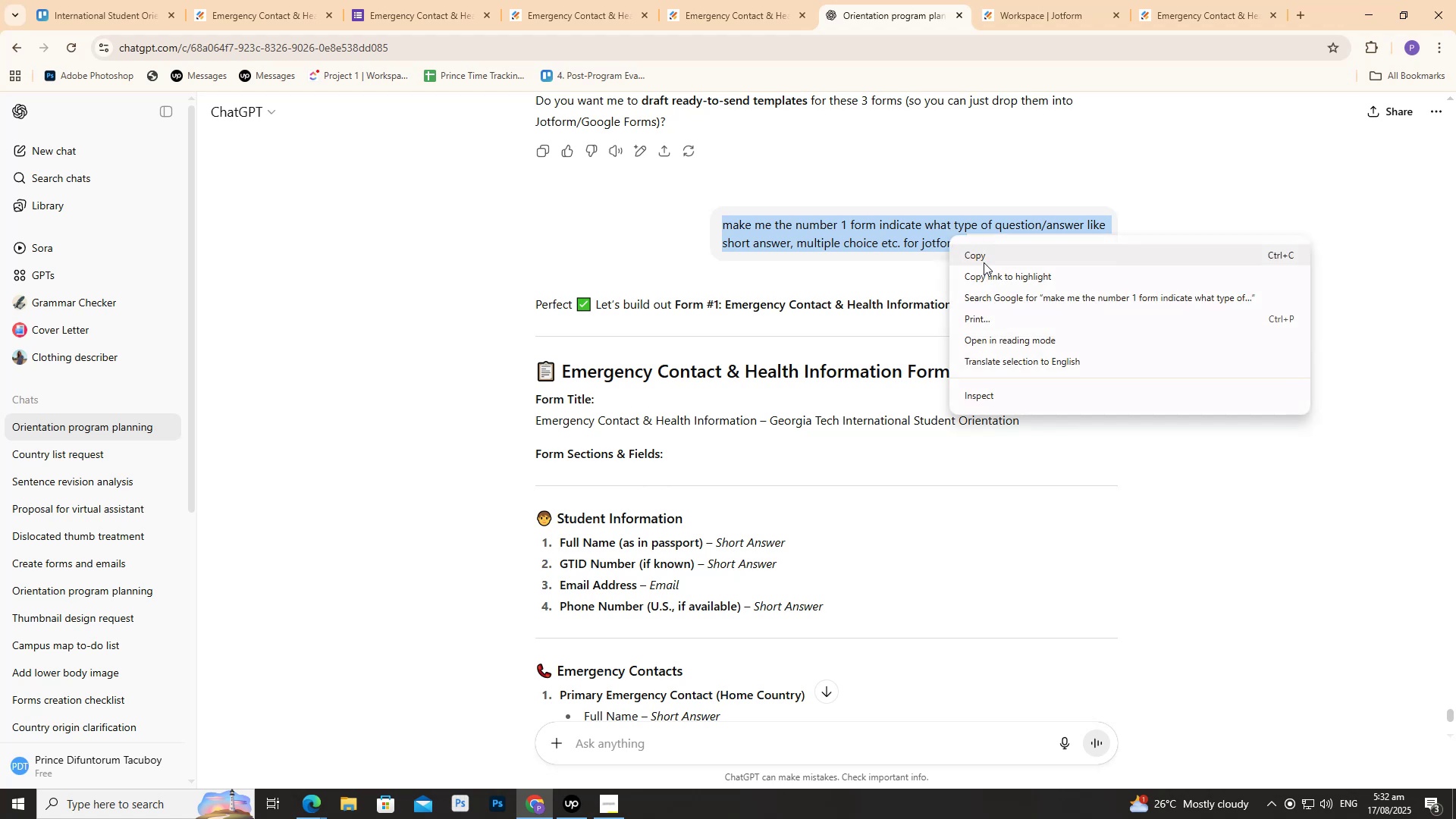 
left_click([985, 263])
 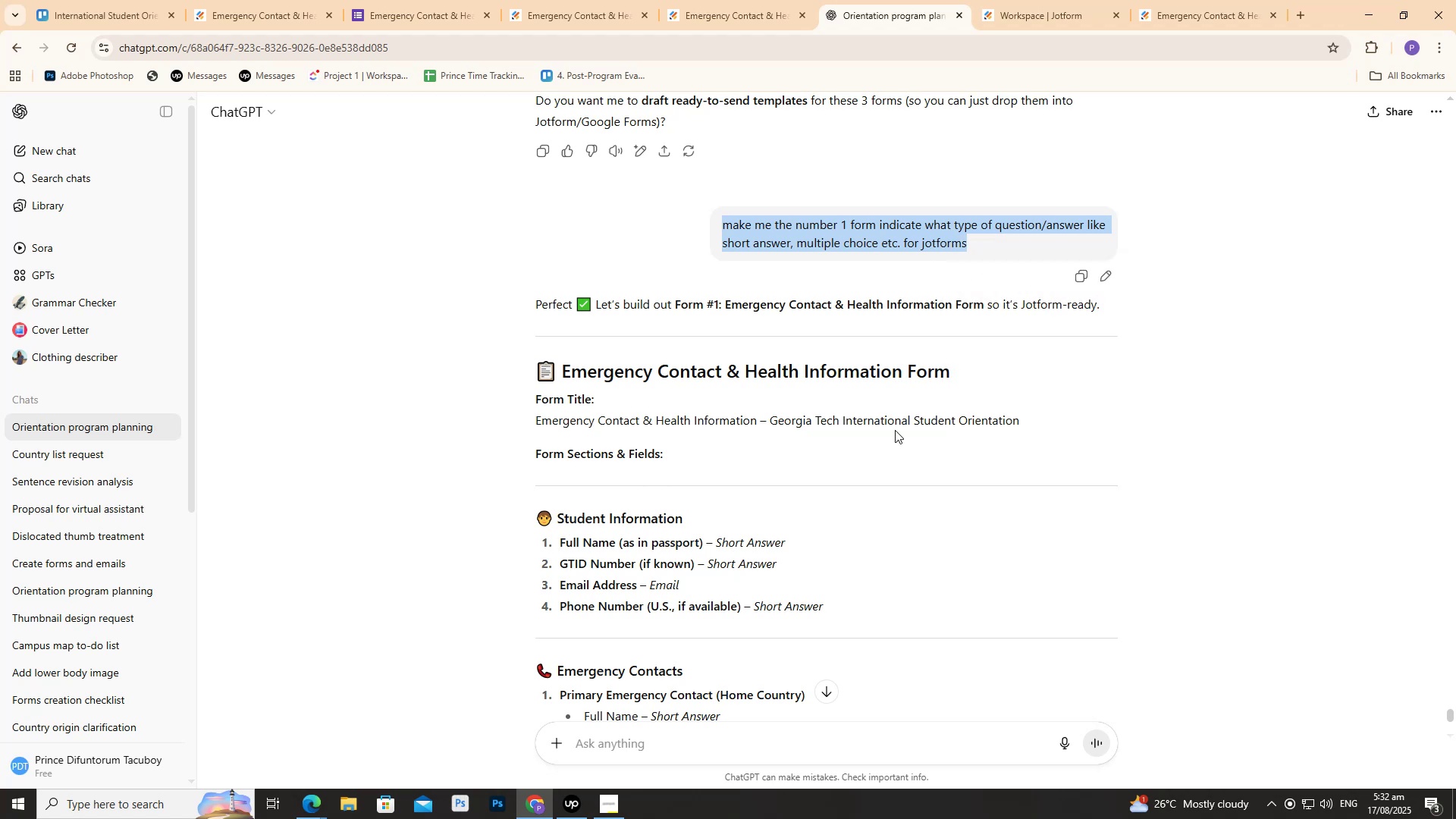 
scroll: coordinate [880, 566], scroll_direction: down, amount: 18.0
 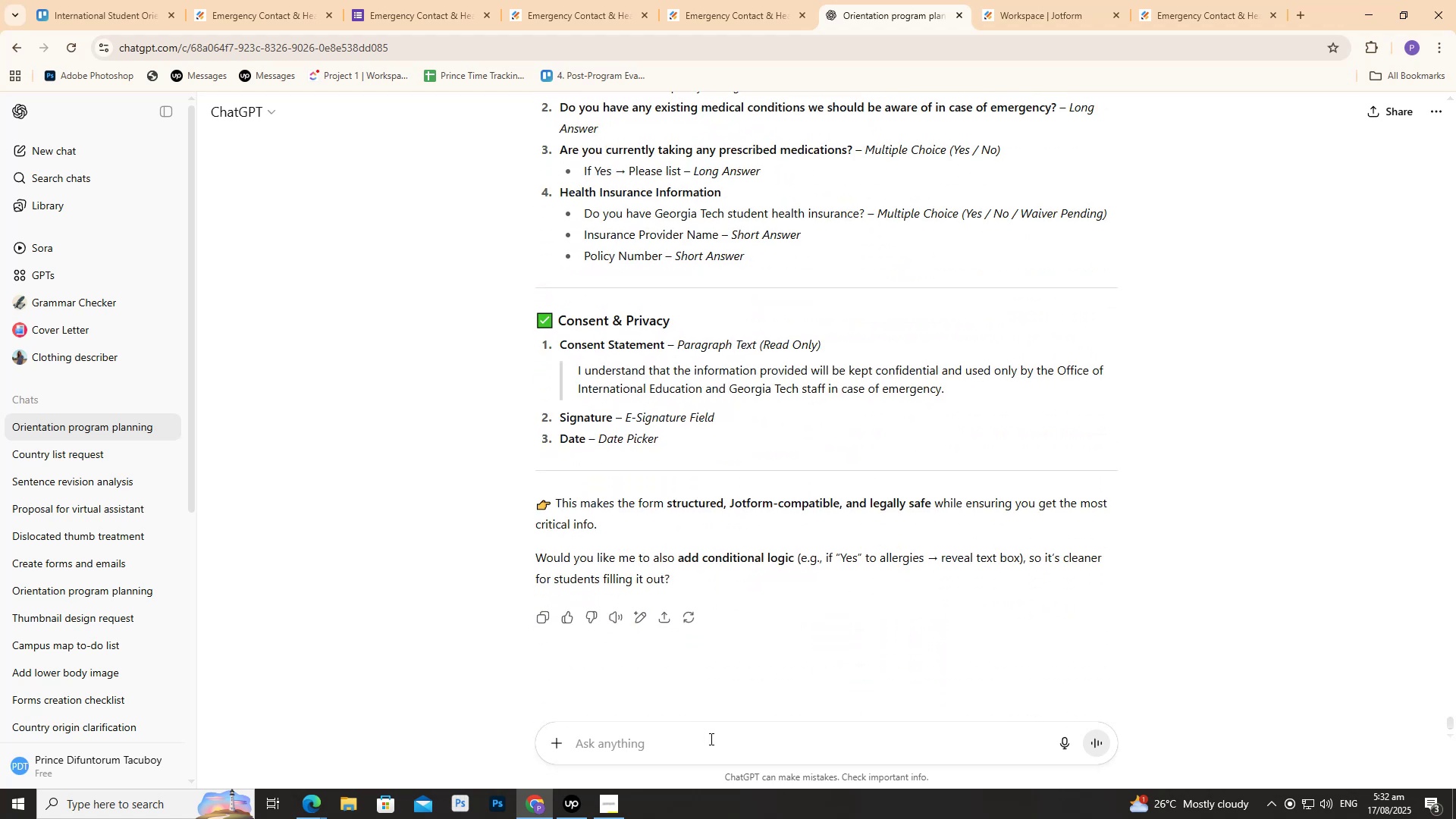 
left_click([717, 744])
 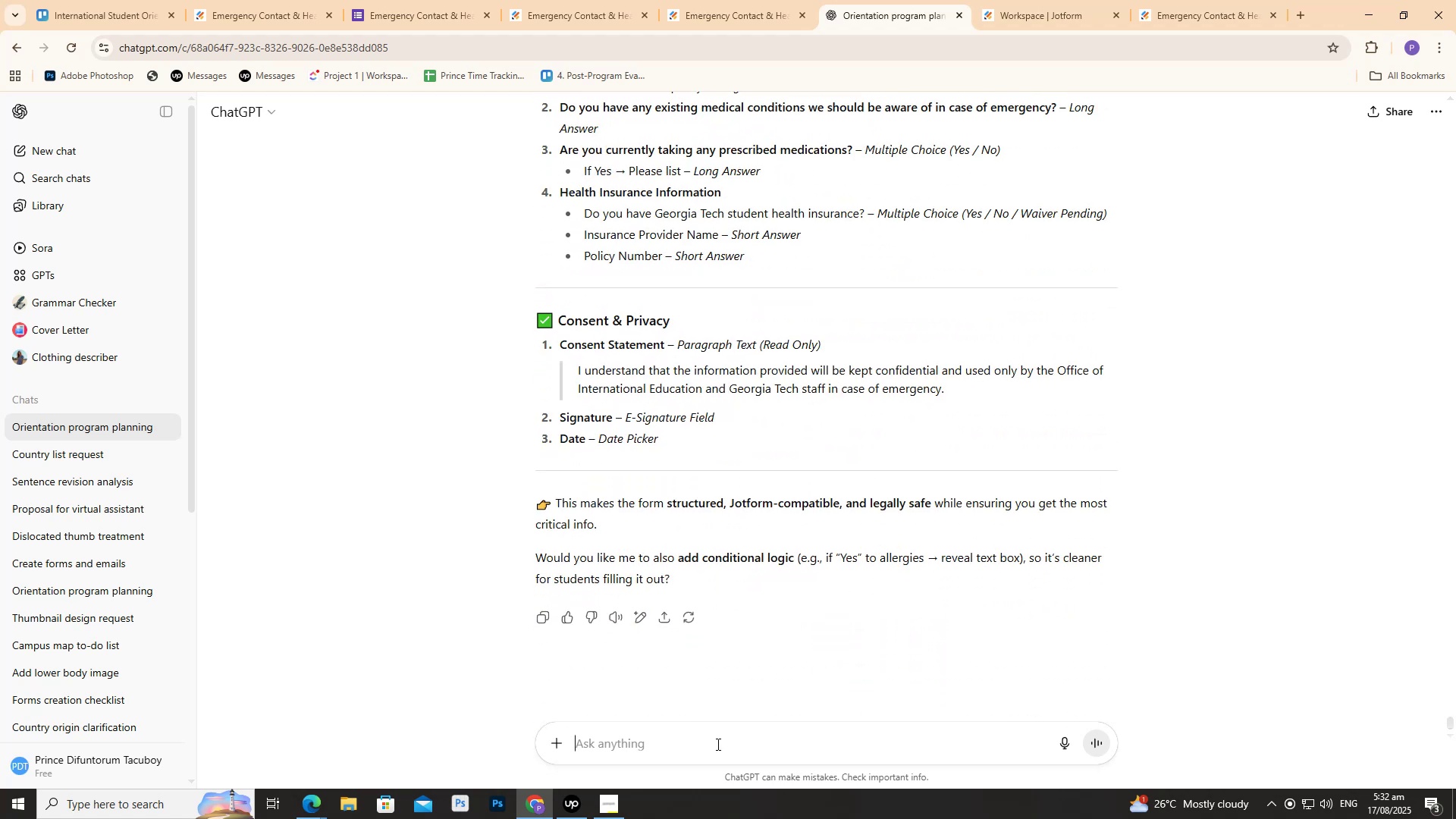 
key(Control+ControlLeft)
 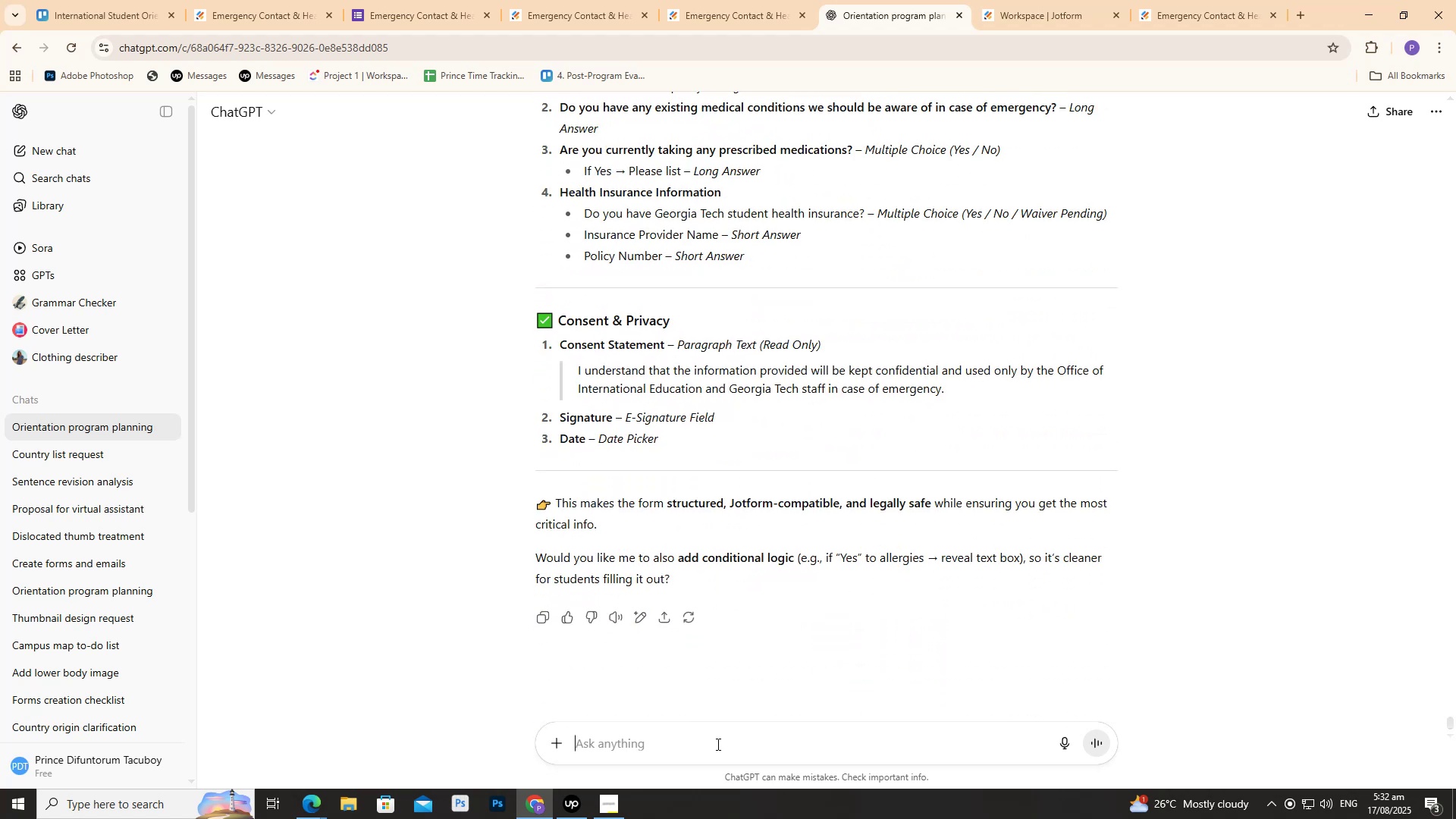 
key(Control+V)
 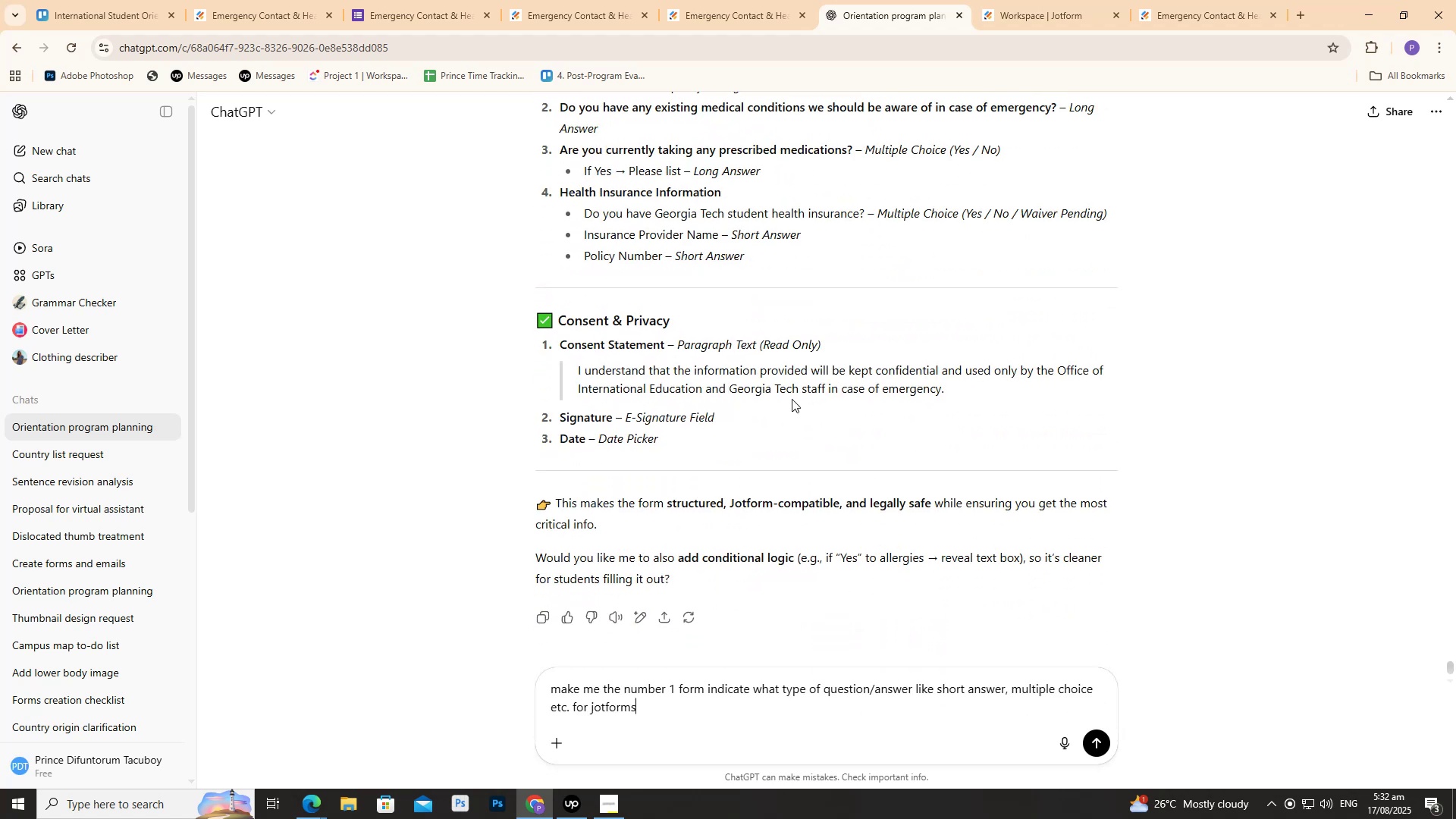 
key(Enter)
 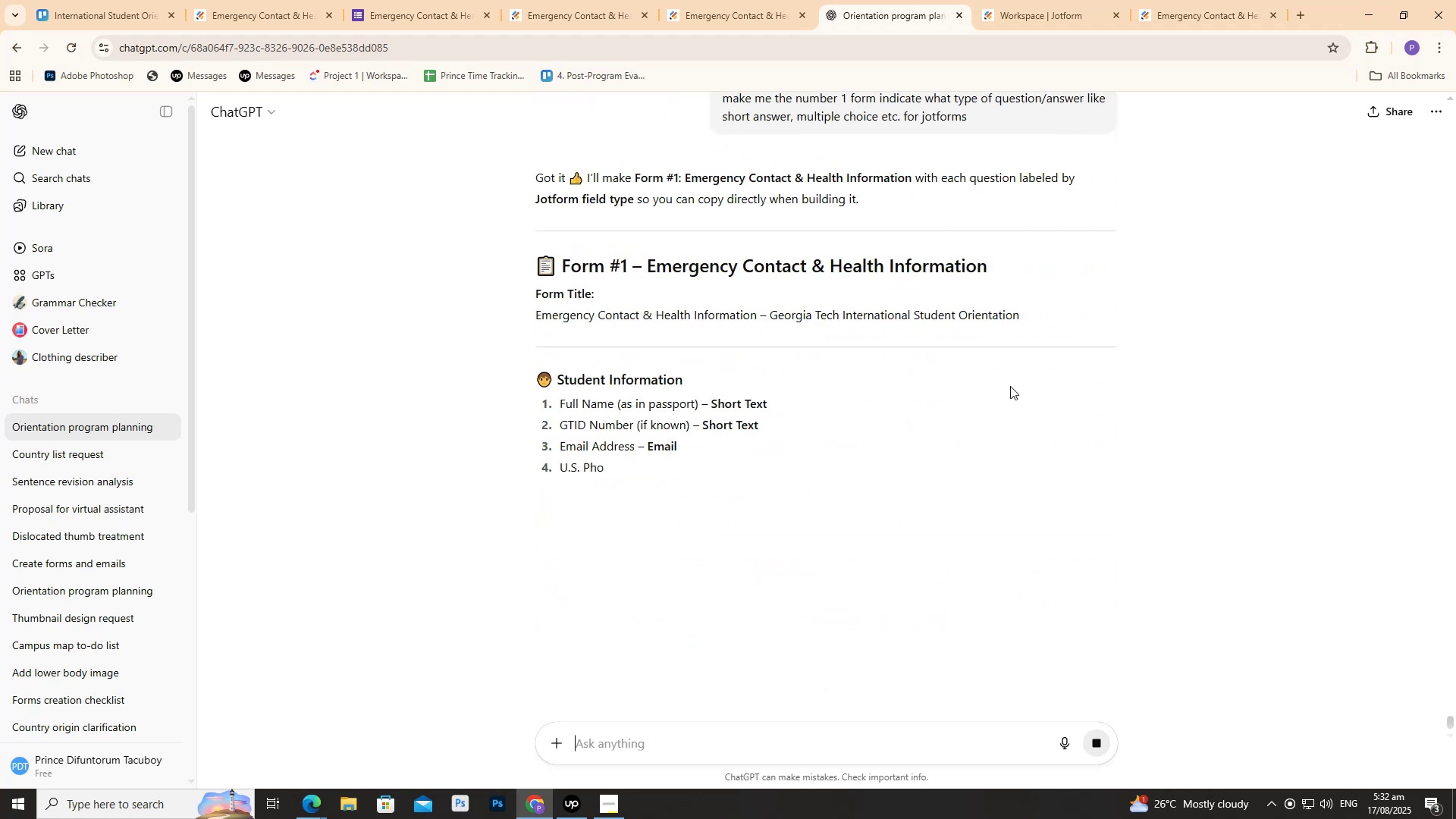 
wait(6.35)
 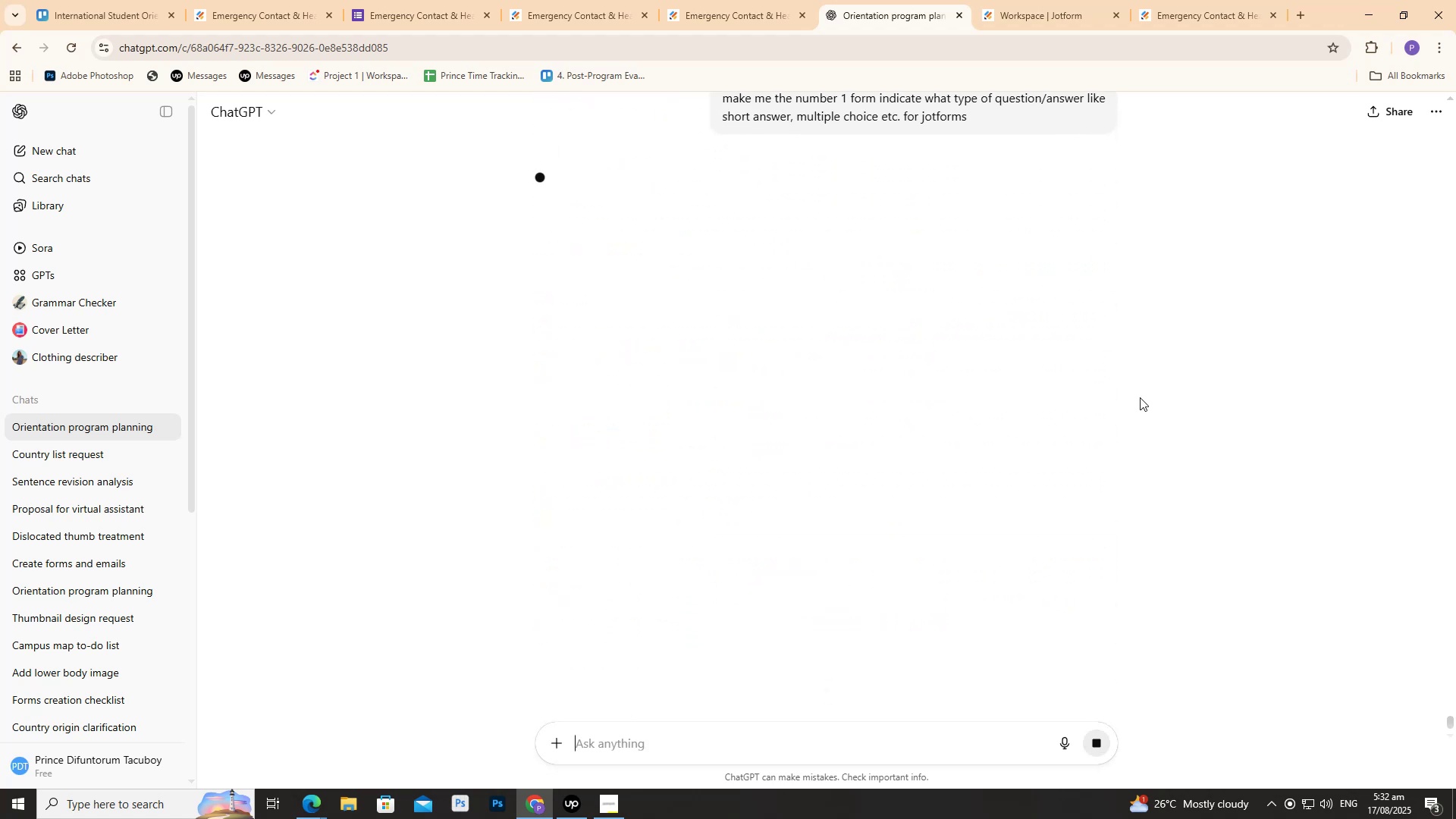 
scroll: coordinate [1021, 428], scroll_direction: up, amount: 9.0
 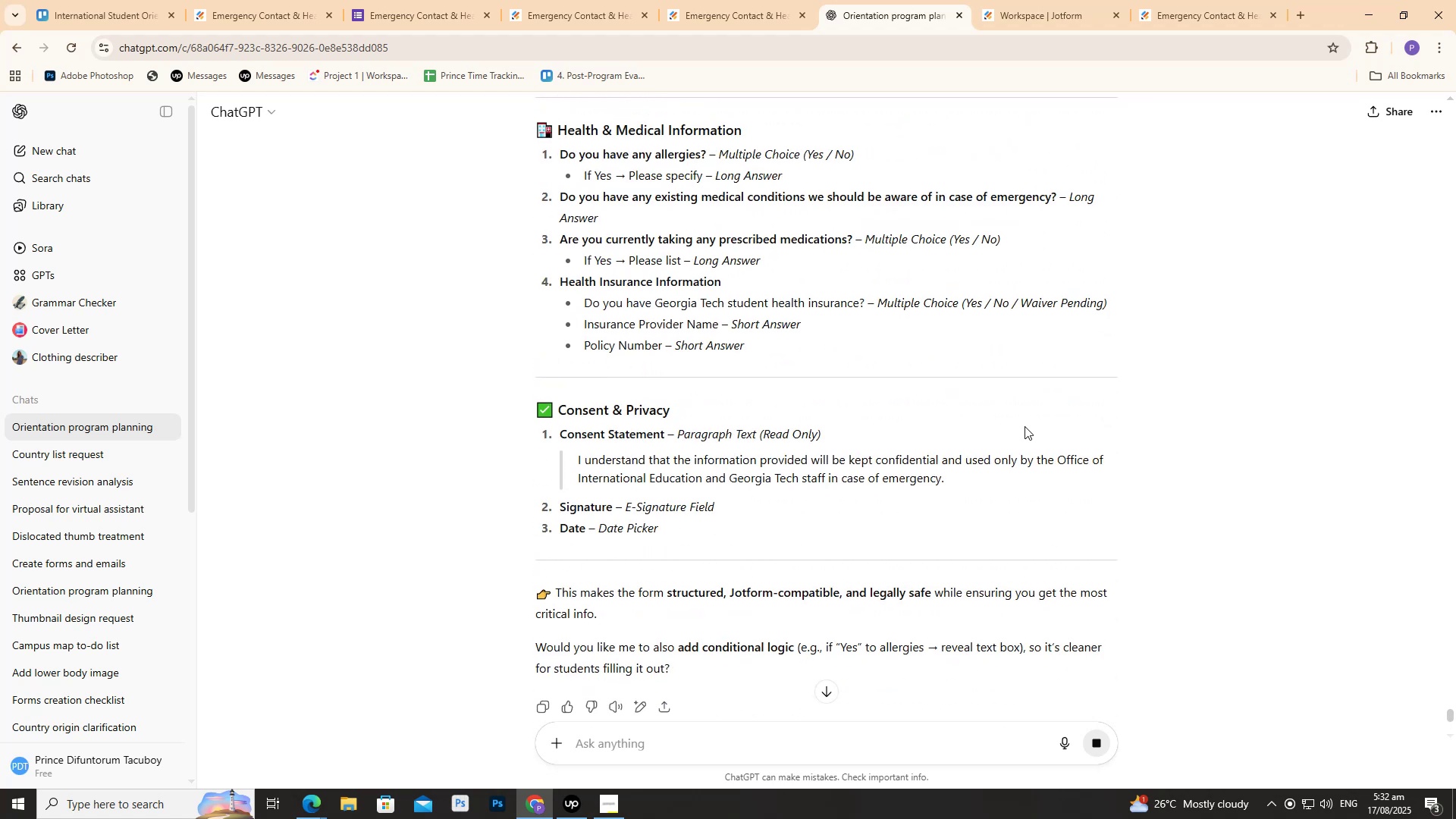 
scroll: coordinate [1029, 435], scroll_direction: down, amount: 29.0
 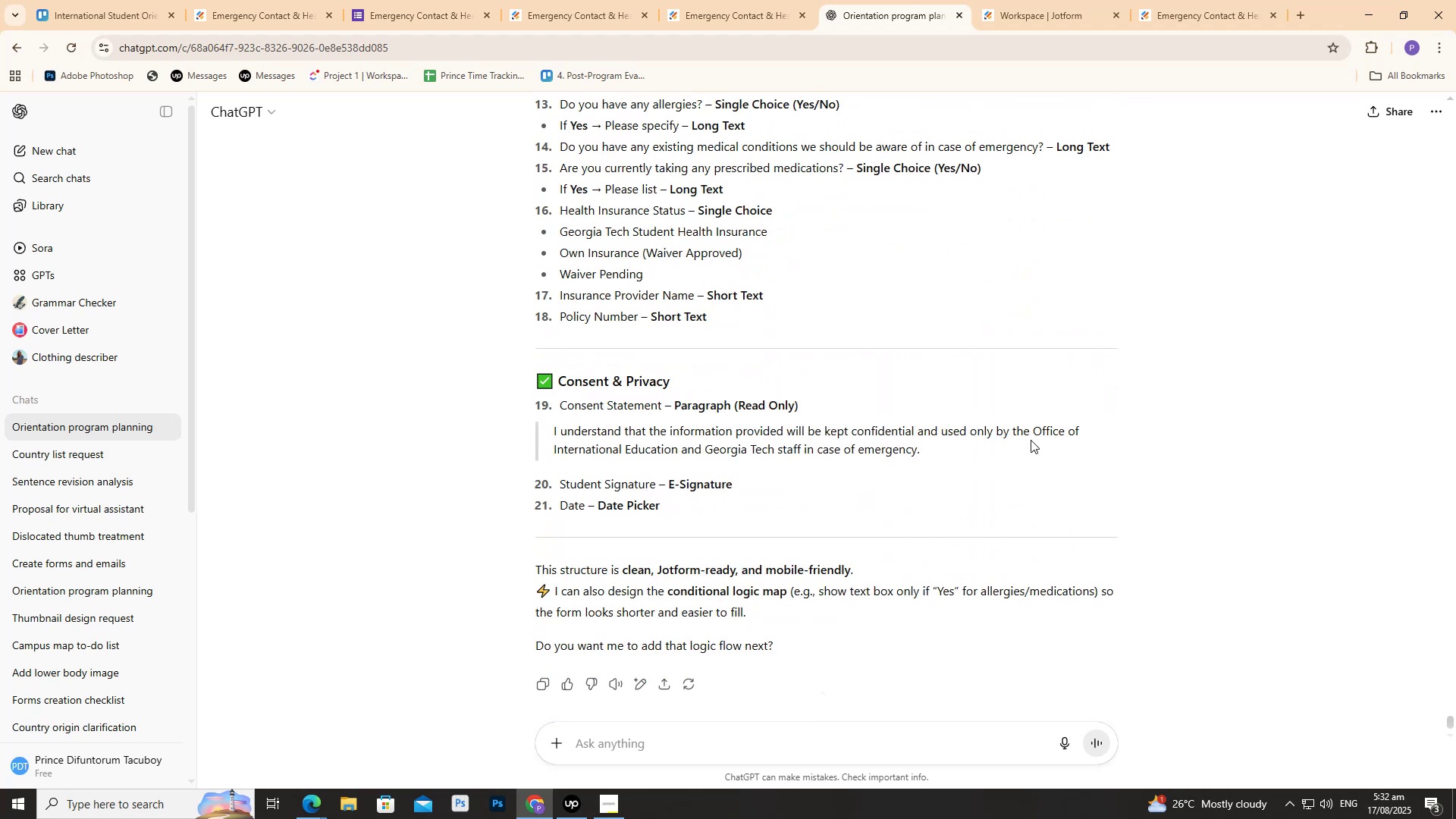 
scroll: coordinate [671, 377], scroll_direction: up, amount: 11.0
 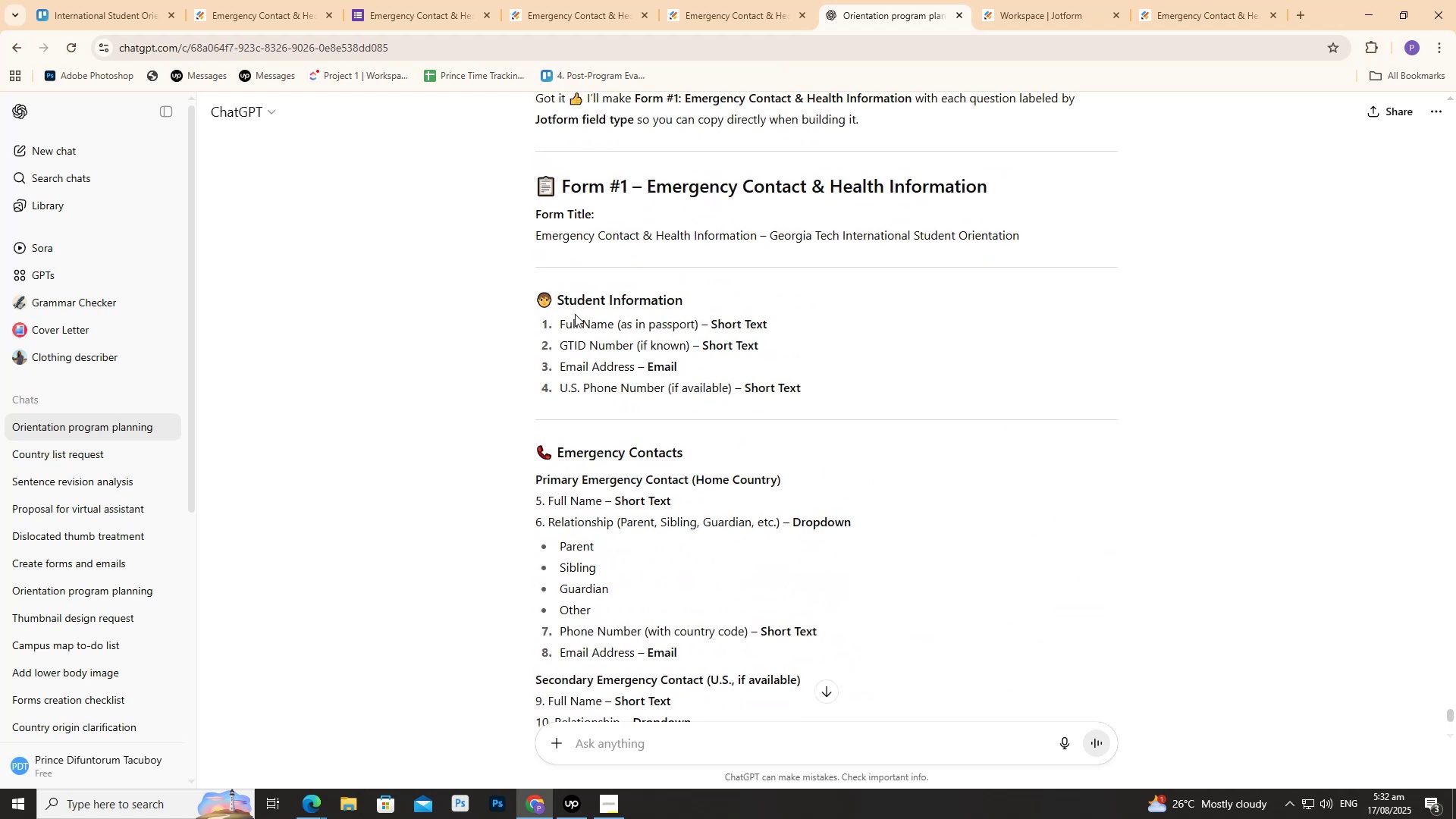 
left_click_drag(start_coordinate=[537, 300], to_coordinate=[623, 302])
 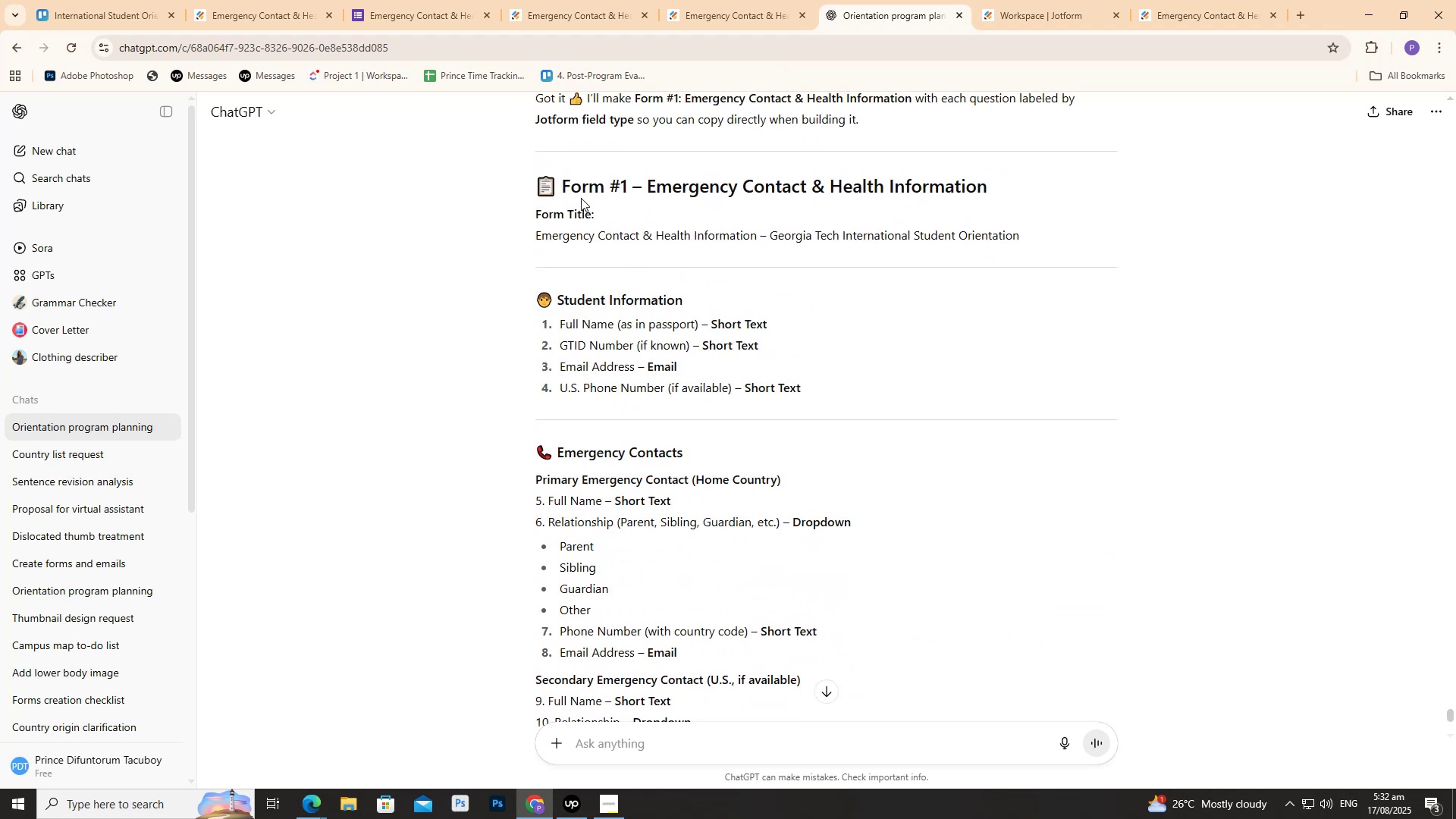 
left_click_drag(start_coordinate=[568, 190], to_coordinate=[1039, 198])
 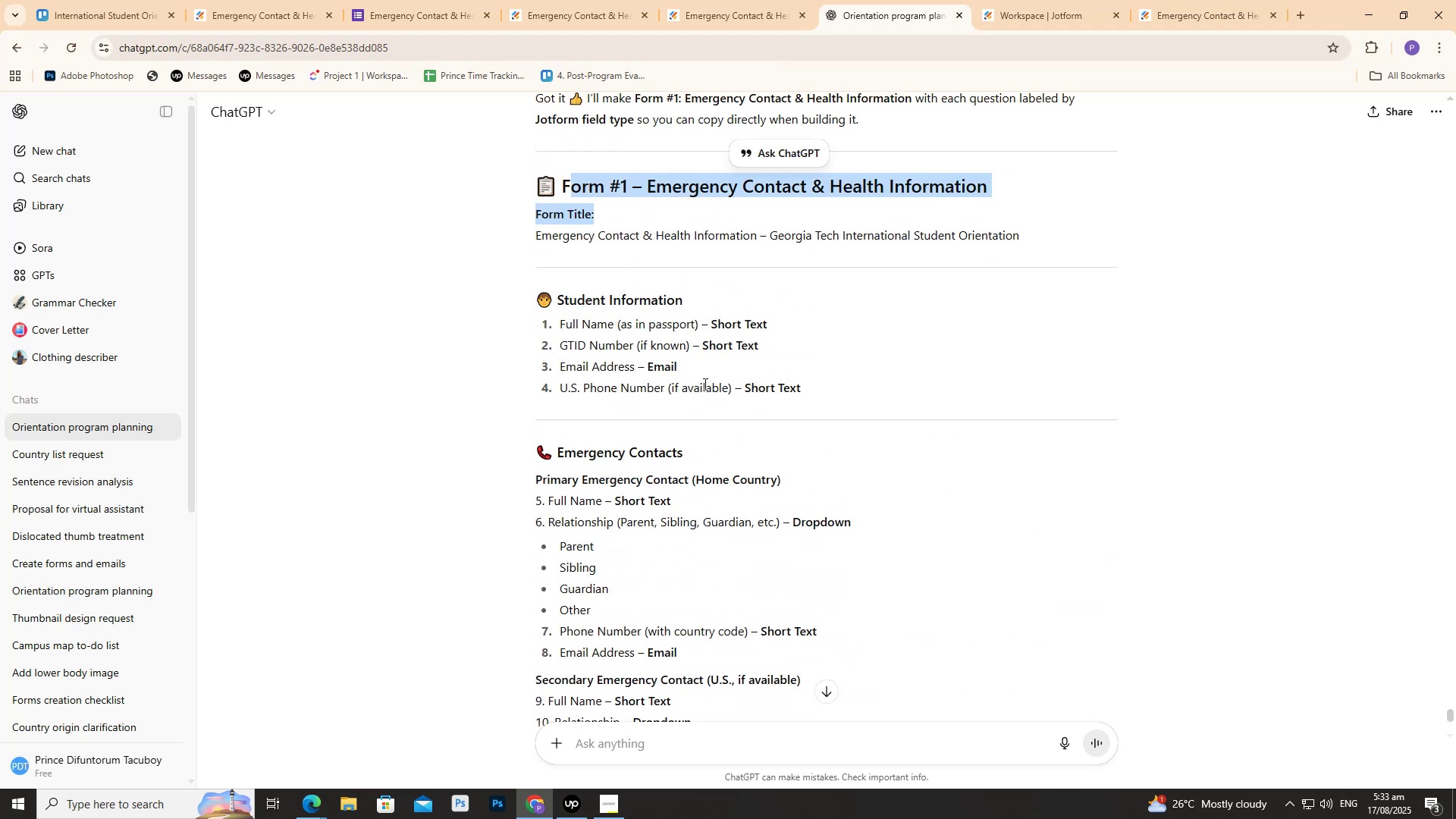 
left_click([772, 427])
 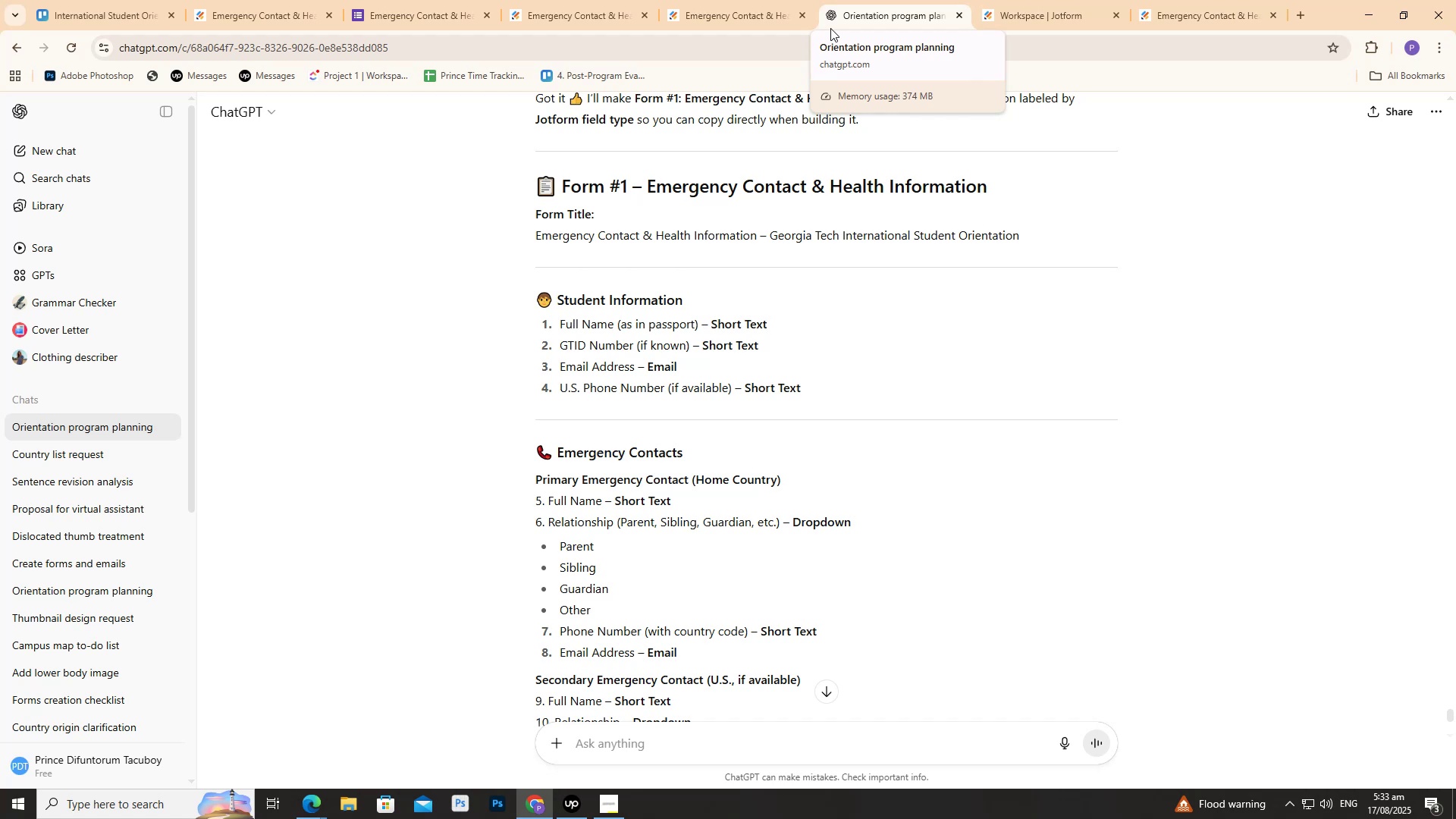 
wait(30.76)
 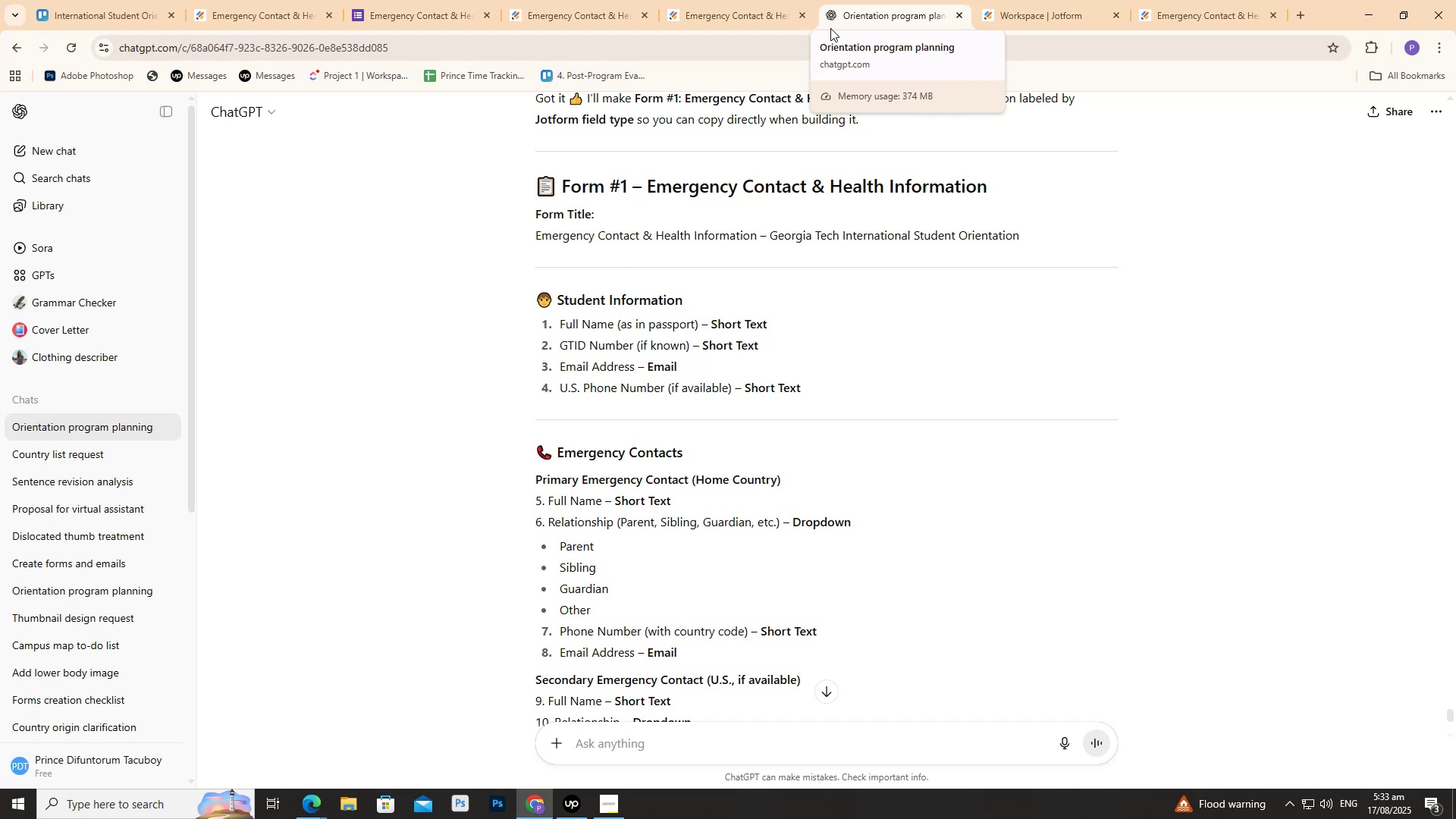 
scroll: coordinate [832, 415], scroll_direction: up, amount: 5.0
 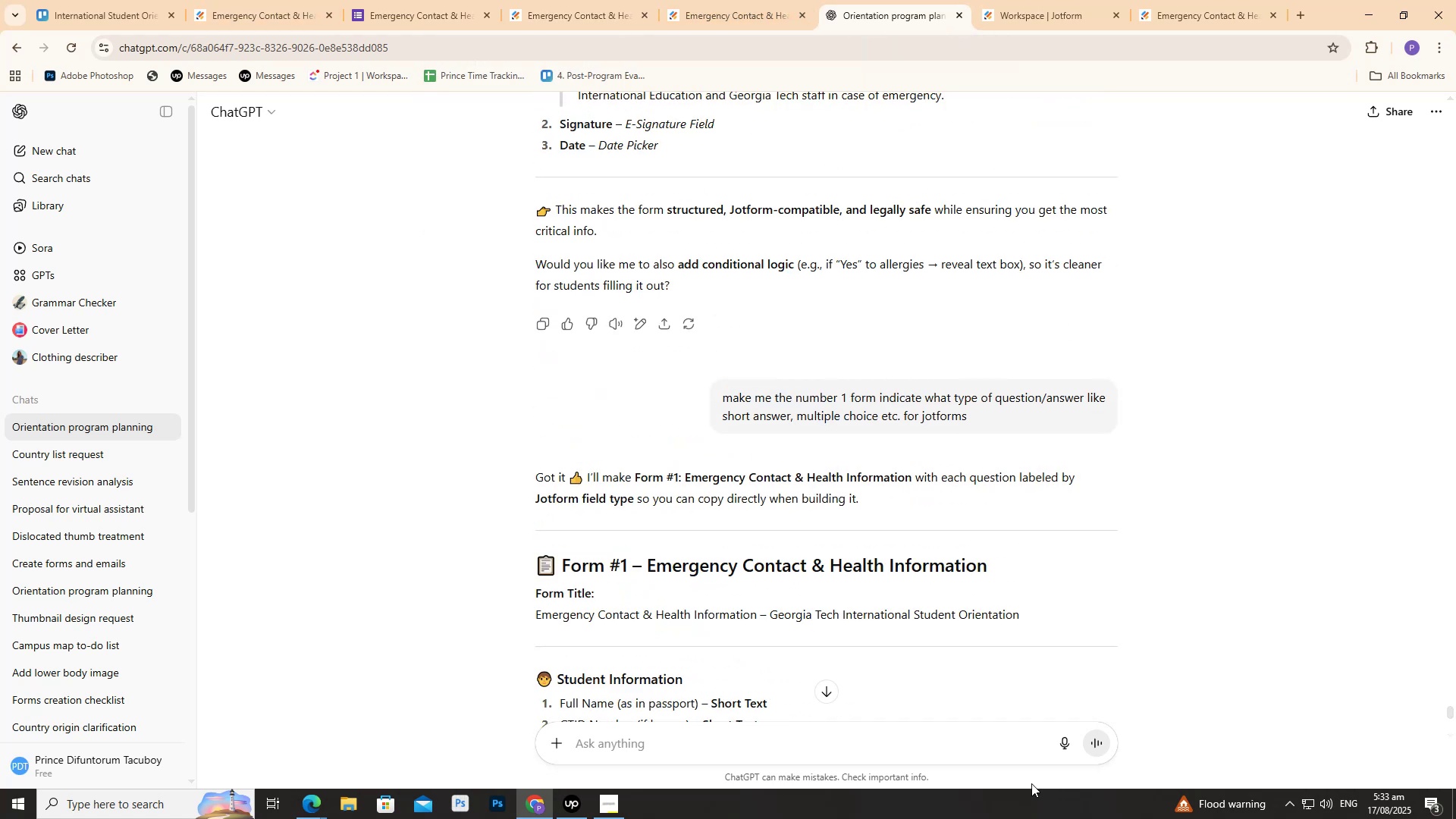 
scroll: coordinate [709, 436], scroll_direction: down, amount: 17.0
 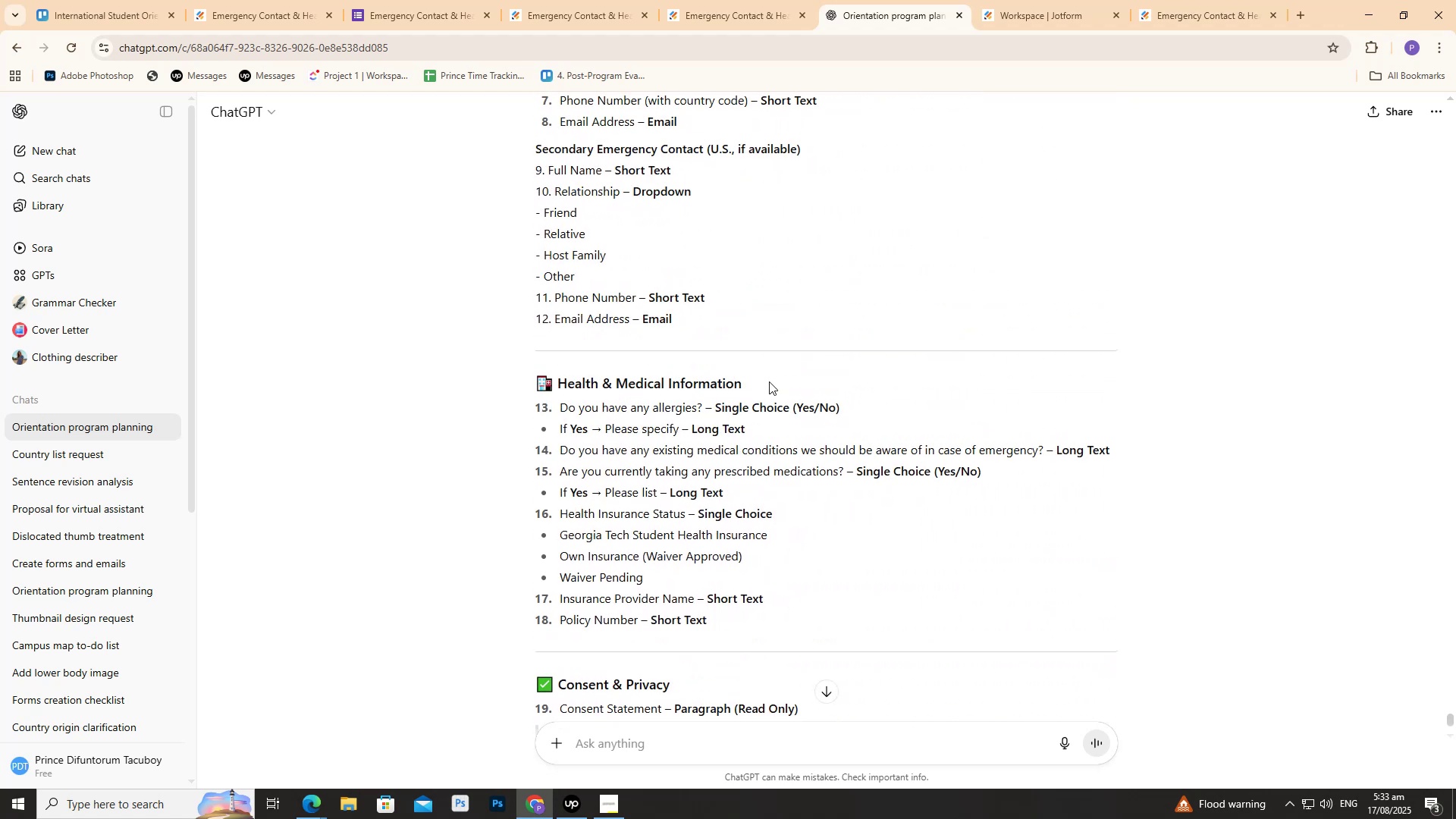 
scroll: coordinate [743, 196], scroll_direction: up, amount: 3.0
 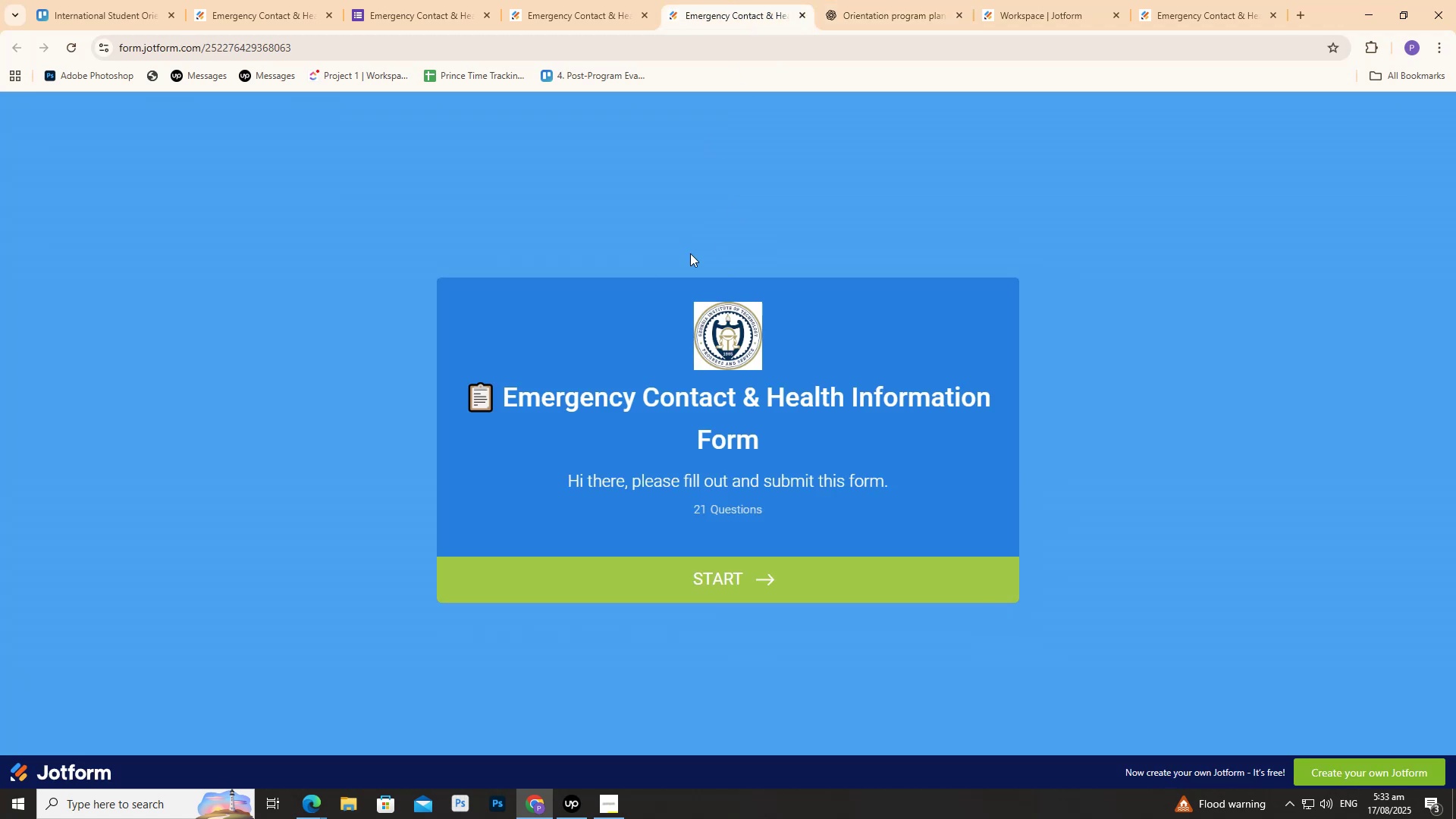 
left_click([577, 3])
 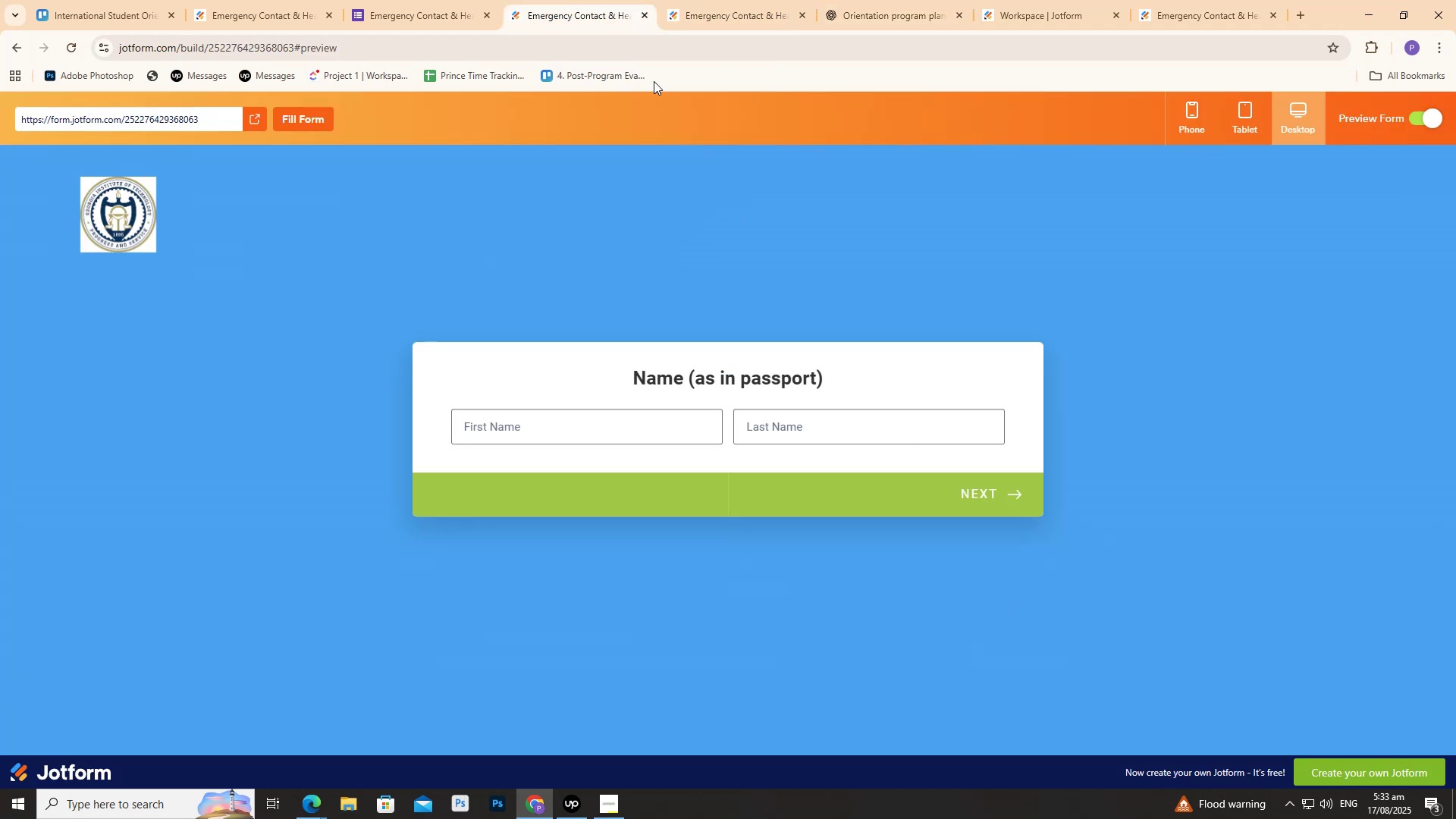 
left_click_drag(start_coordinate=[736, 0], to_coordinate=[725, 1])
 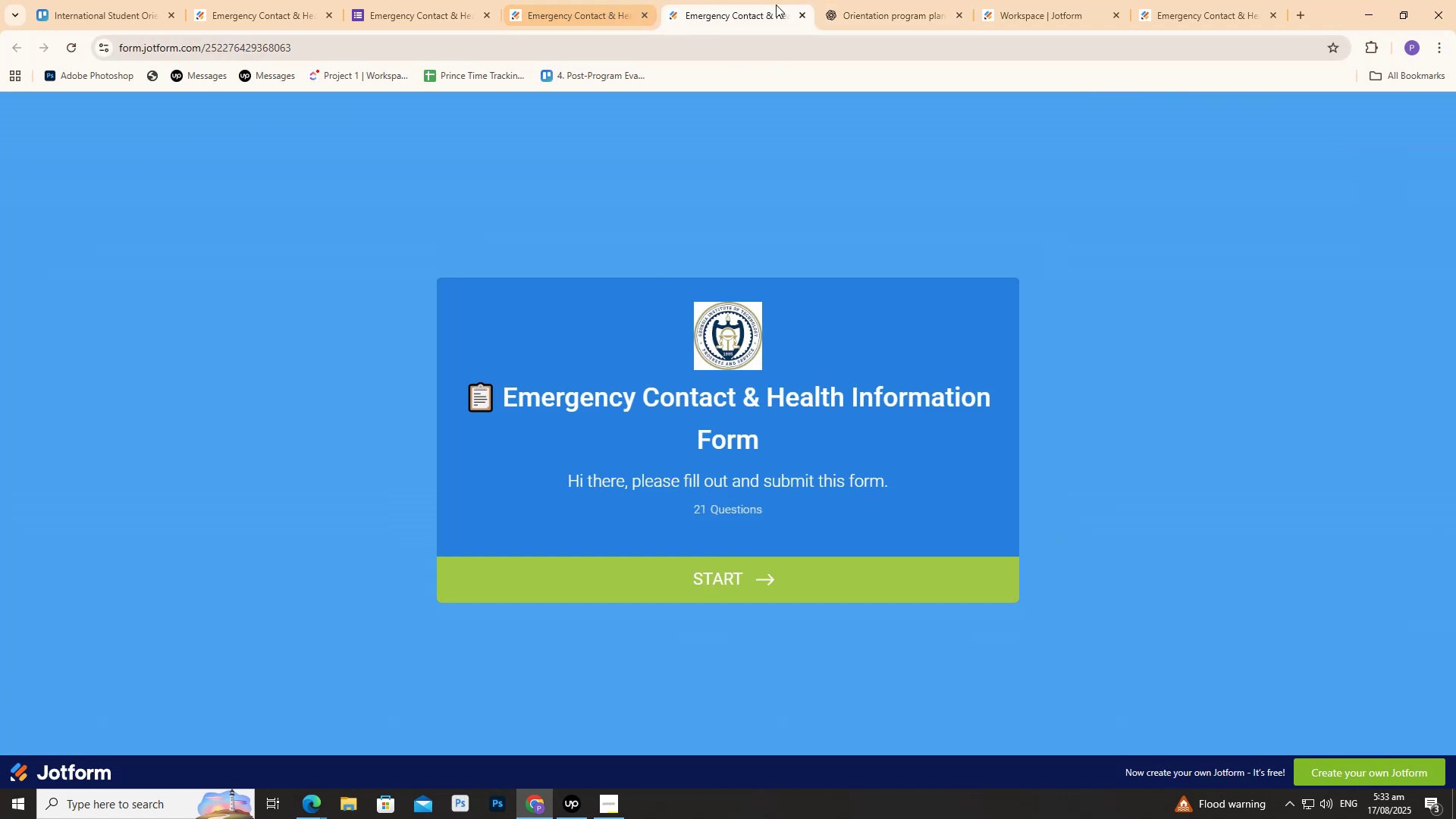 
left_click_drag(start_coordinate=[855, 1], to_coordinate=[859, 2])
 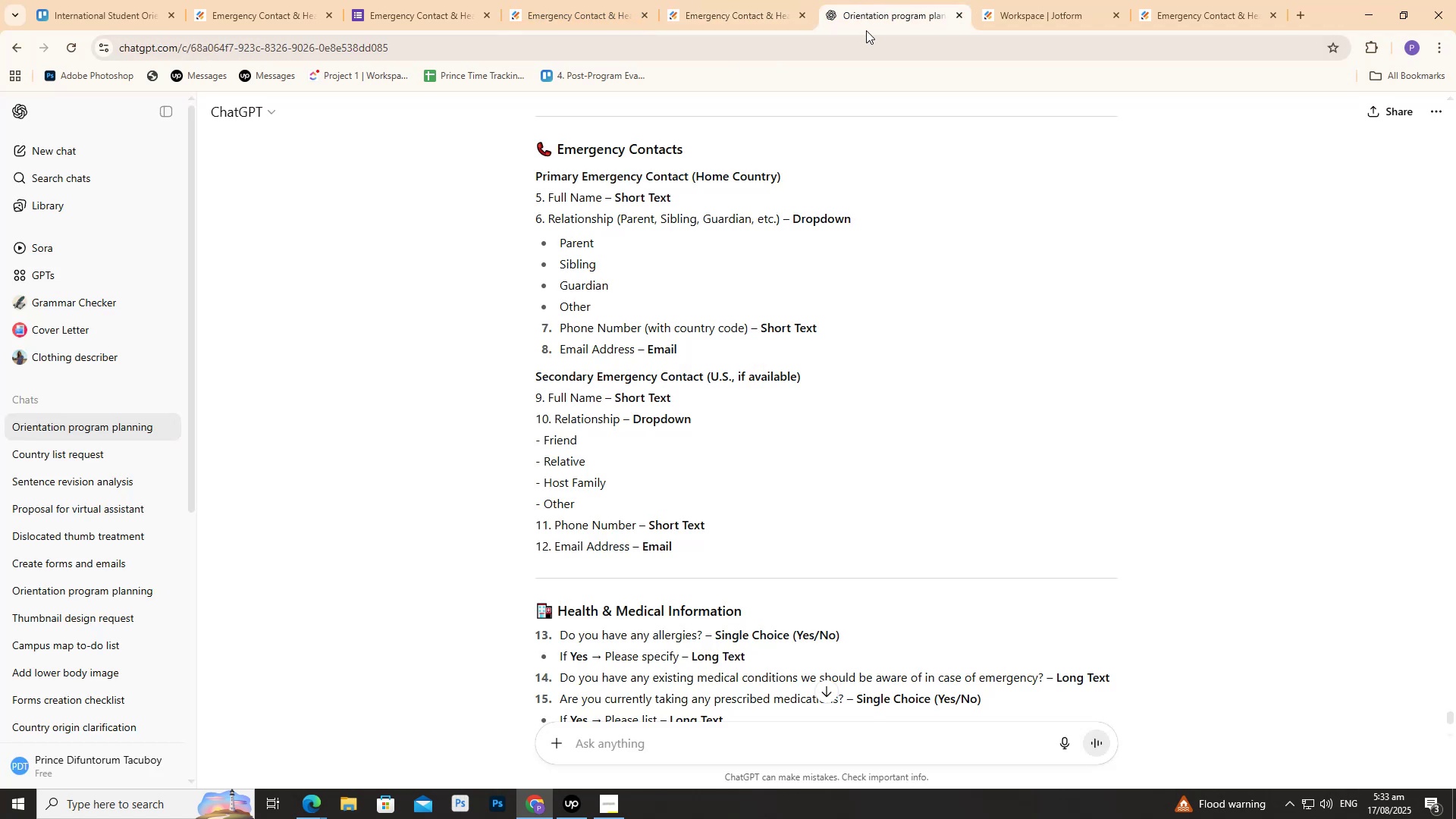 
scroll: coordinate [863, 219], scroll_direction: up, amount: 1.0
 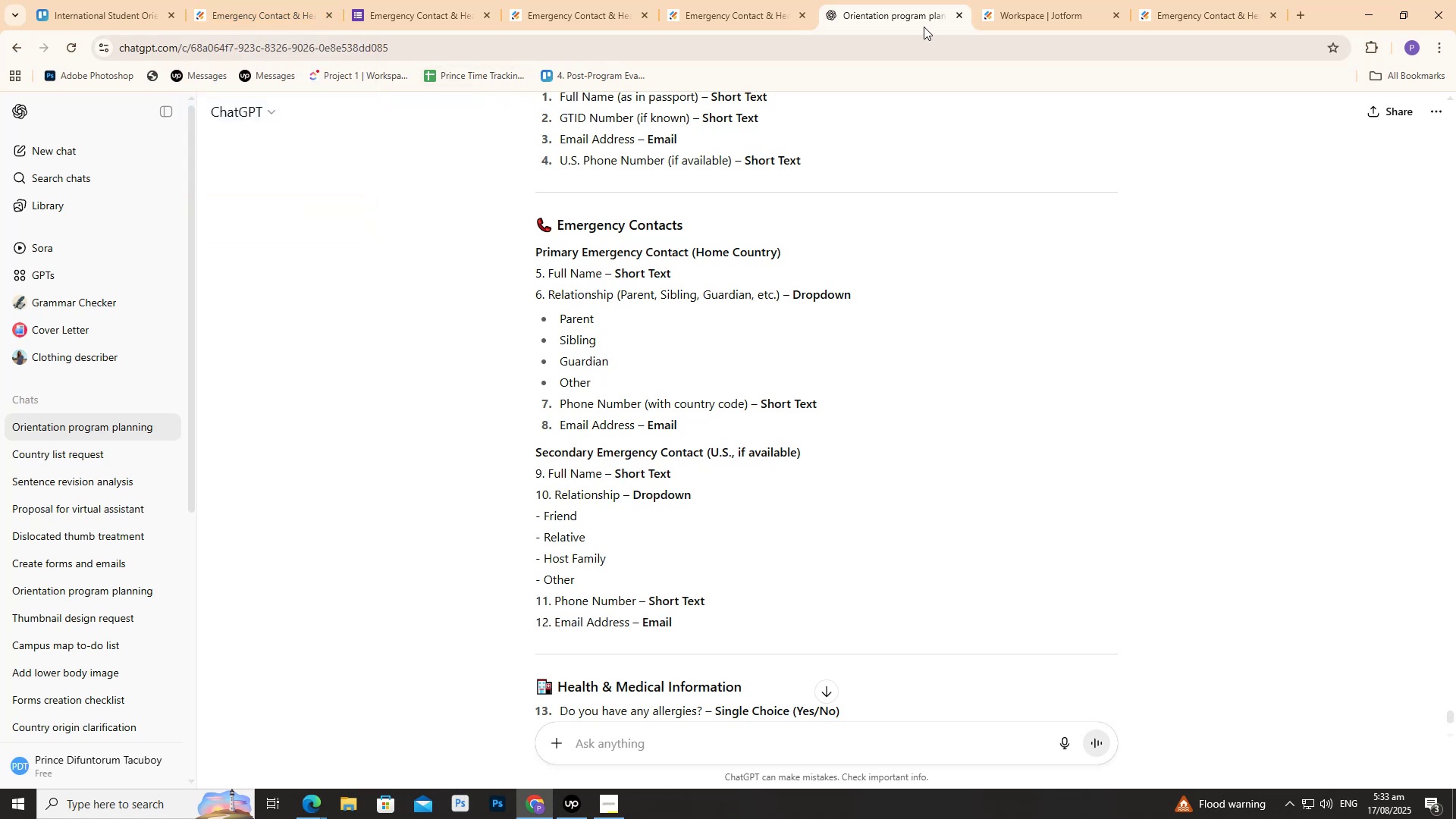 
wait(5.75)
 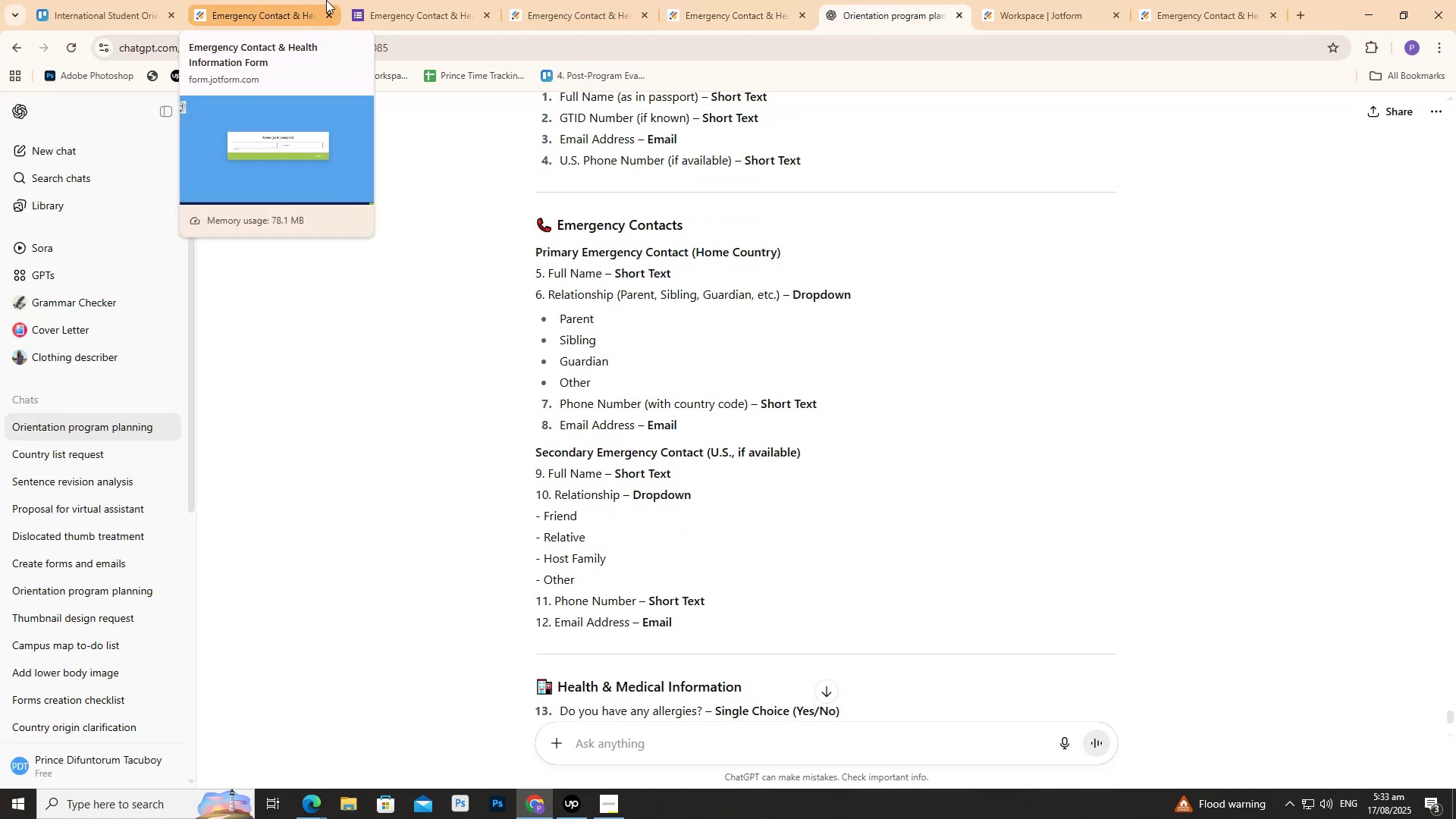 
scroll: coordinate [868, 340], scroll_direction: up, amount: 4.0
 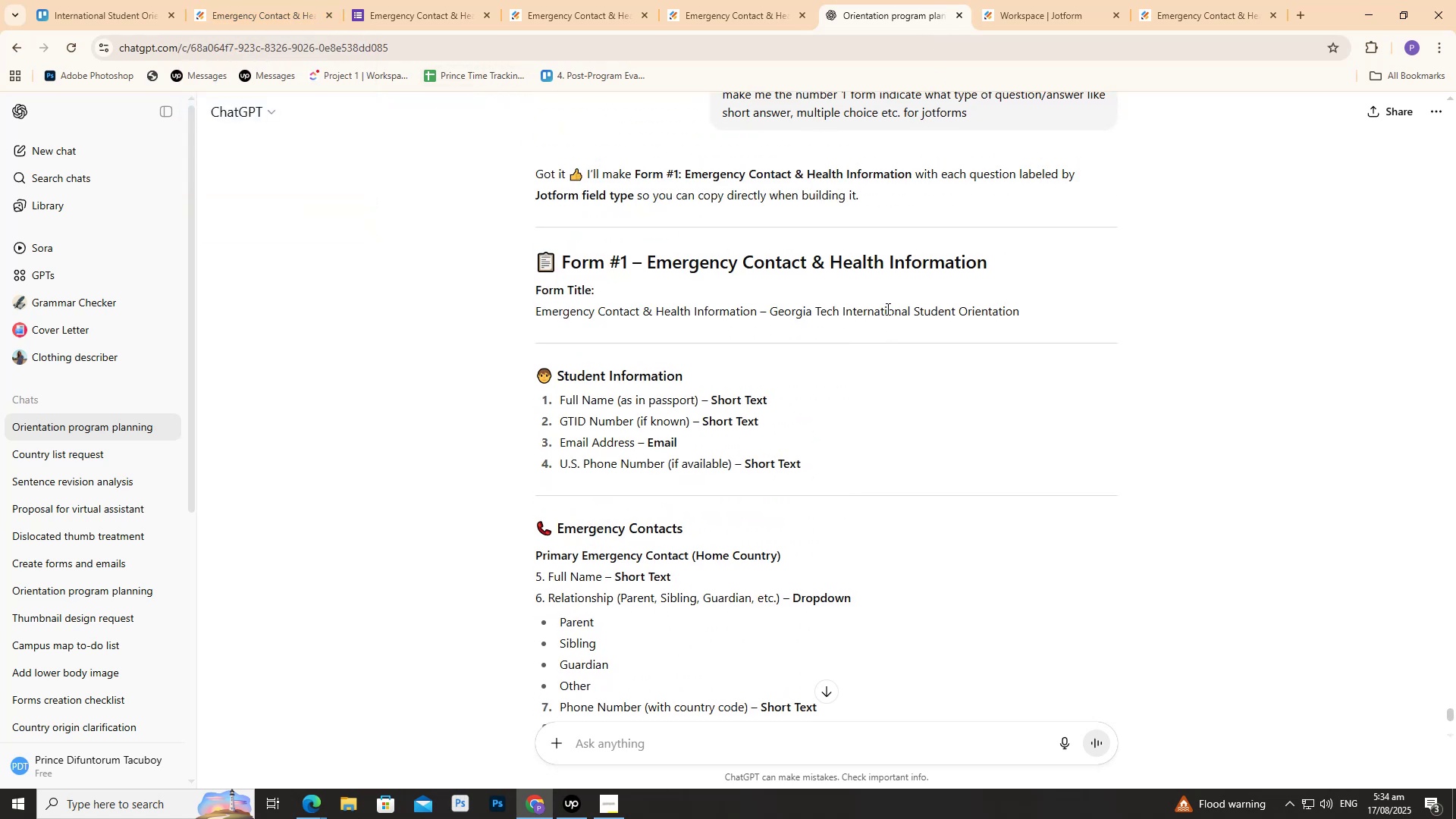 
scroll: coordinate [863, 342], scroll_direction: down, amount: 15.0
 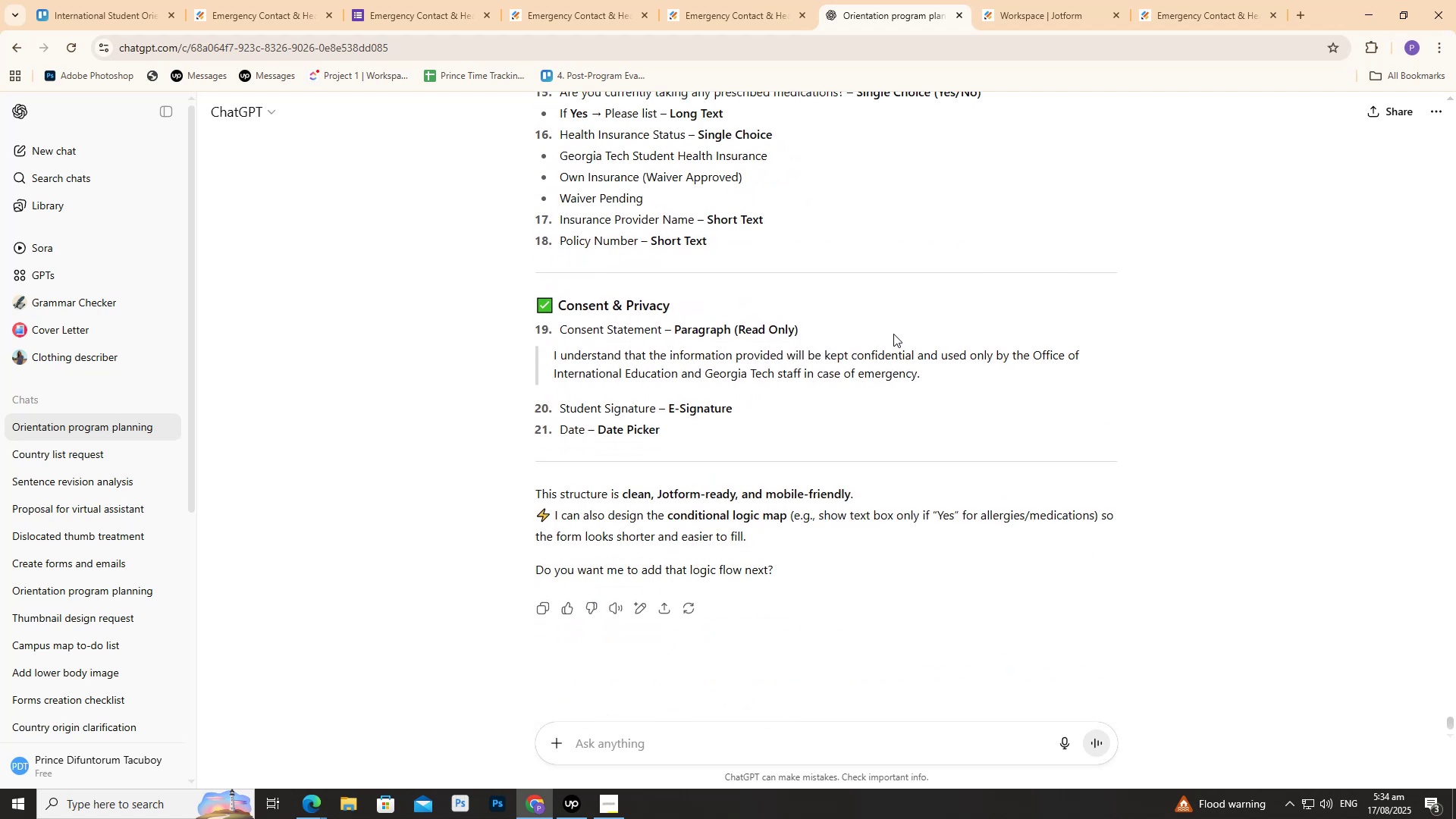 
scroll: coordinate [898, 328], scroll_direction: up, amount: 6.0
 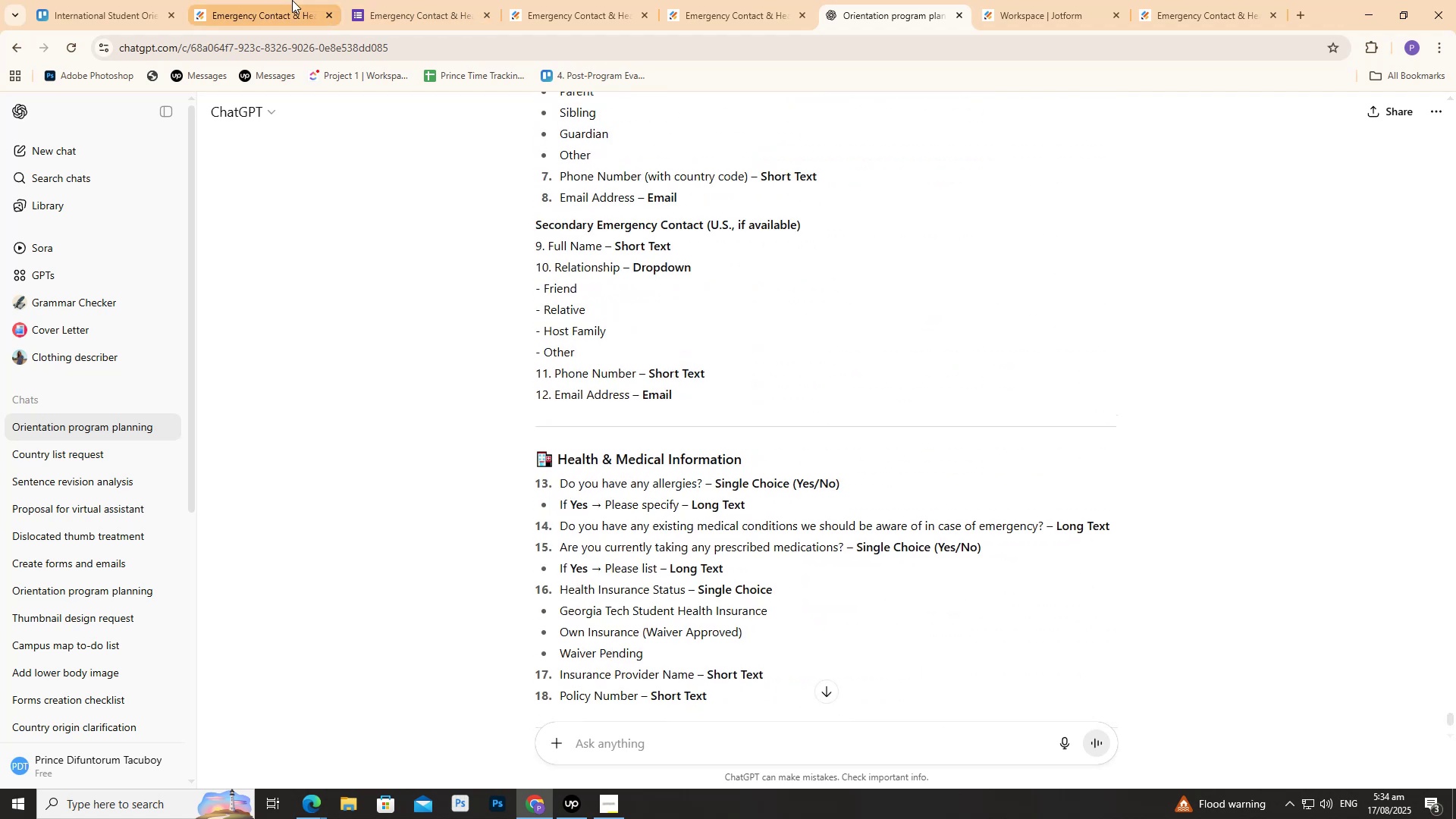 
left_click([363, 0])
 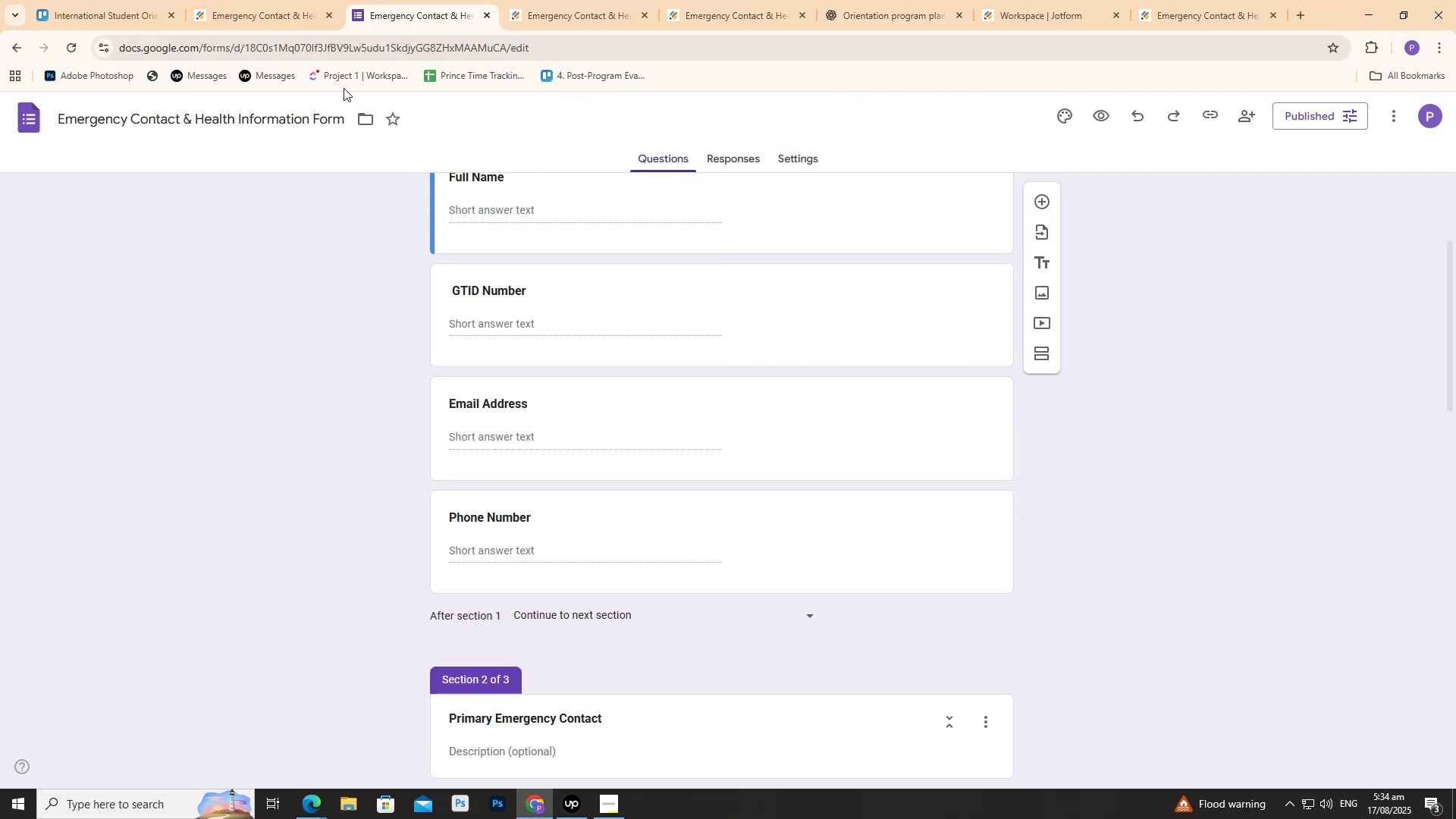 
scroll: coordinate [445, 280], scroll_direction: up, amount: 7.0
 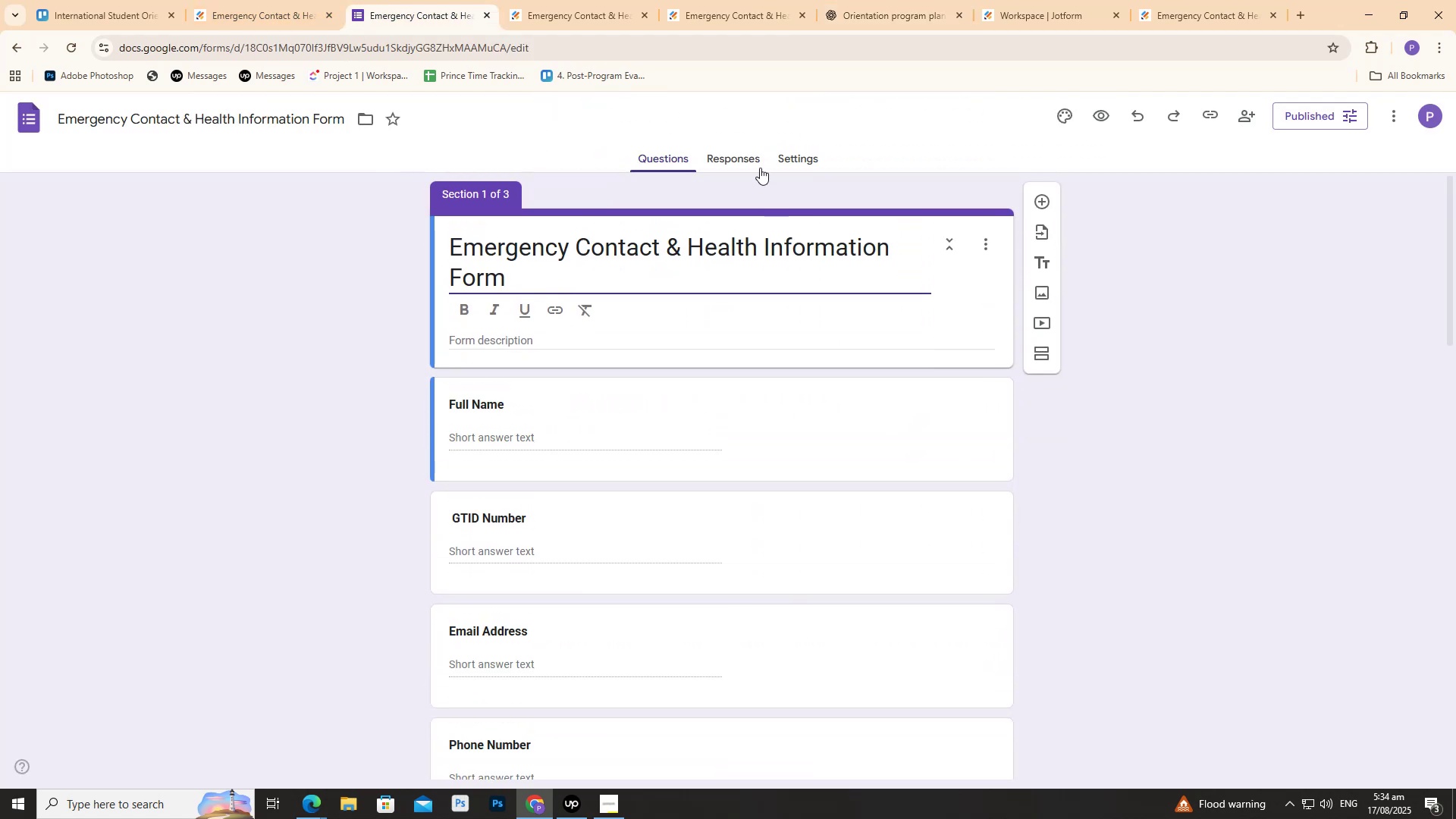 
left_click([778, 150])
 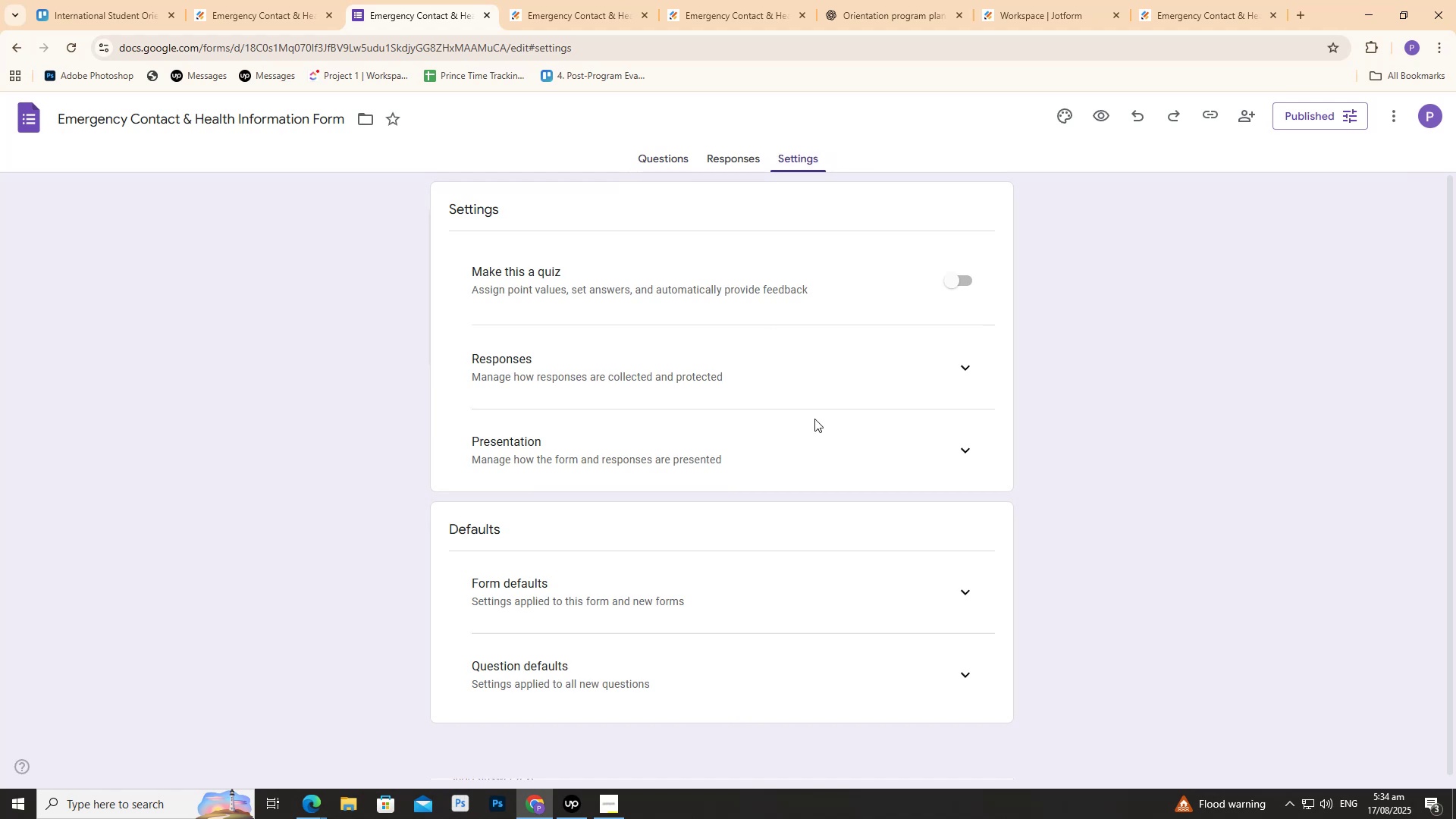 
left_click([972, 374])
 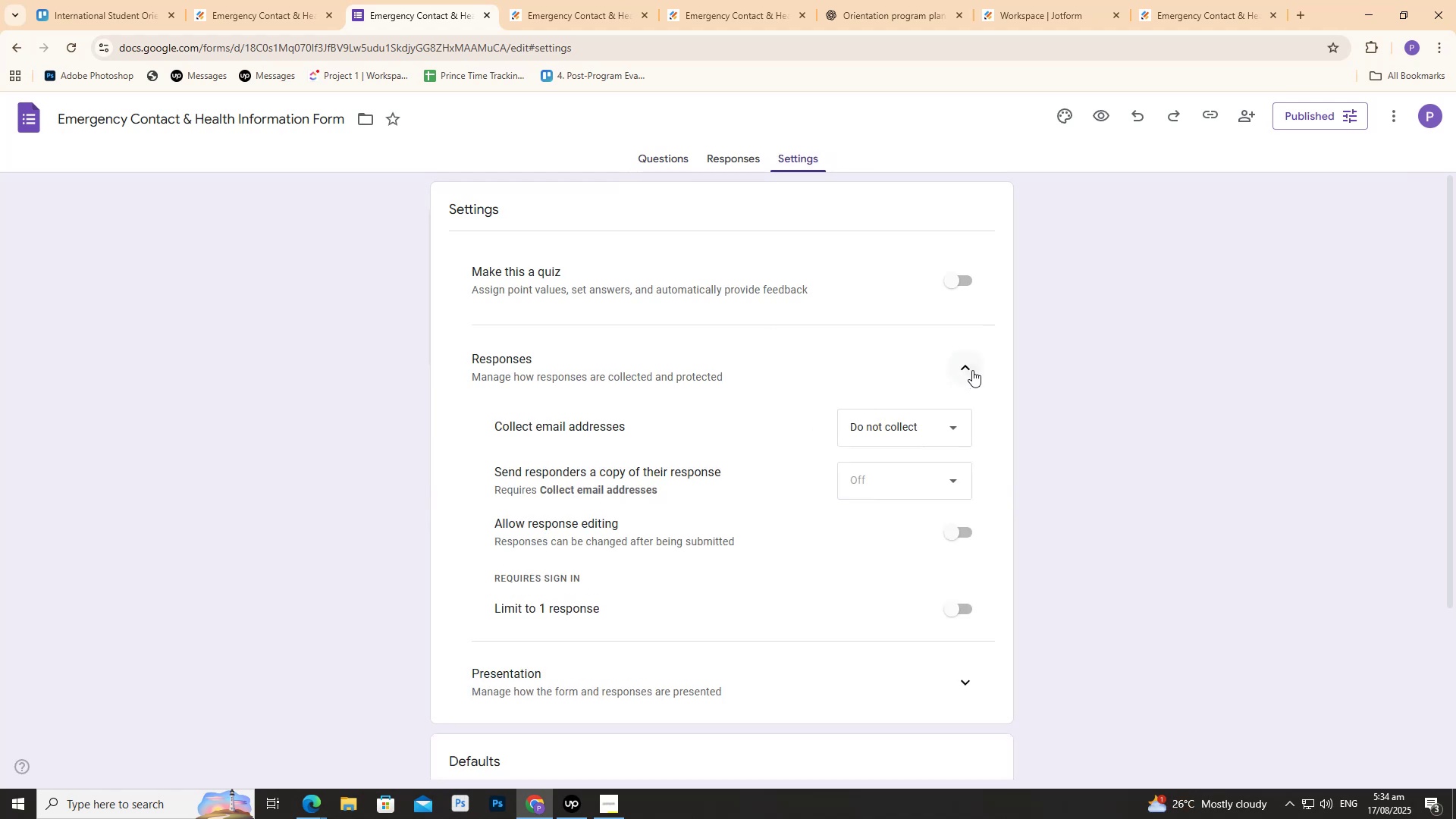 
double_click([972, 370])
 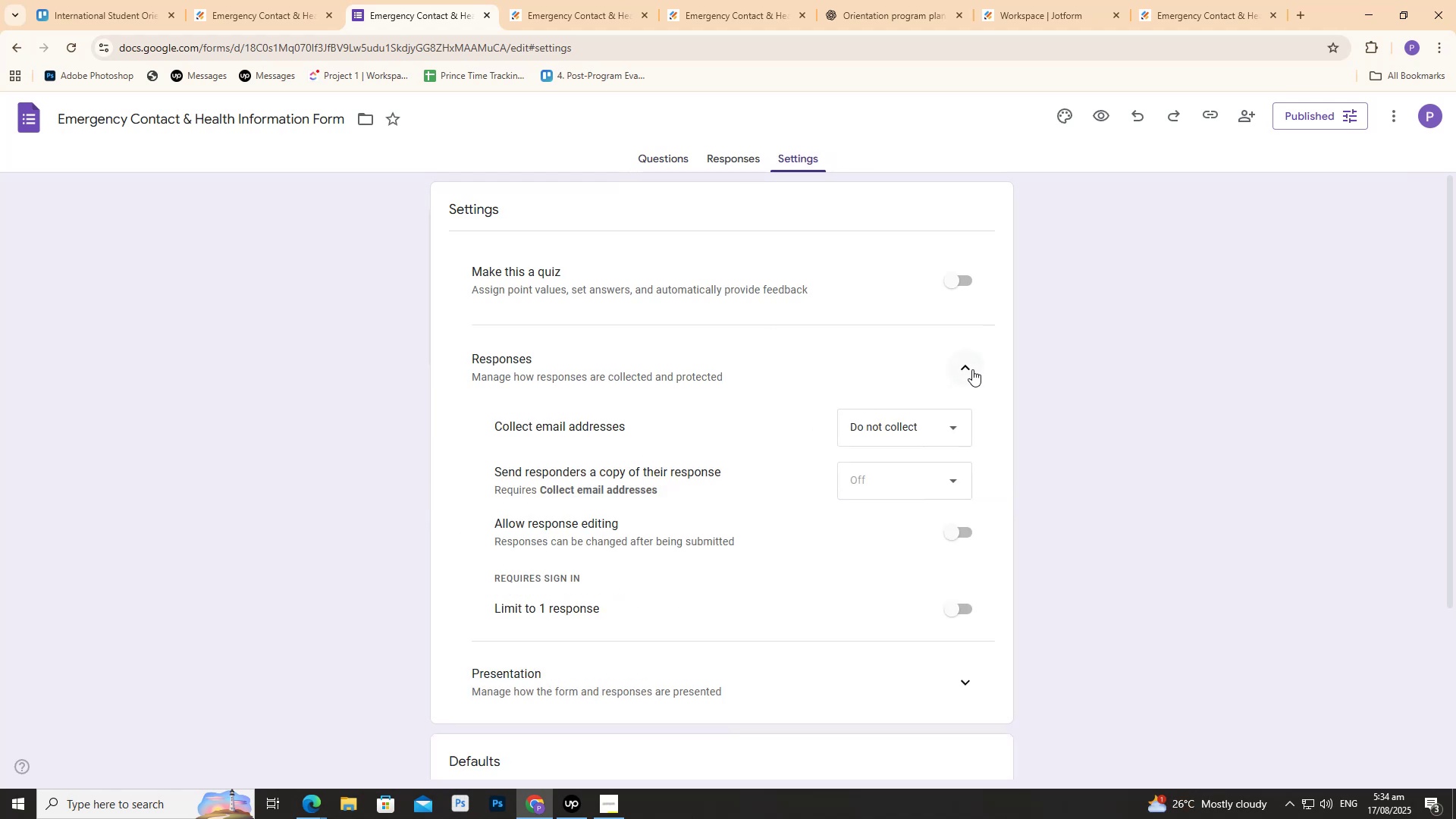 
scroll: coordinate [969, 366], scroll_direction: down, amount: 1.0
 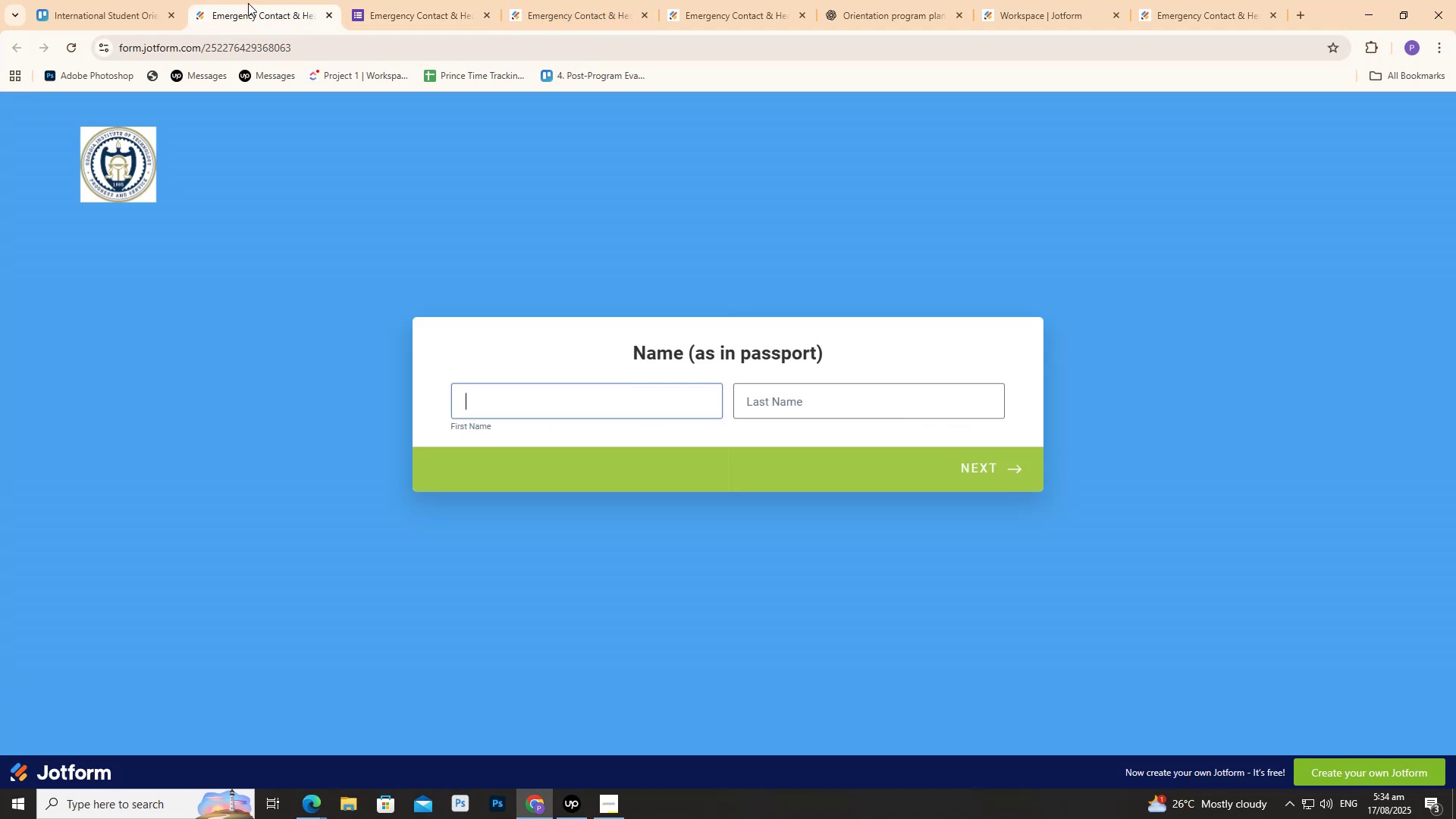 
left_click([898, 8])
 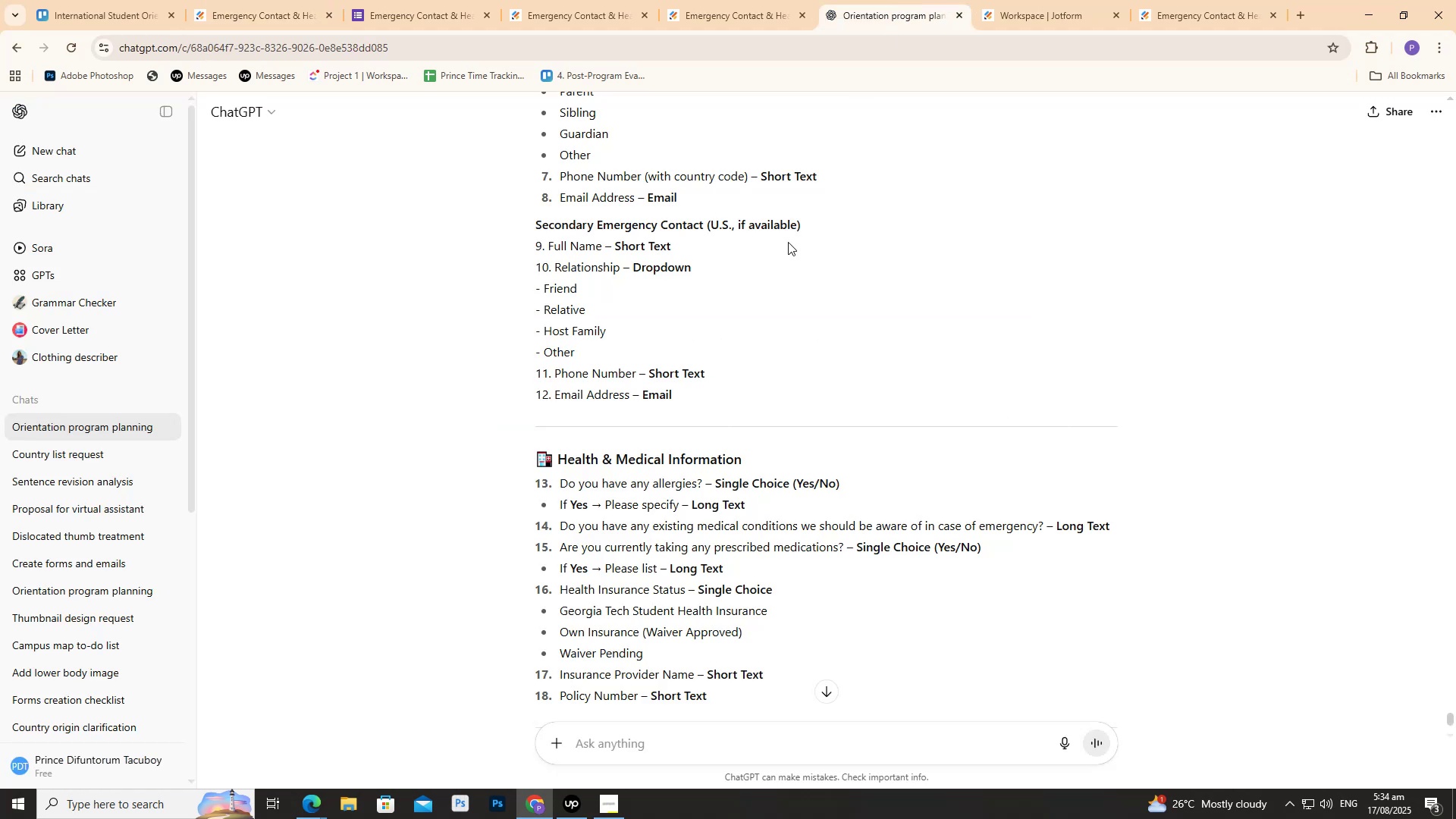 
scroll: coordinate [746, 343], scroll_direction: up, amount: 6.0
 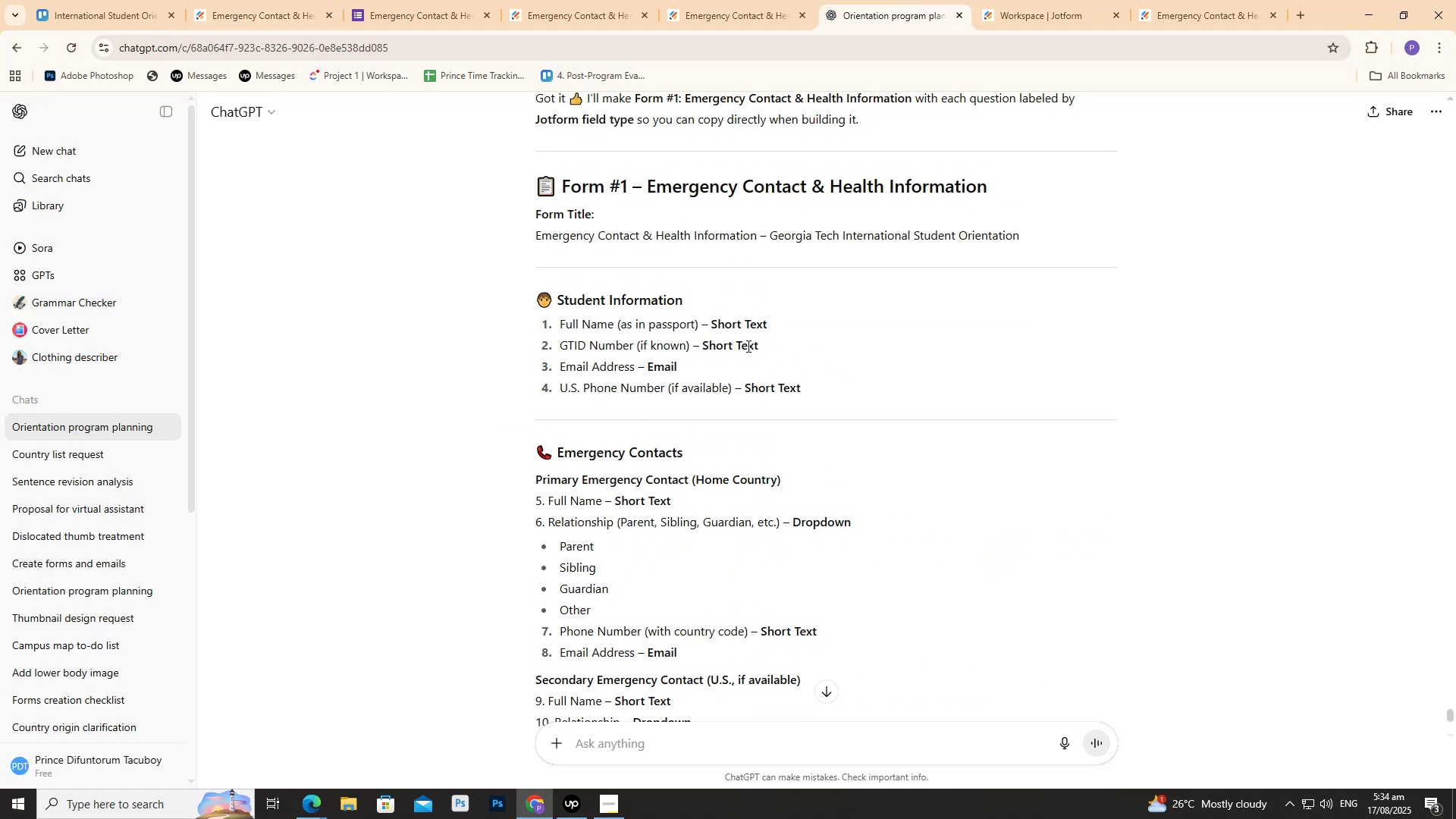 
scroll: coordinate [752, 352], scroll_direction: down, amount: 8.0
 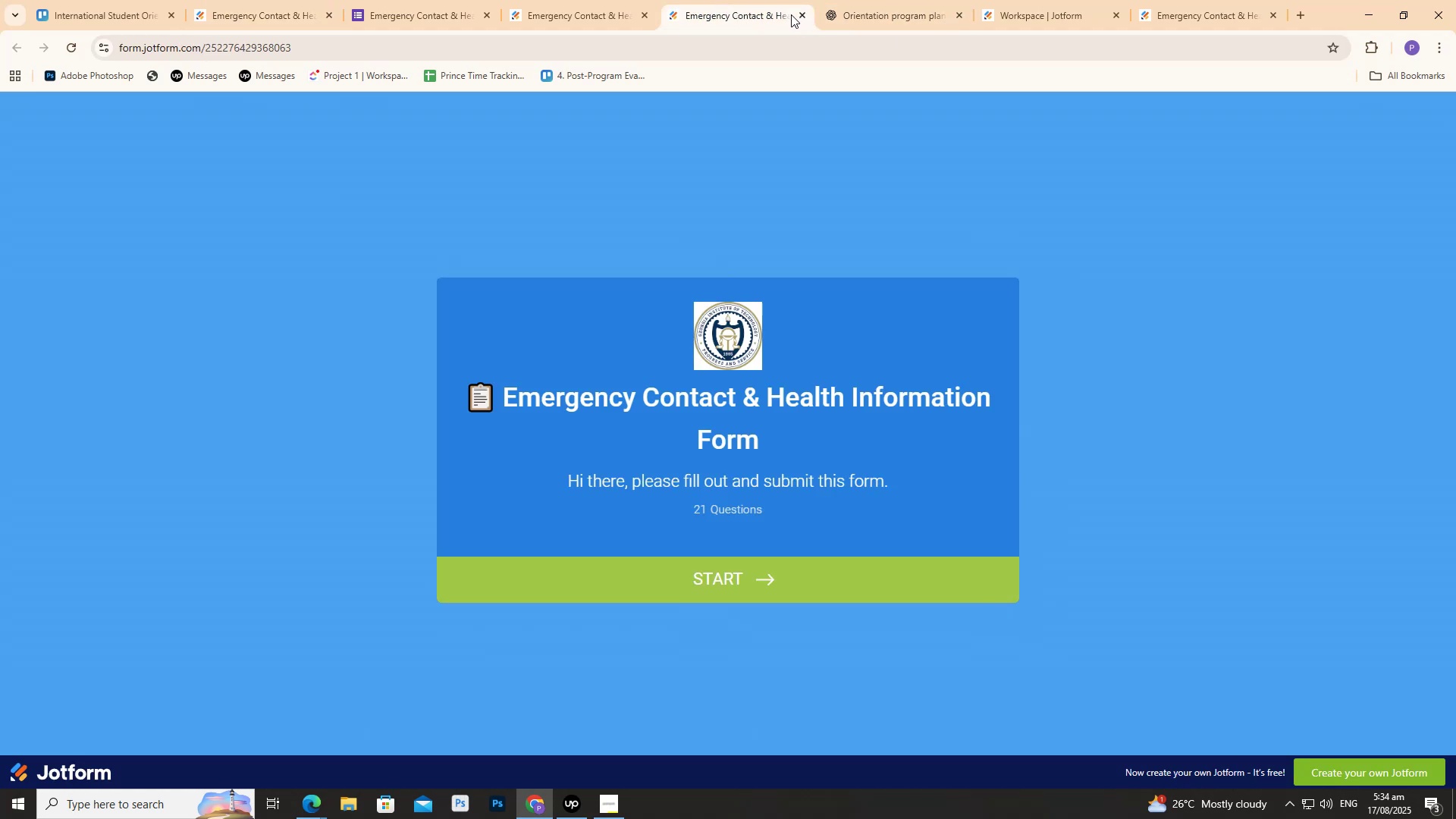 
wait(10.31)
 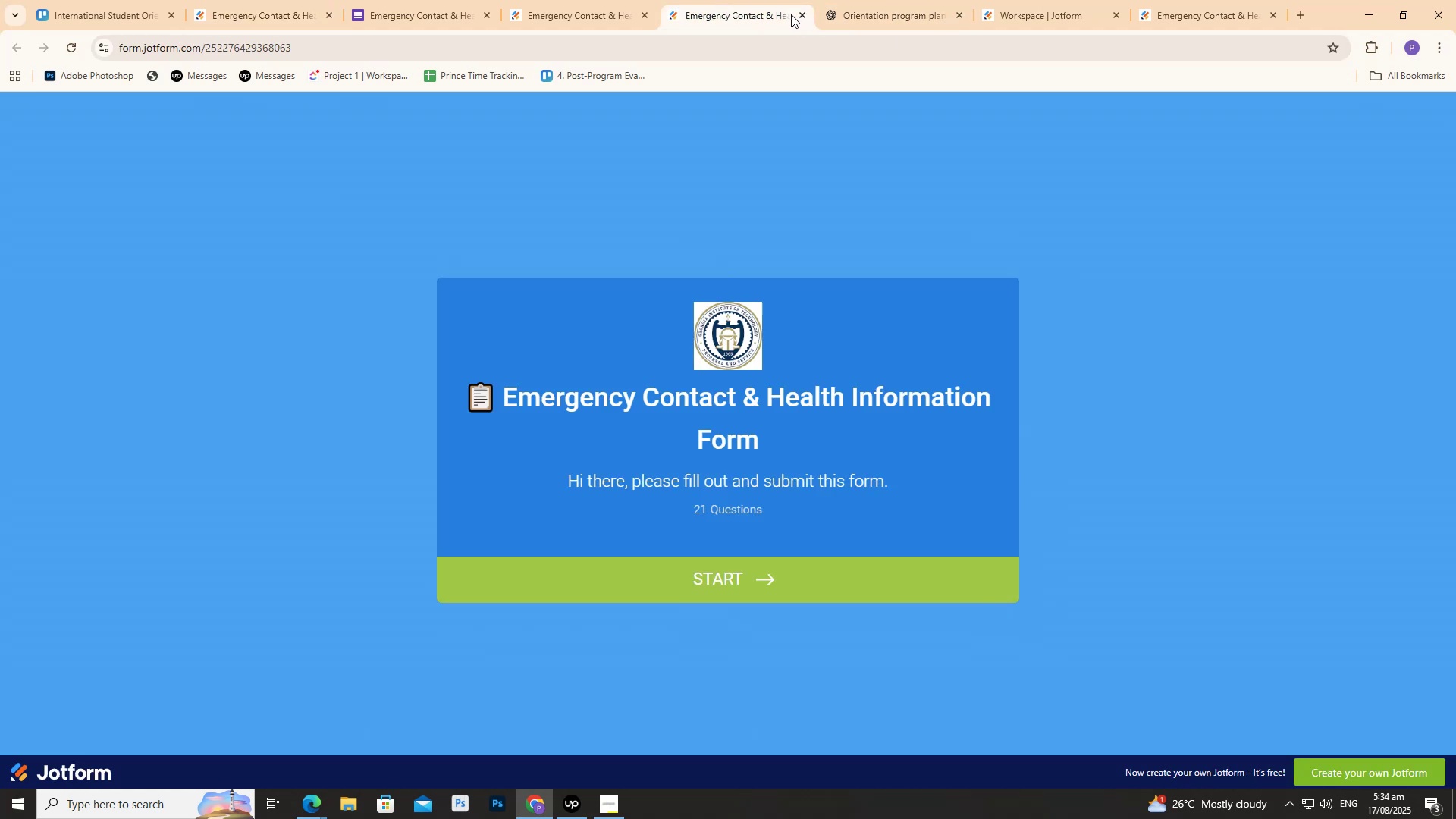 
scroll: coordinate [658, 413], scroll_direction: down, amount: 9.0
 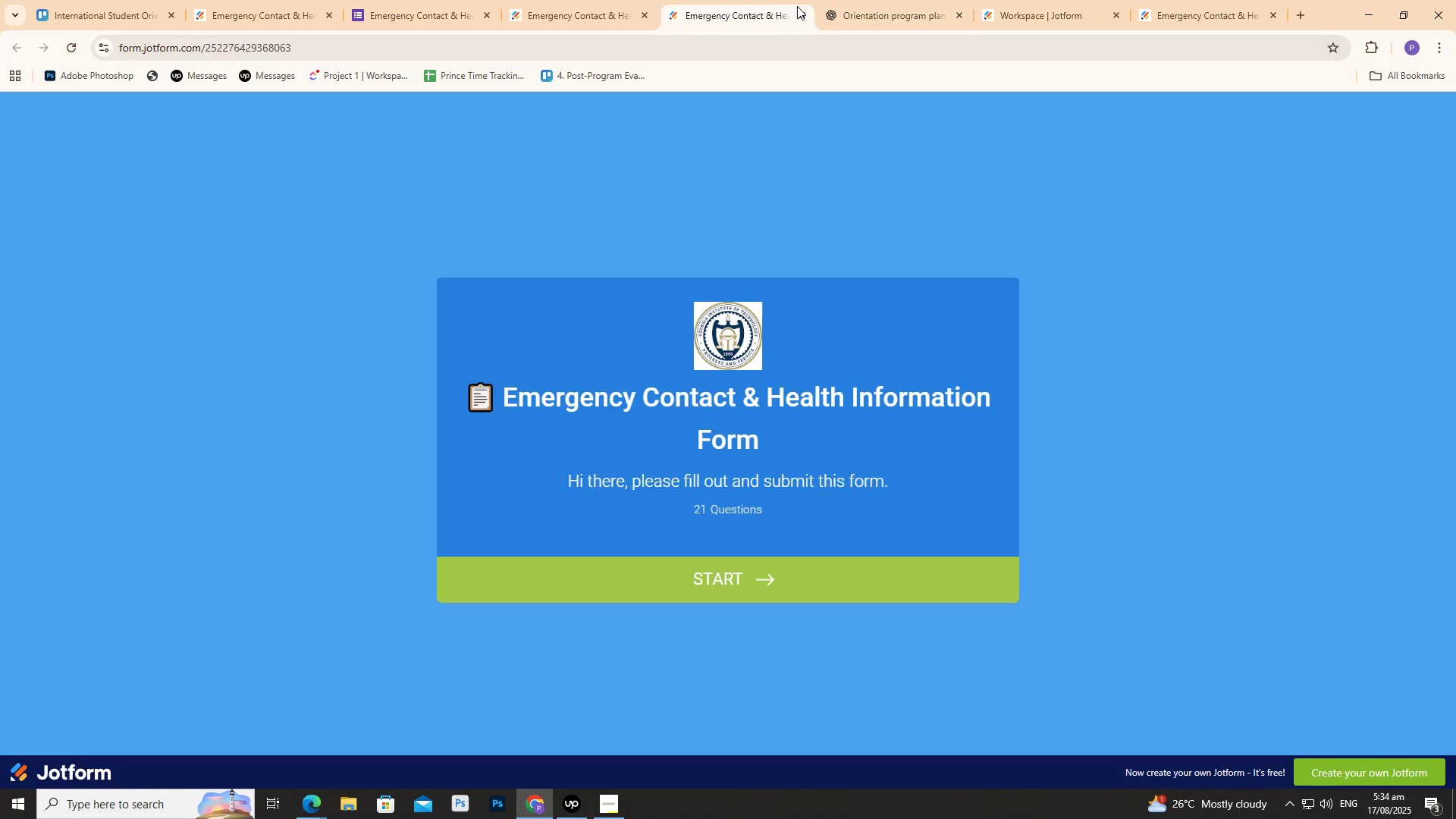 
left_click([802, 17])
 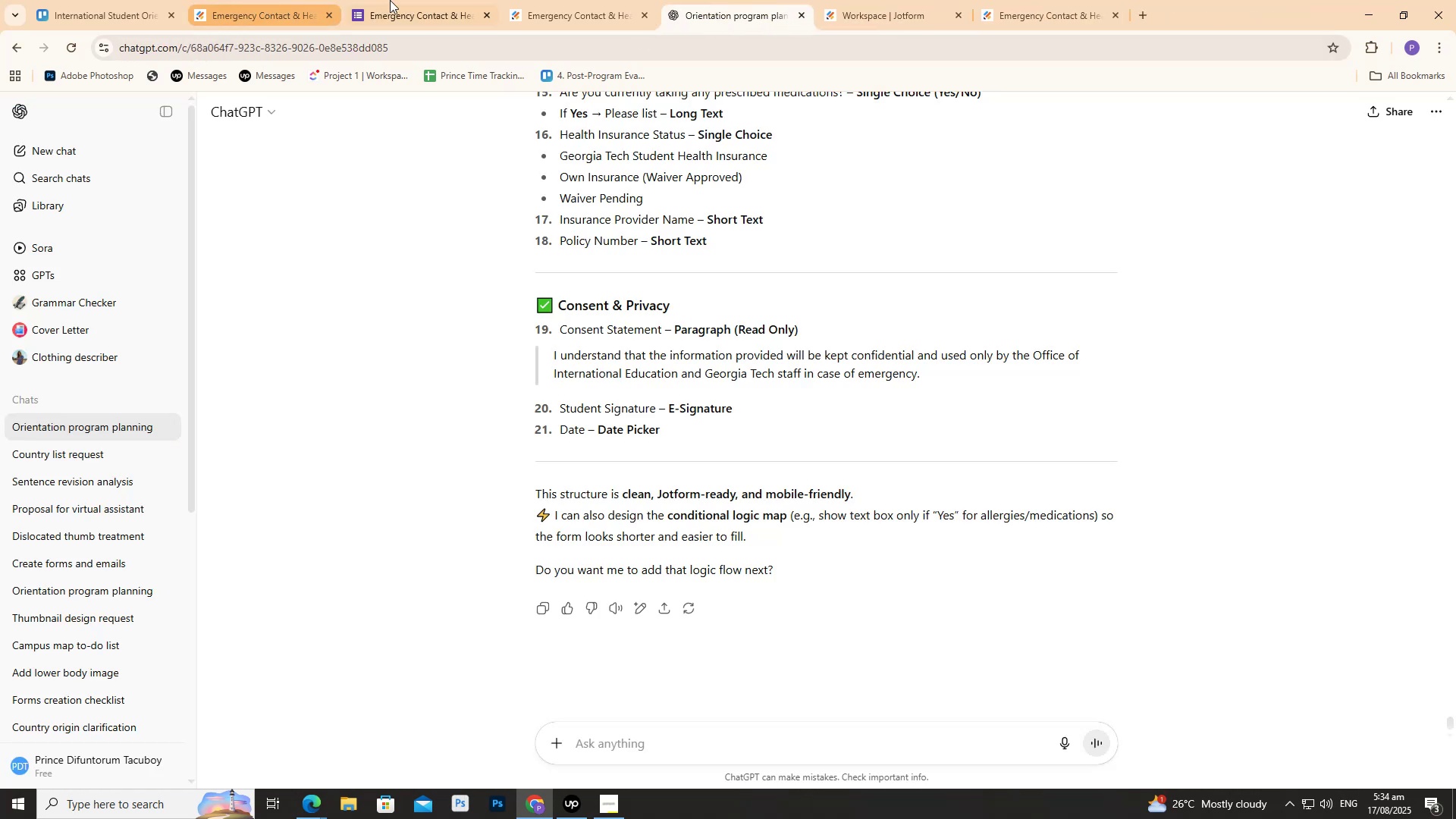 
left_click([433, 0])
 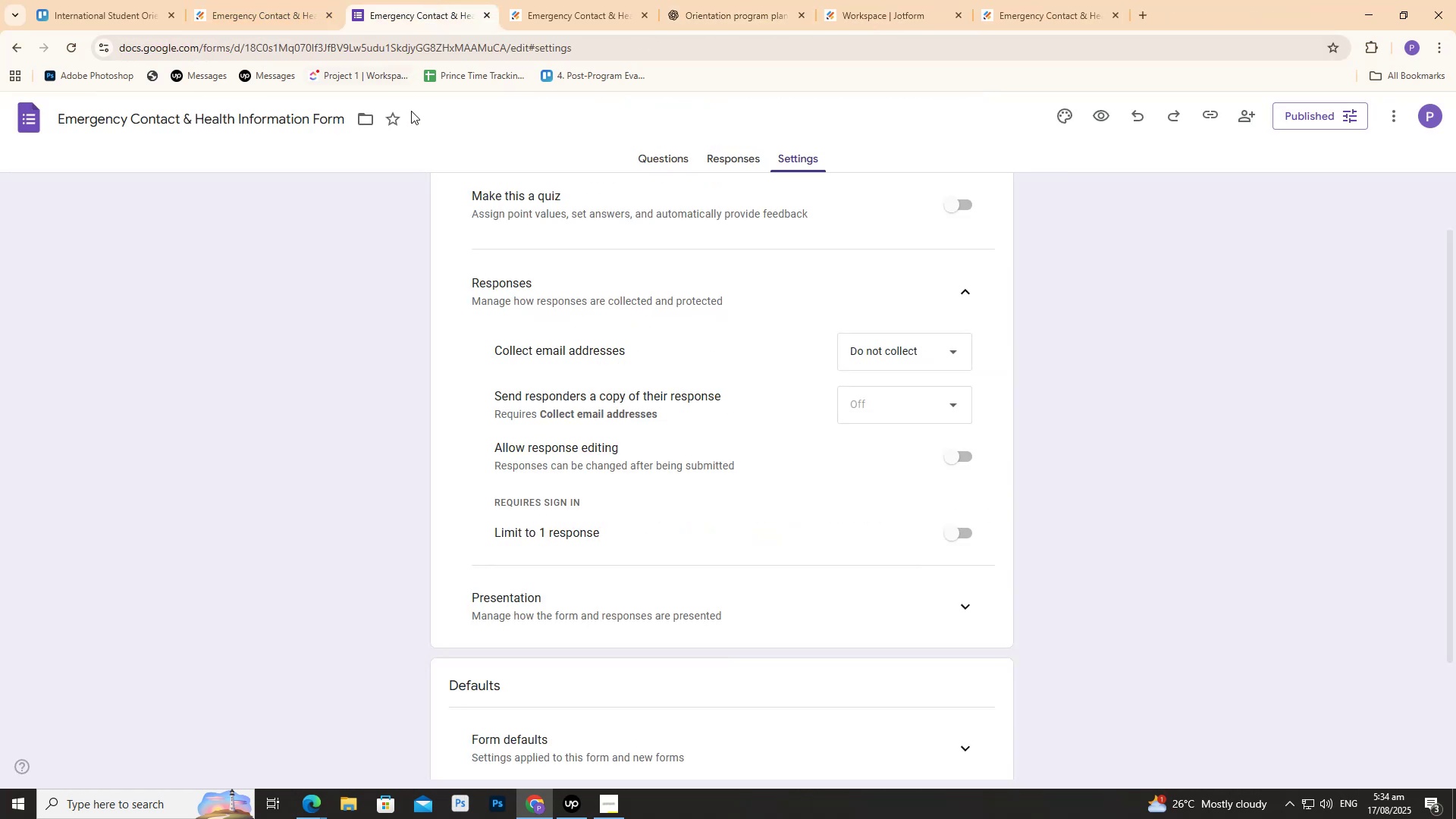 
scroll: coordinate [396, 236], scroll_direction: up, amount: 3.0
 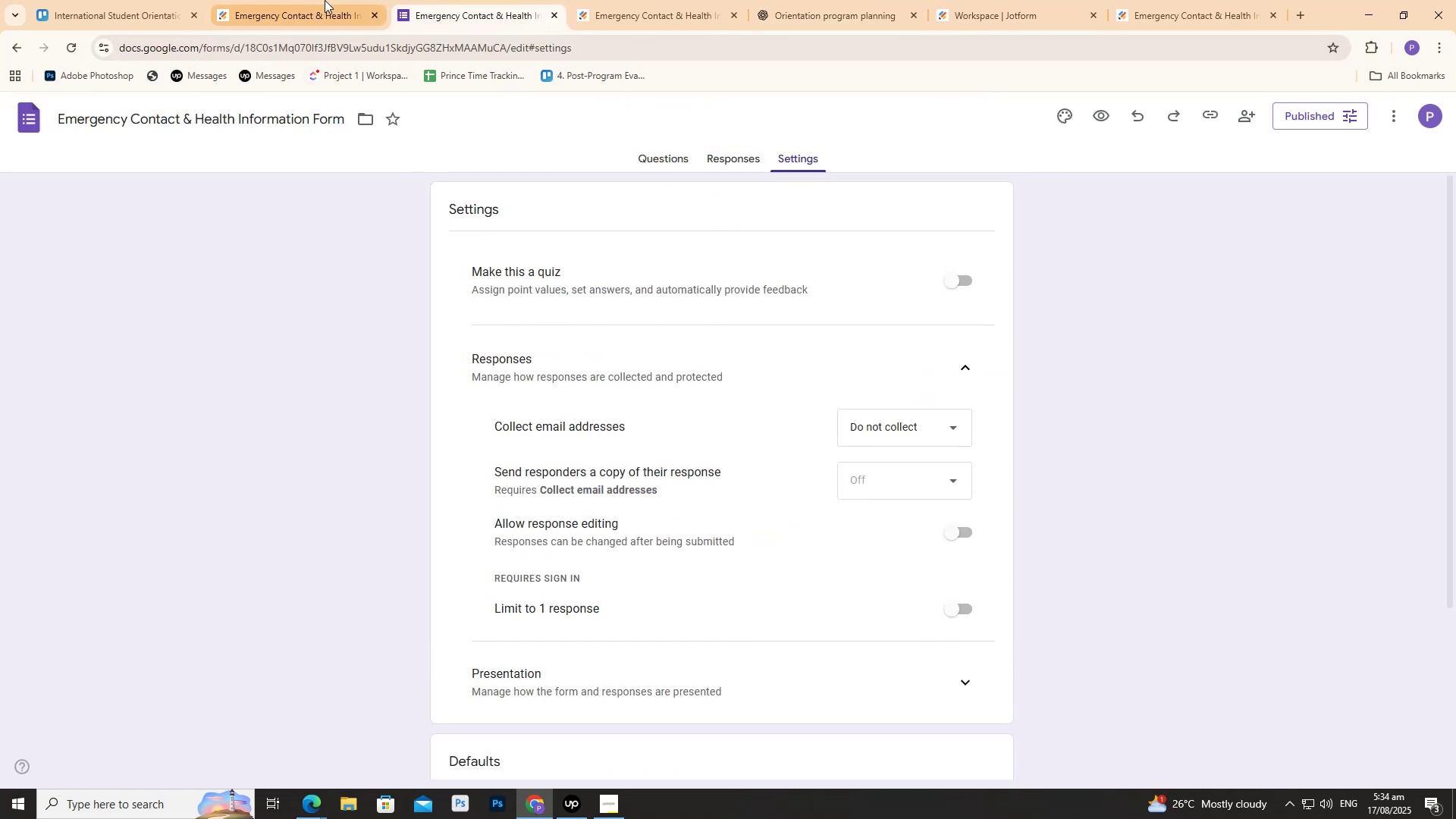 
left_click([325, 0])
 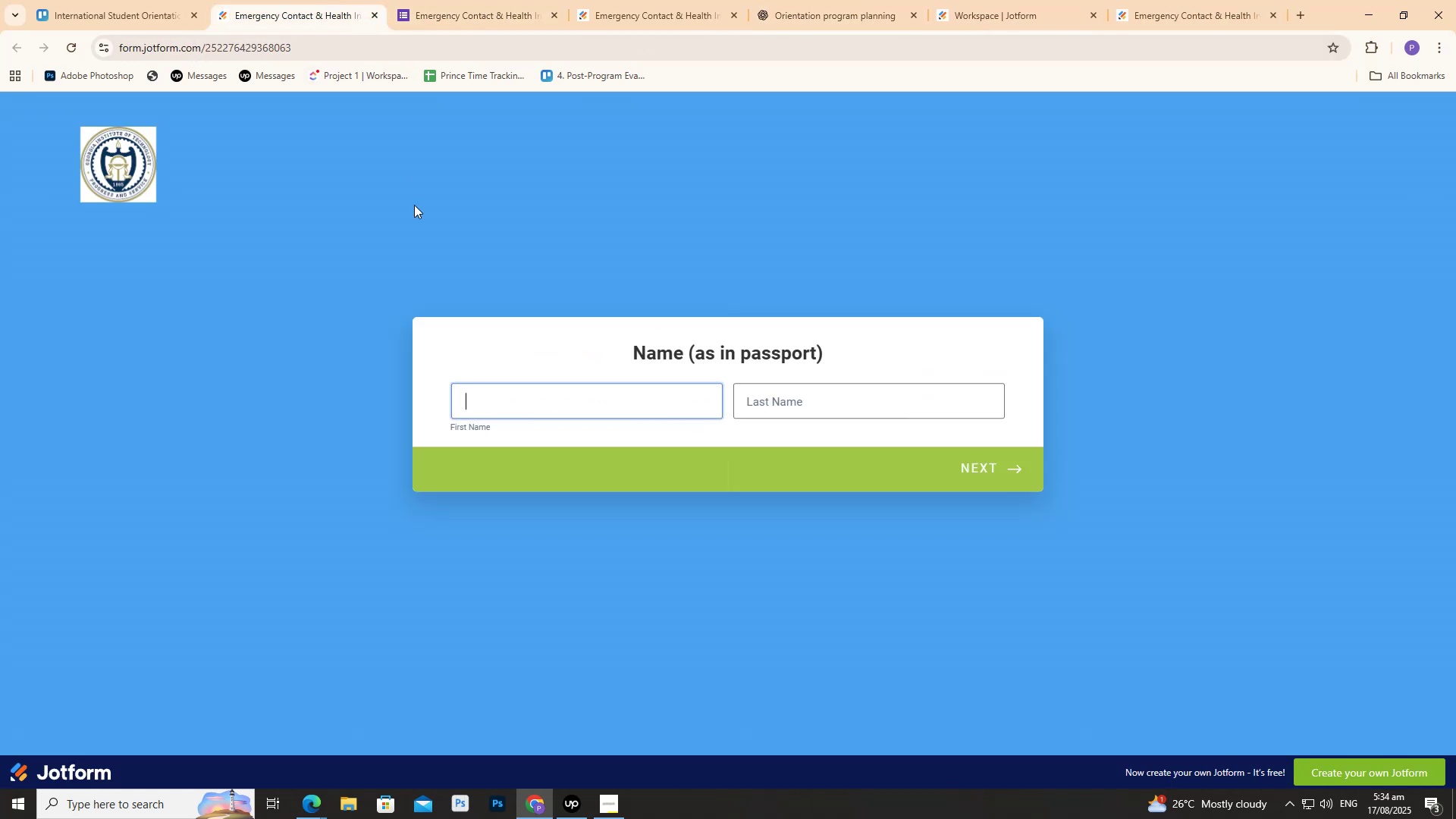 
scroll: coordinate [932, 304], scroll_direction: down, amount: 3.0
 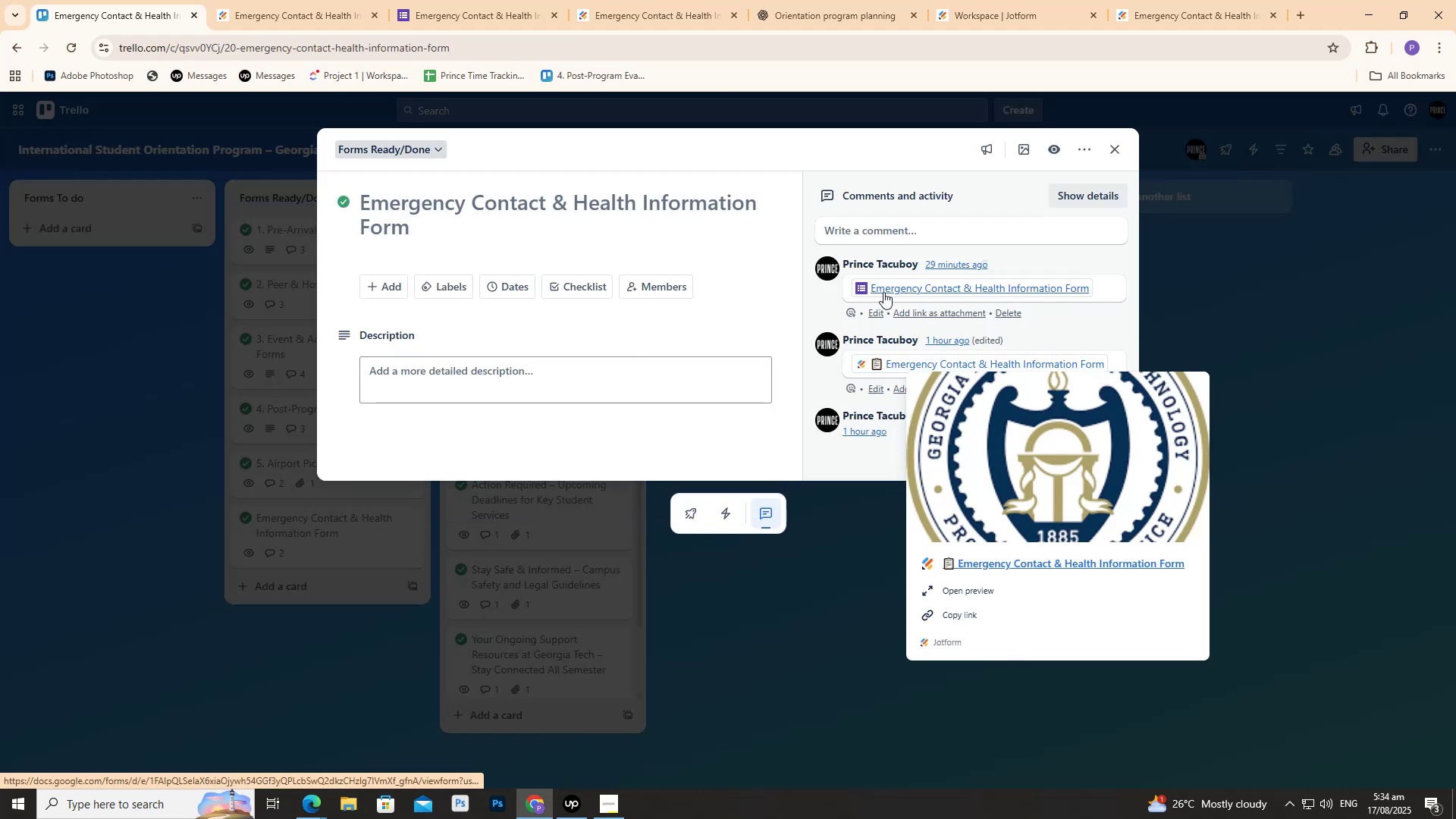 
left_click([902, 366])
 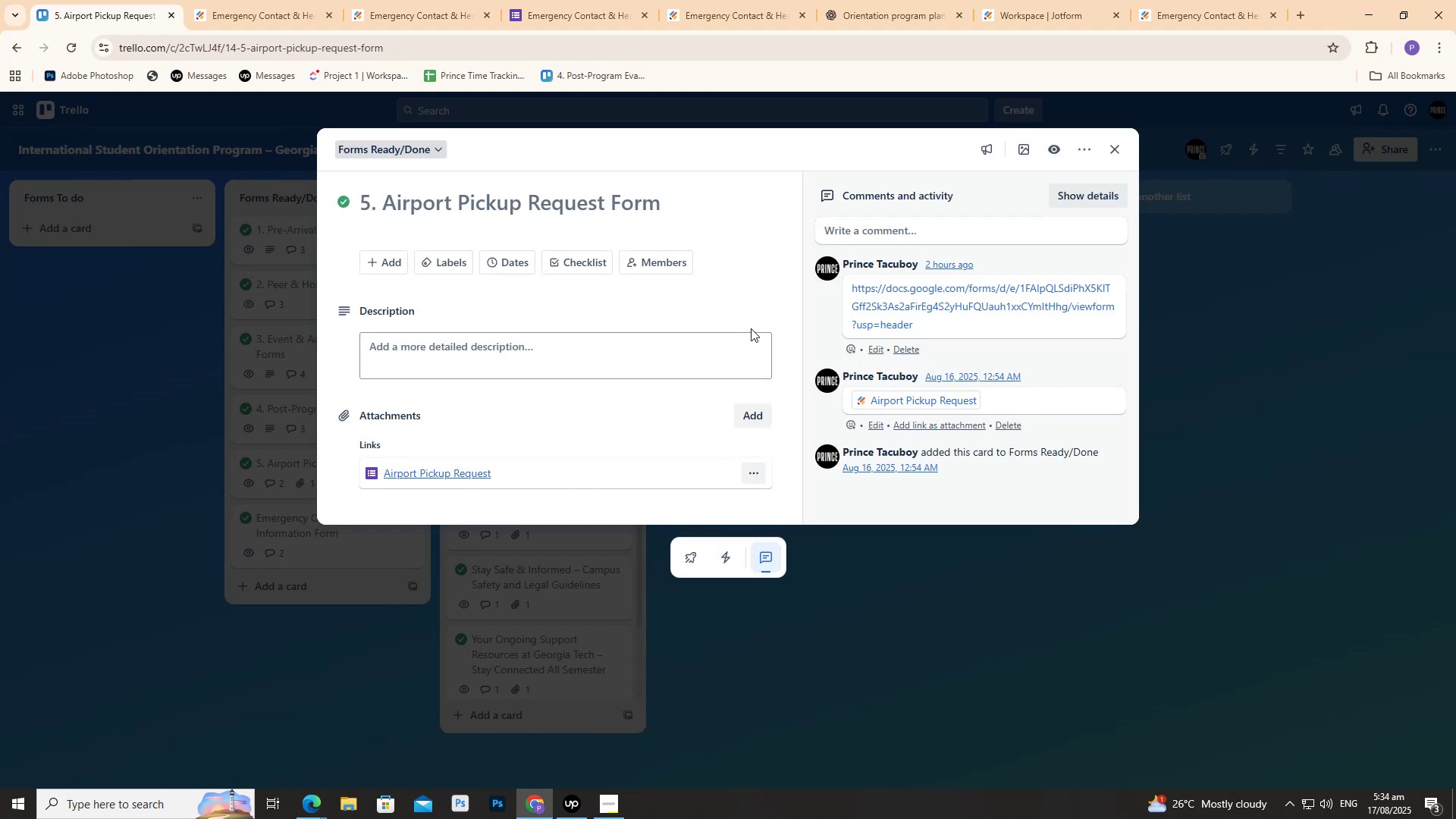 
wait(5.75)
 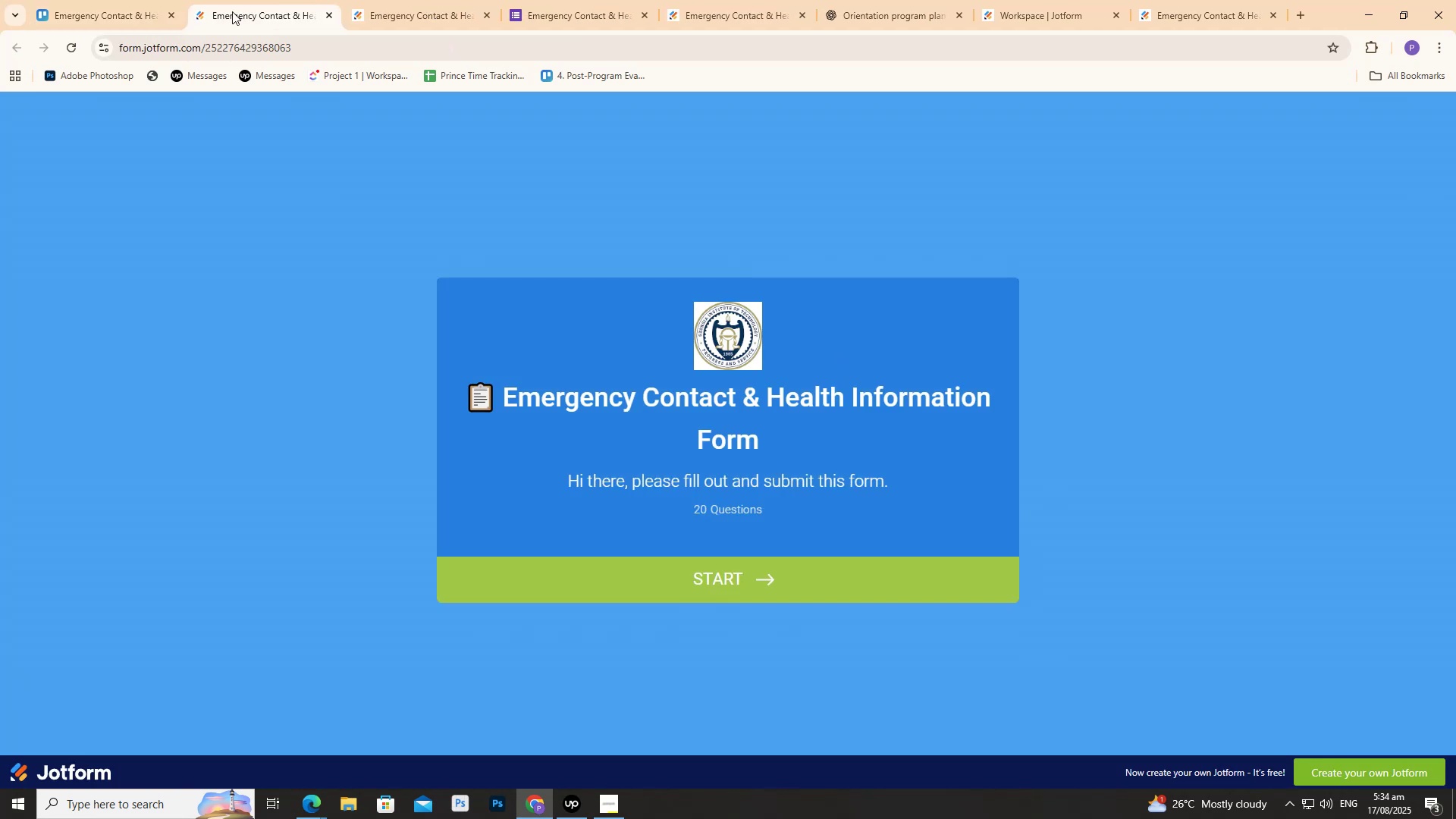 
double_click([862, 290])
 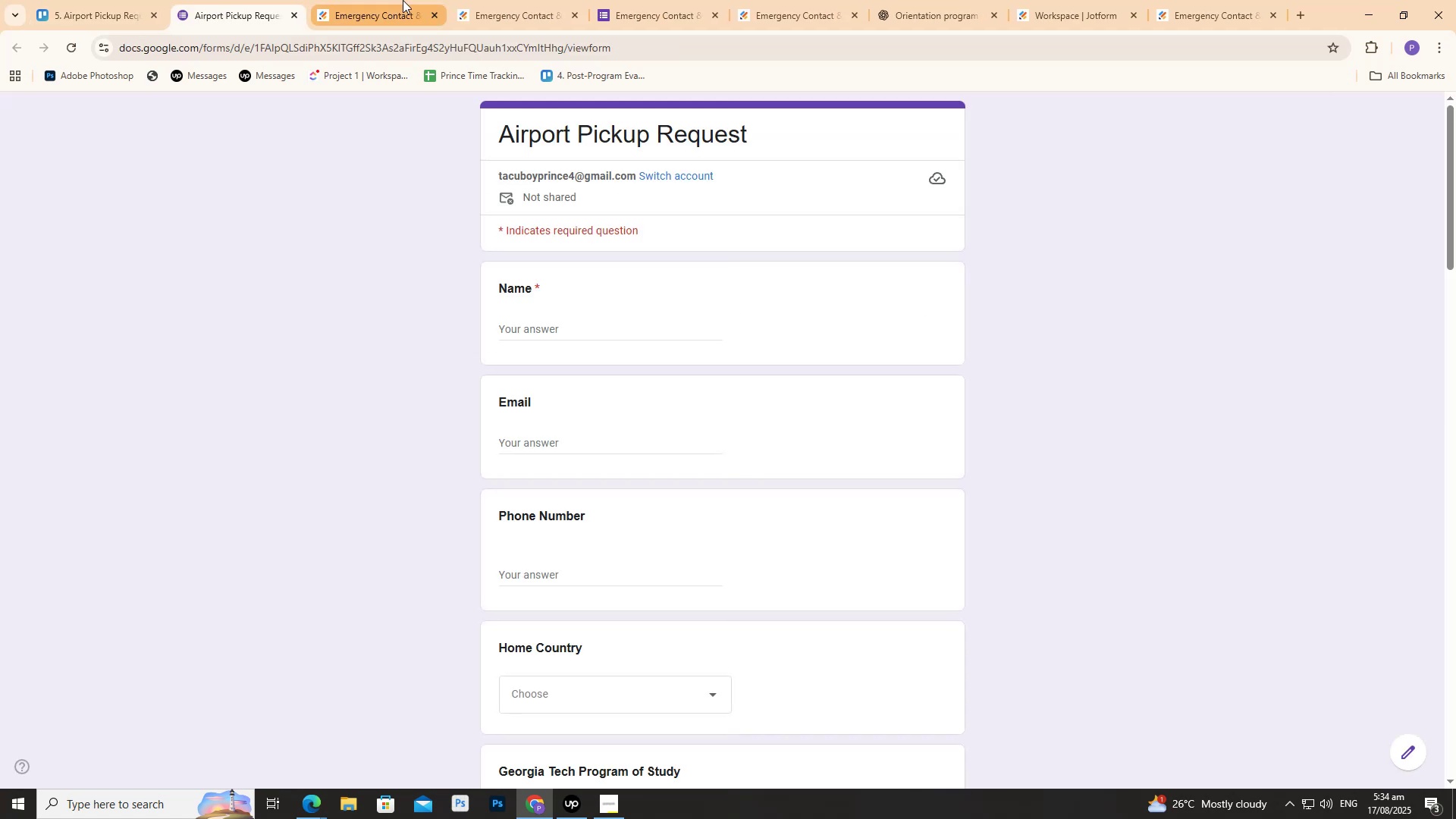 
left_click_drag(start_coordinate=[262, 13], to_coordinate=[0, 97])
 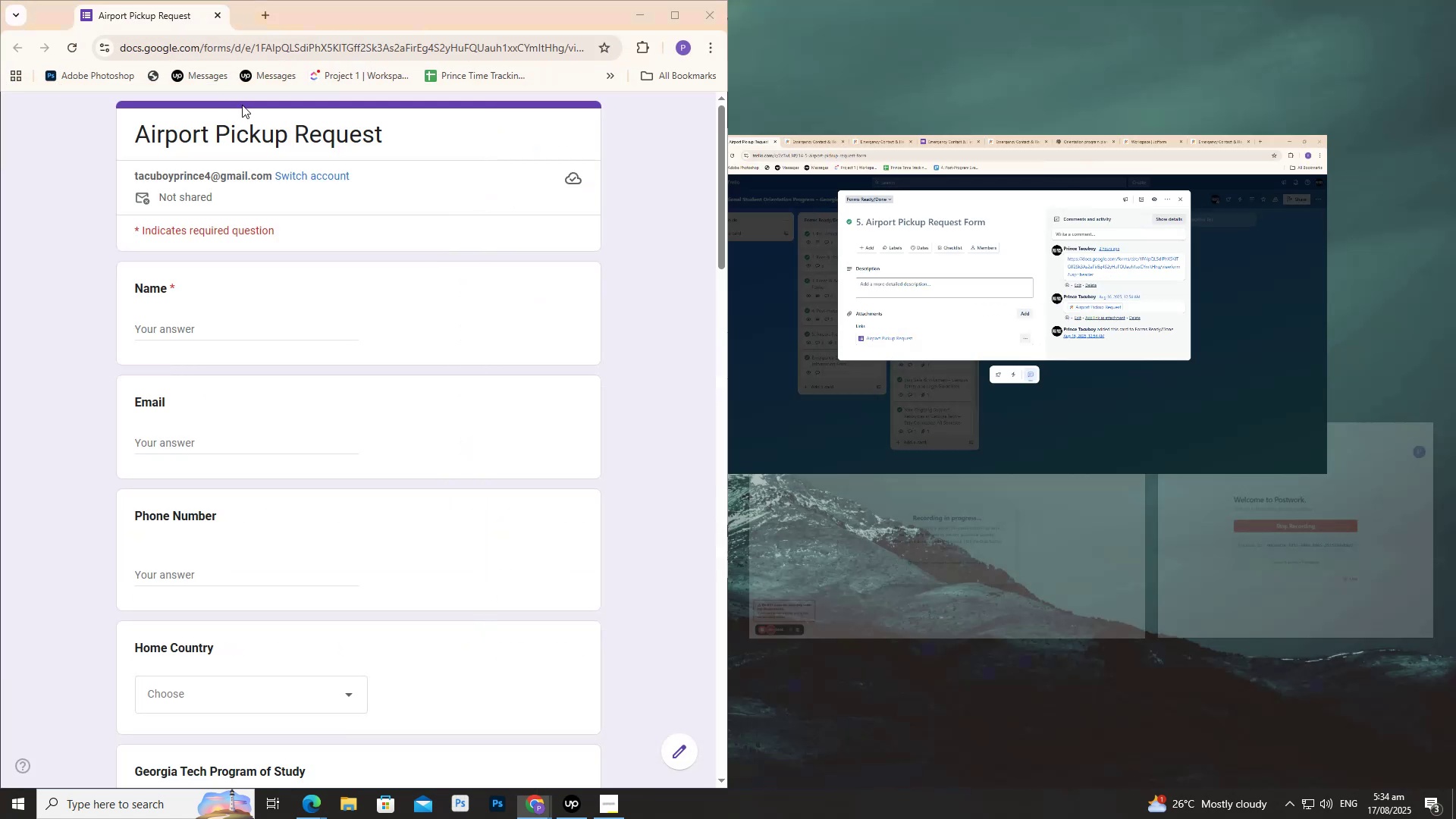 
scroll: coordinate [237, 195], scroll_direction: down, amount: 5.0
 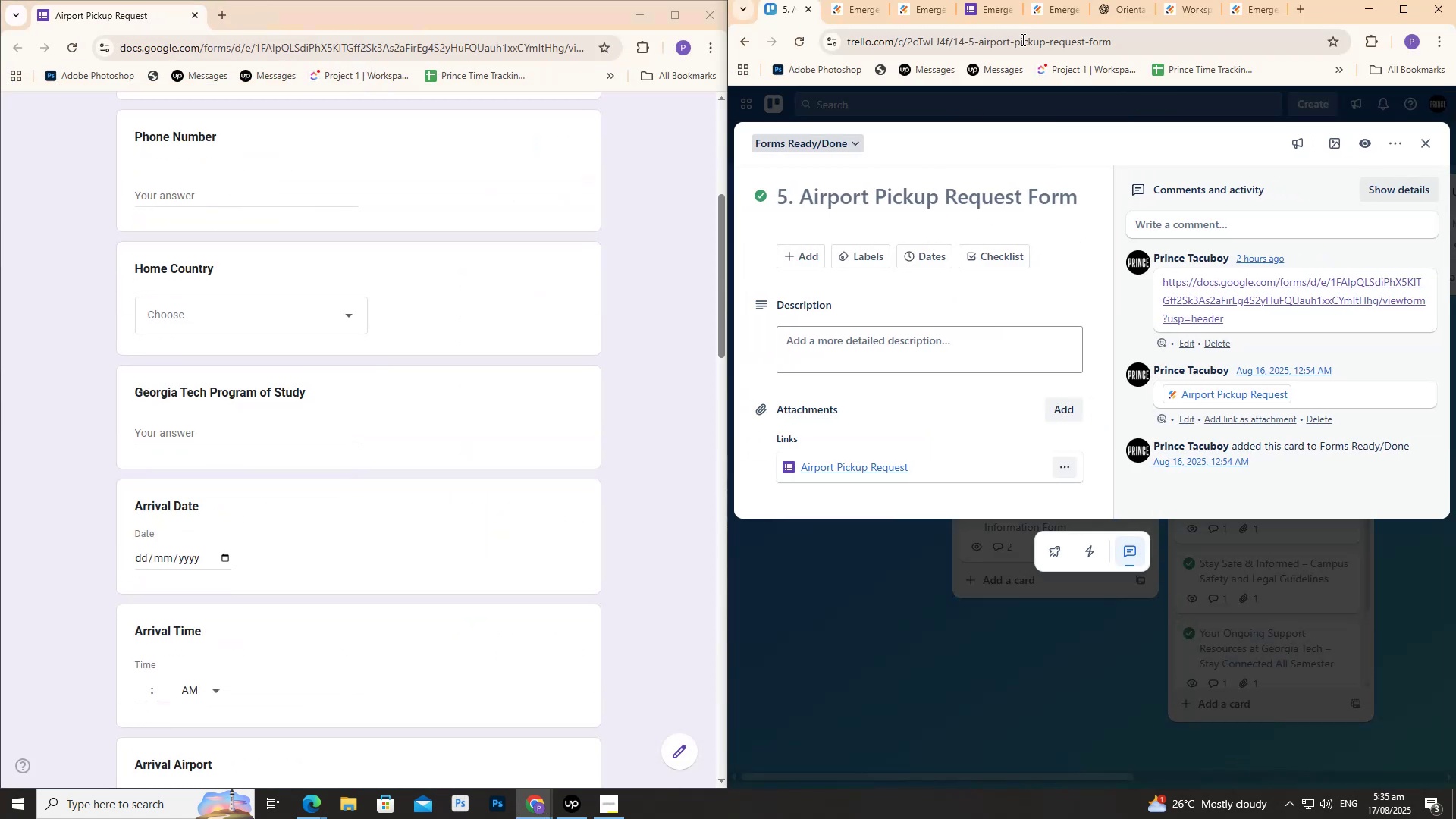 
left_click([1118, 0])
 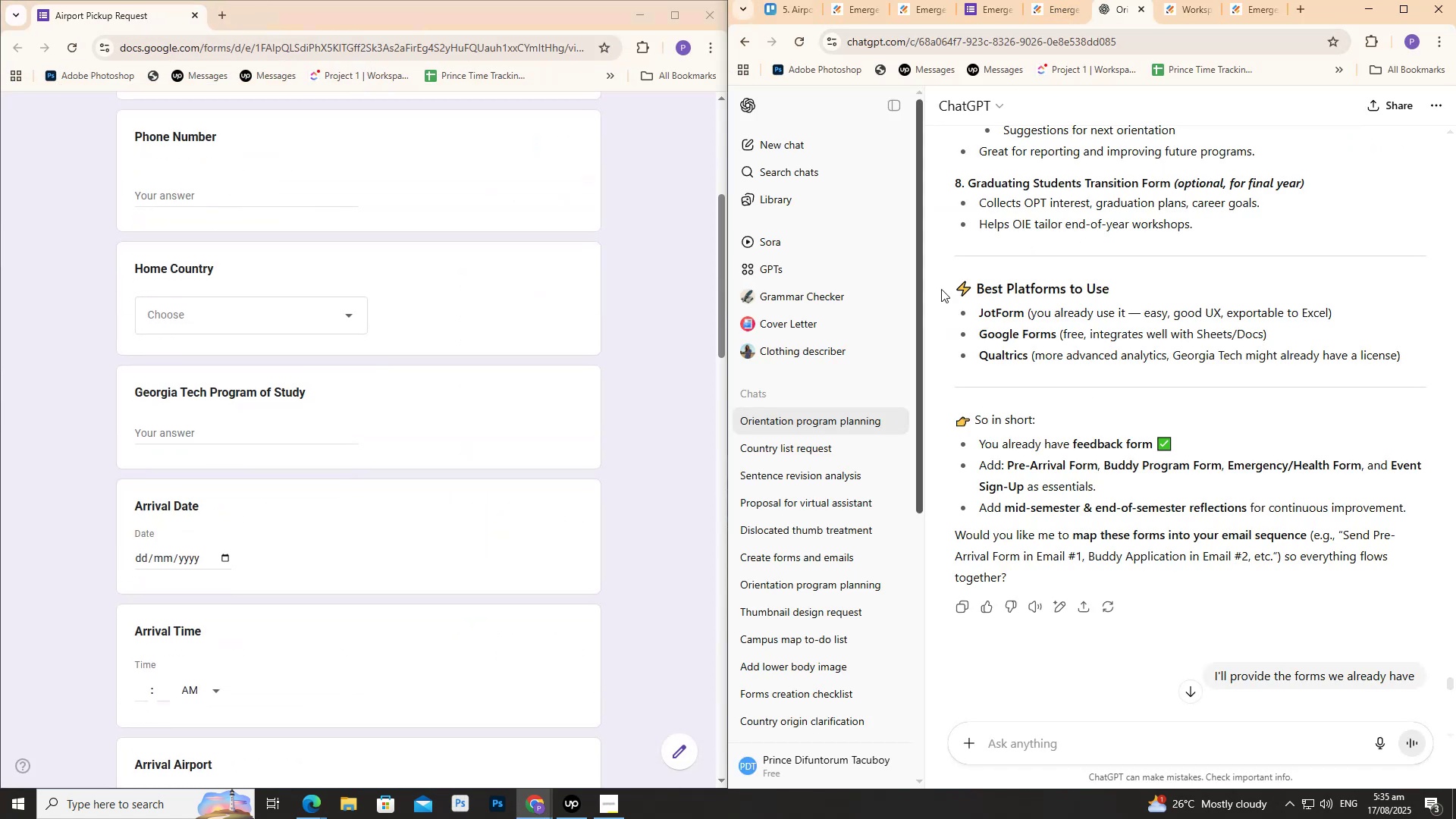 
scroll: coordinate [987, 340], scroll_direction: up, amount: 3.0
 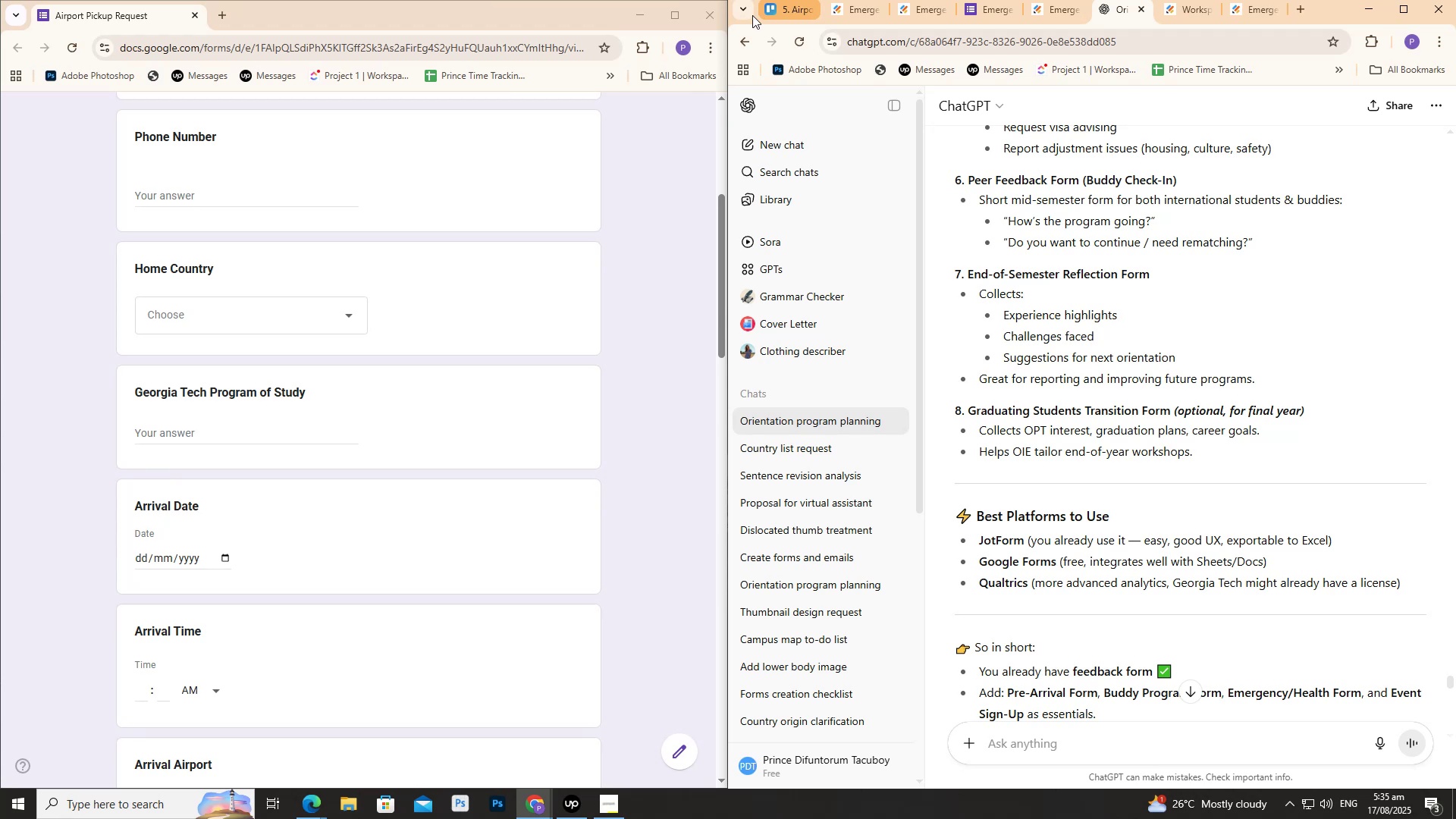 
left_click_drag(start_coordinate=[976, 4], to_coordinate=[399, 0])
 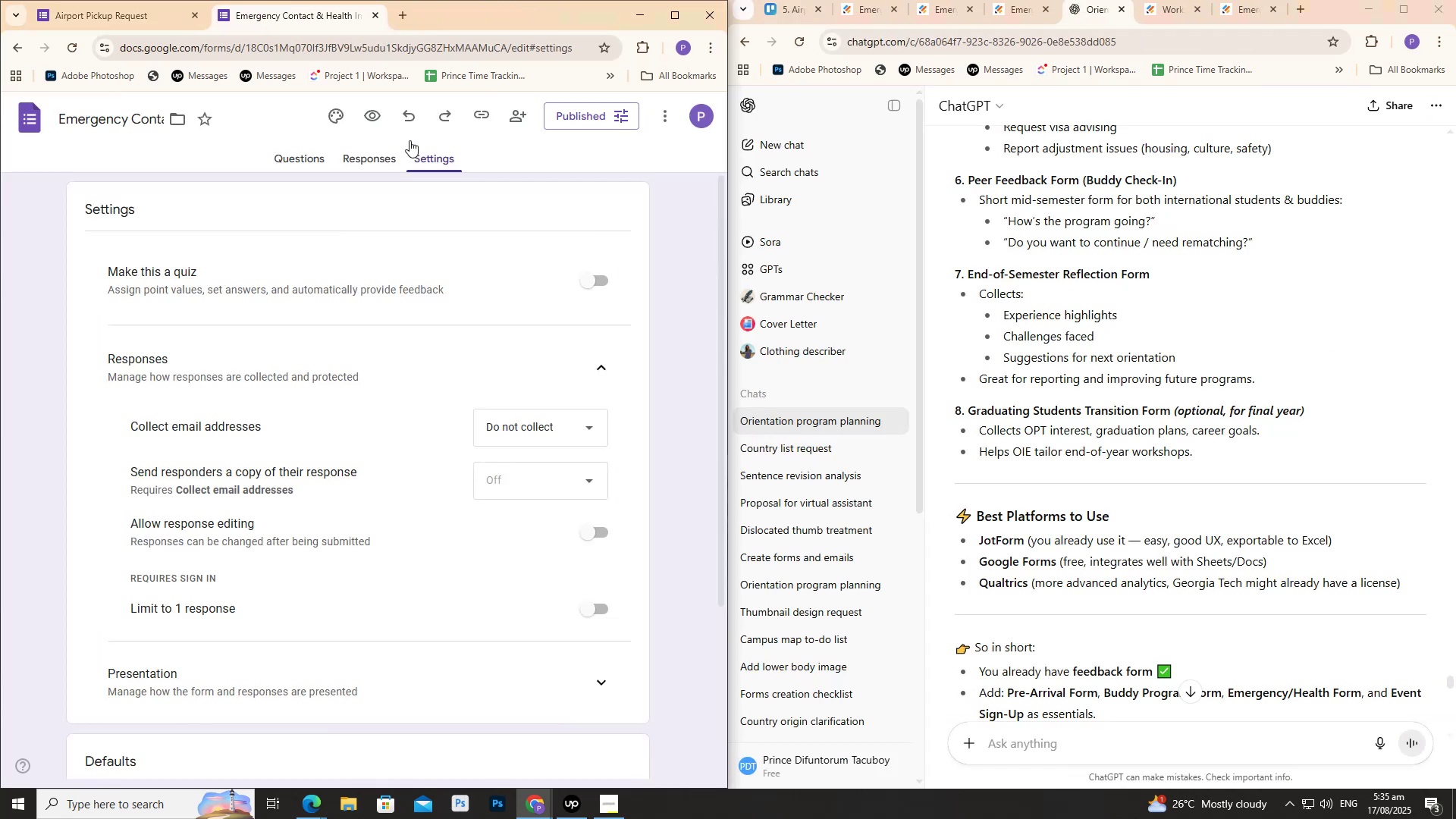 
scroll: coordinate [331, 325], scroll_direction: up, amount: 3.0
 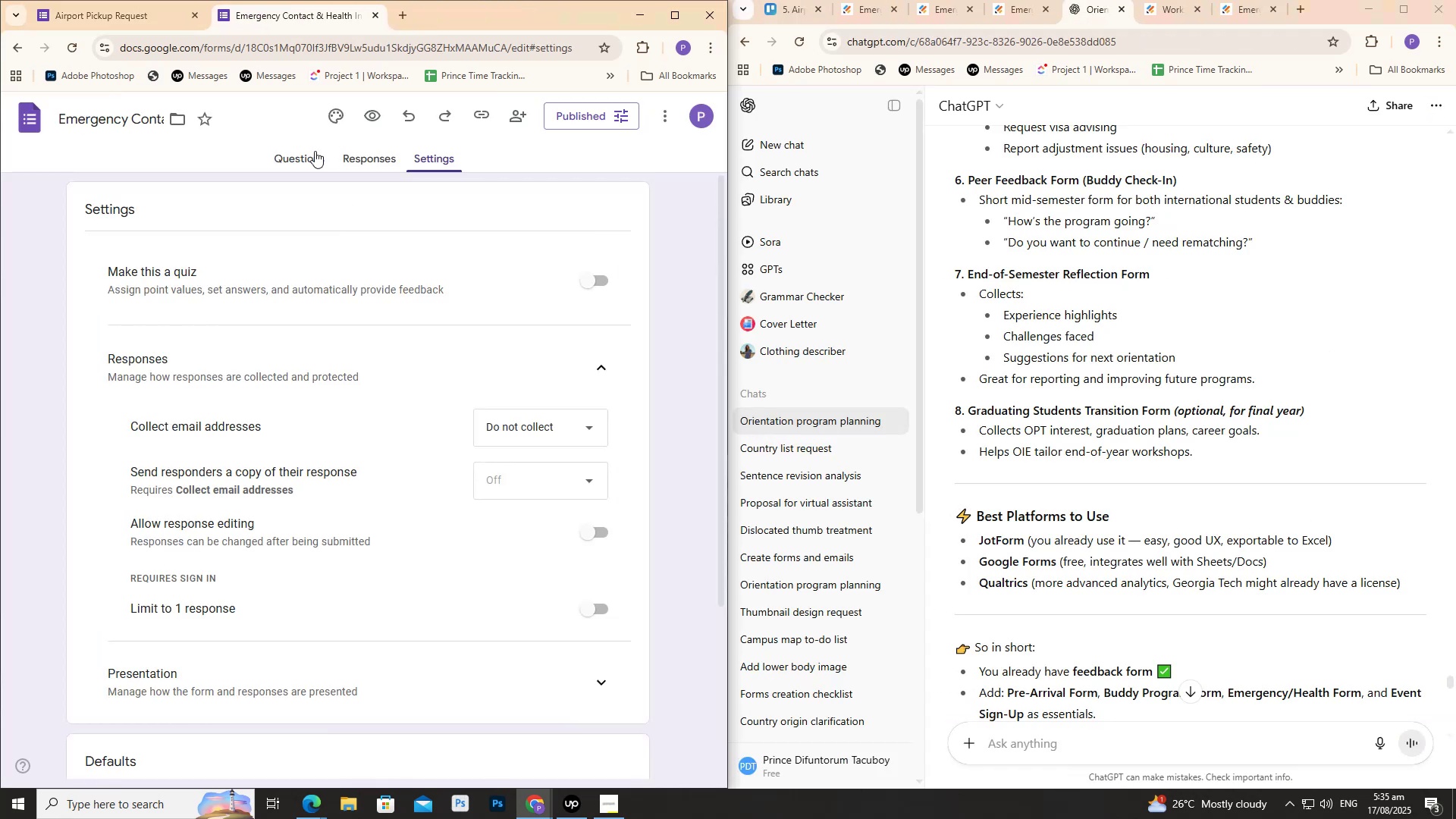 
left_click([306, 158])
 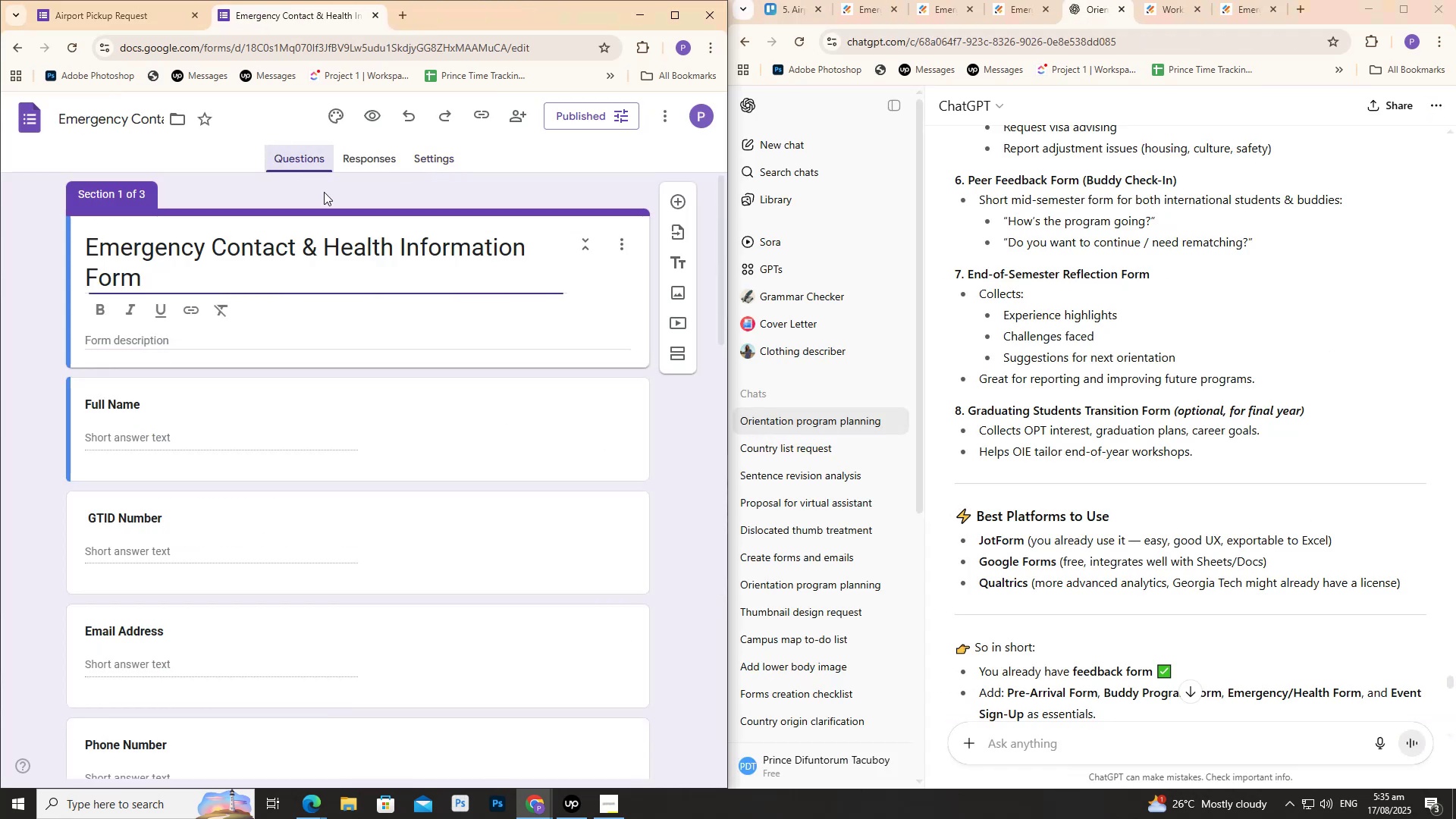 
scroll: coordinate [385, 299], scroll_direction: down, amount: 8.0
 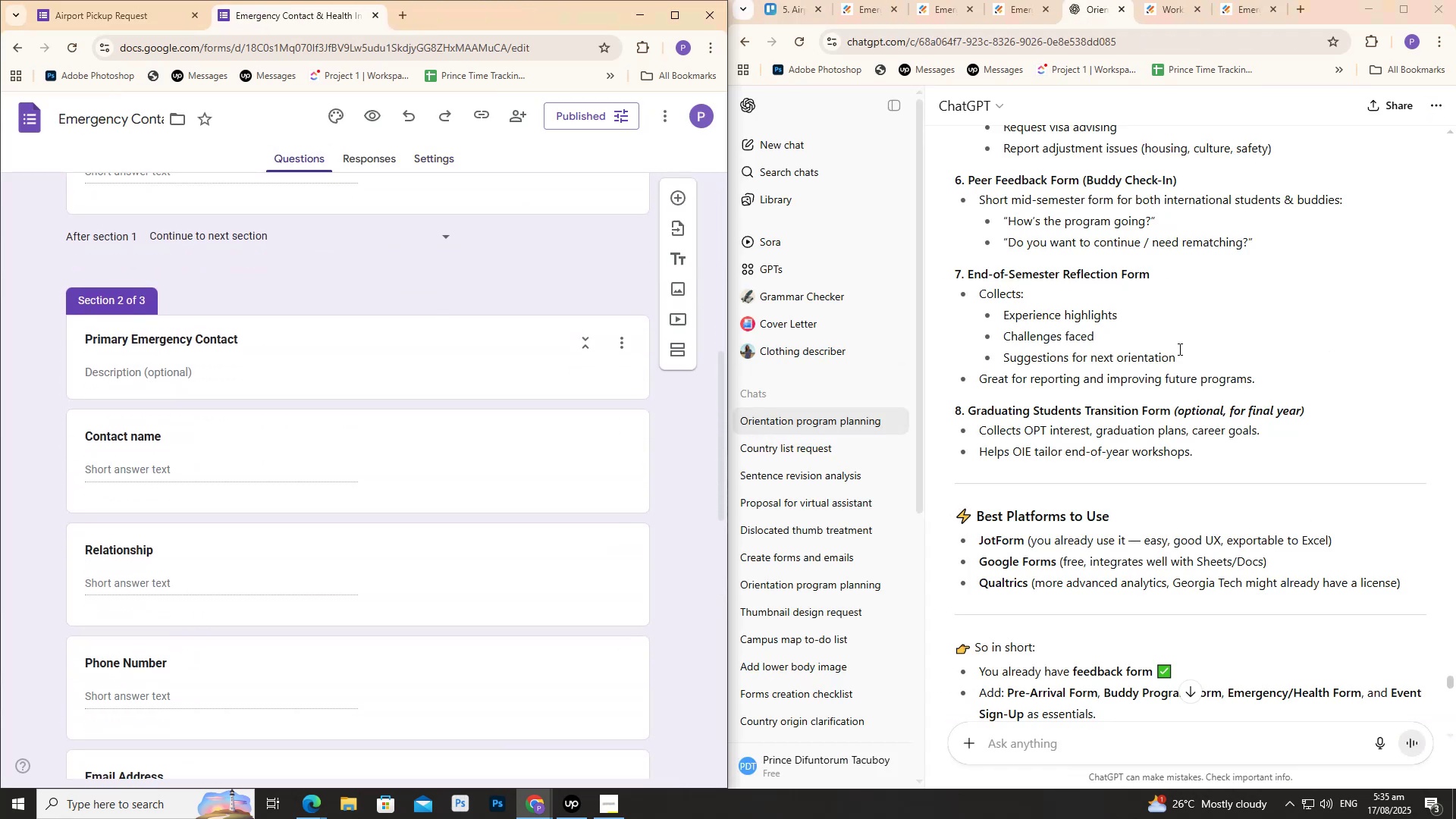 
scroll: coordinate [1191, 350], scroll_direction: up, amount: 1.0
 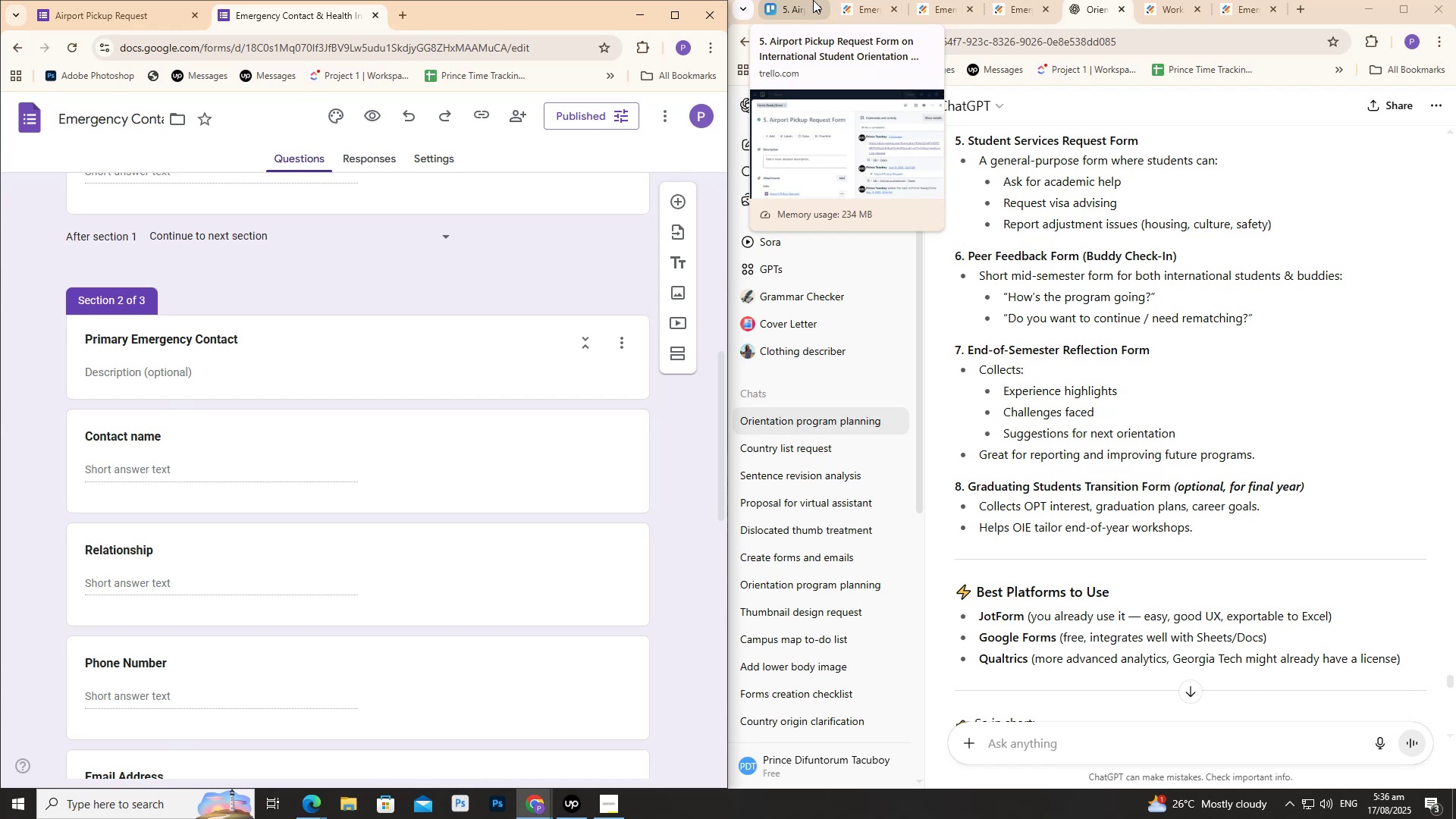 
wait(67.56)
 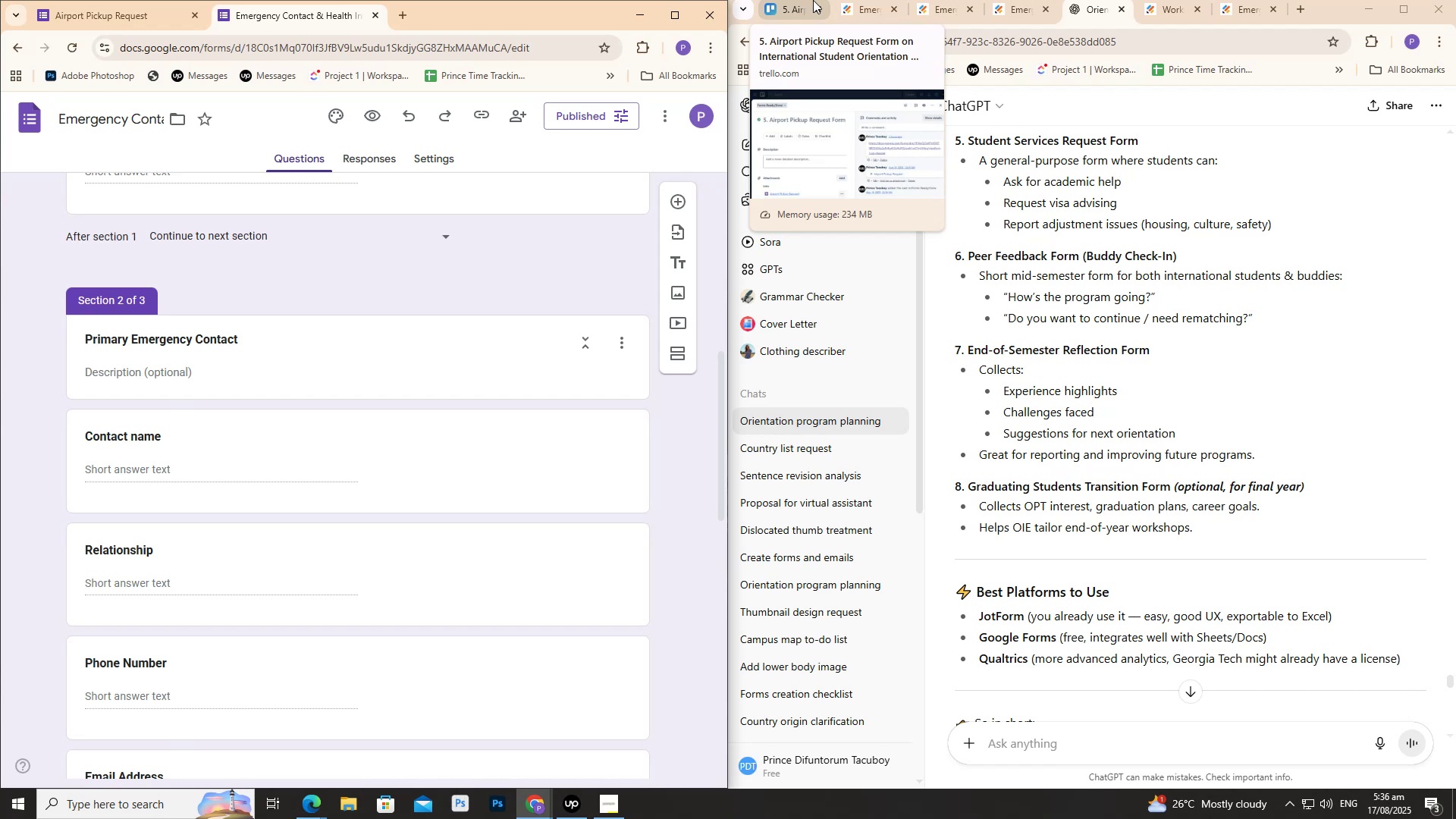 
scroll: coordinate [150, 682], scroll_direction: down, amount: 17.0
 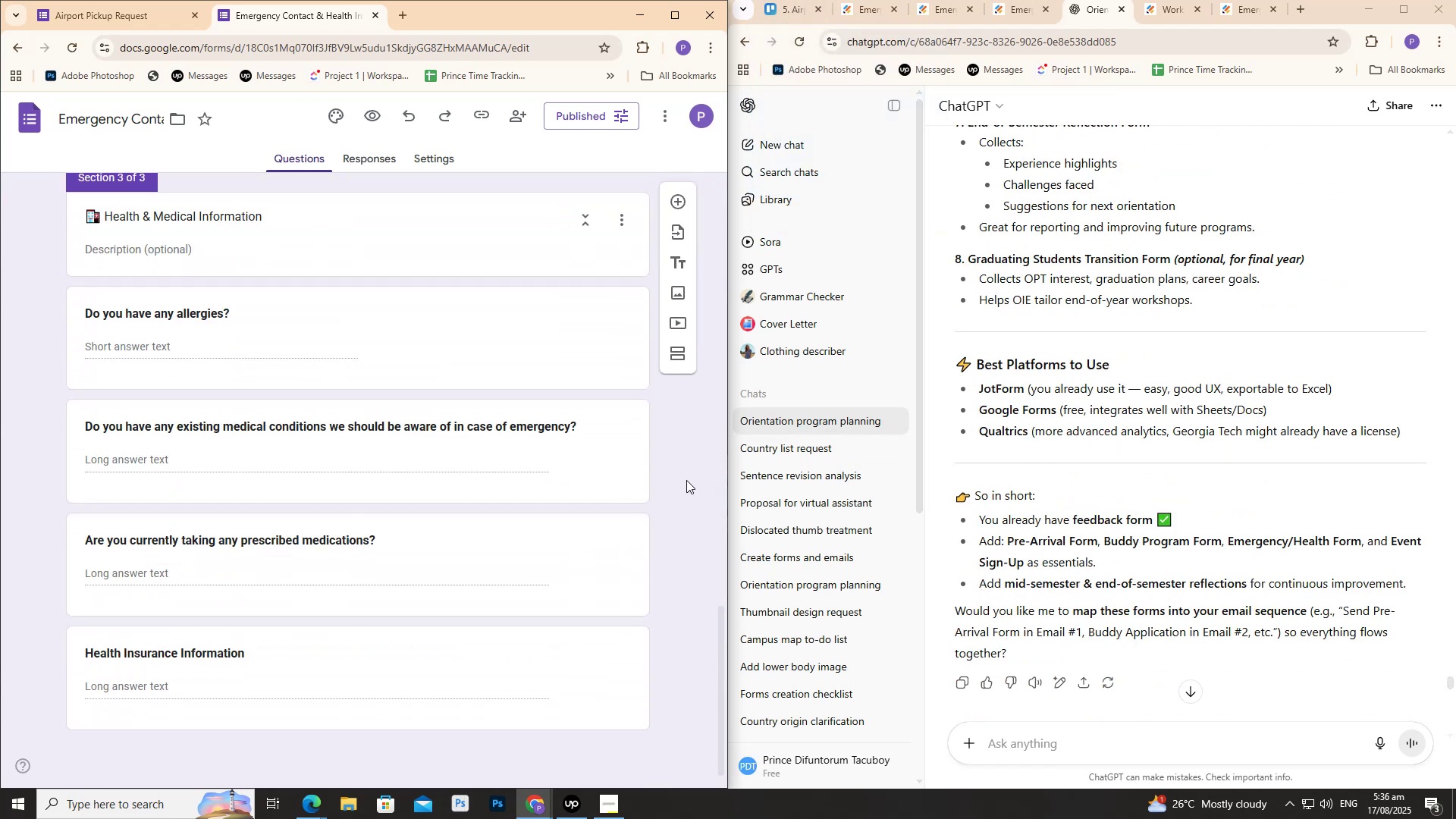 
middle_click([689, 477])
 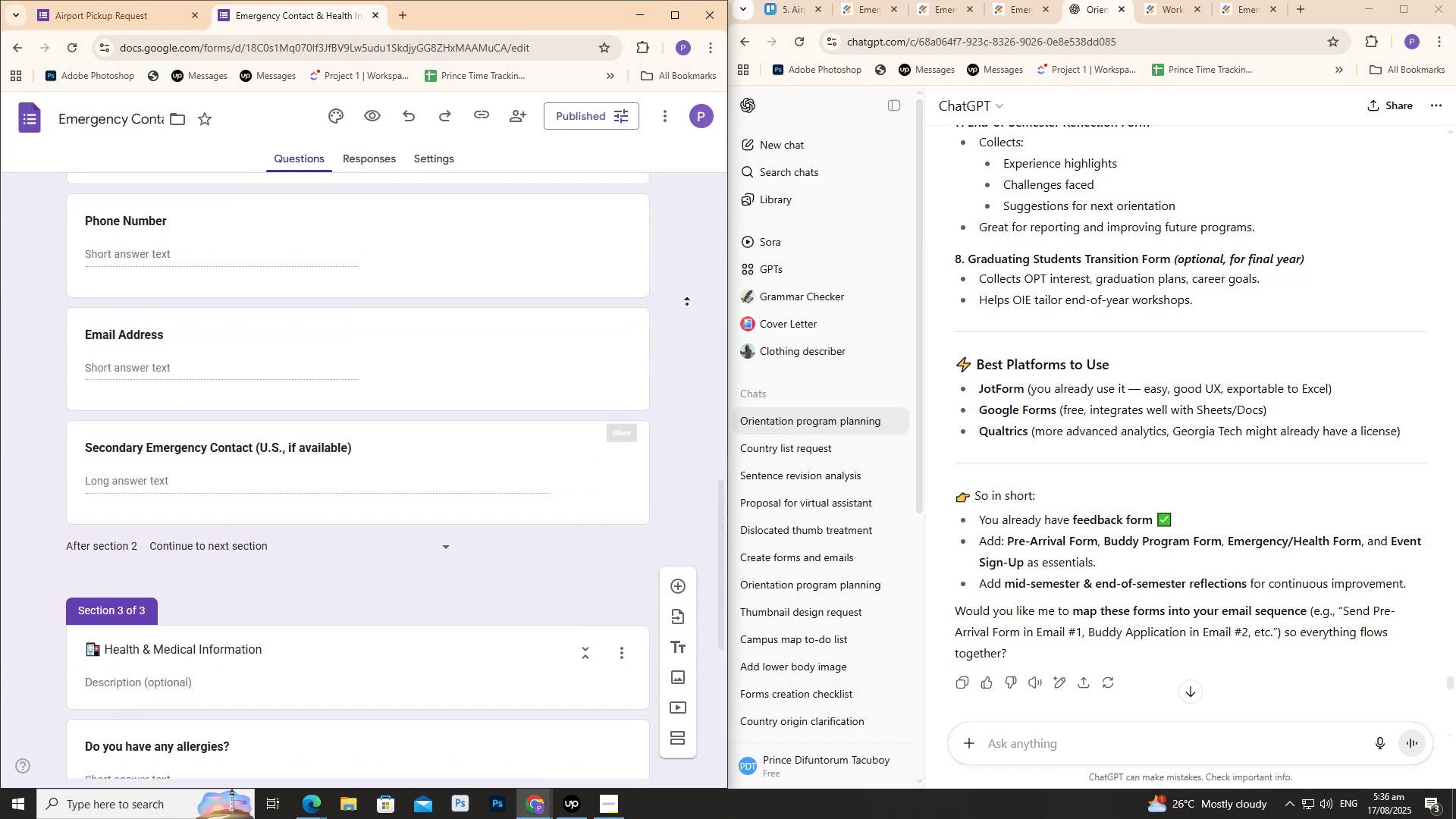 
middle_click([683, 284])
 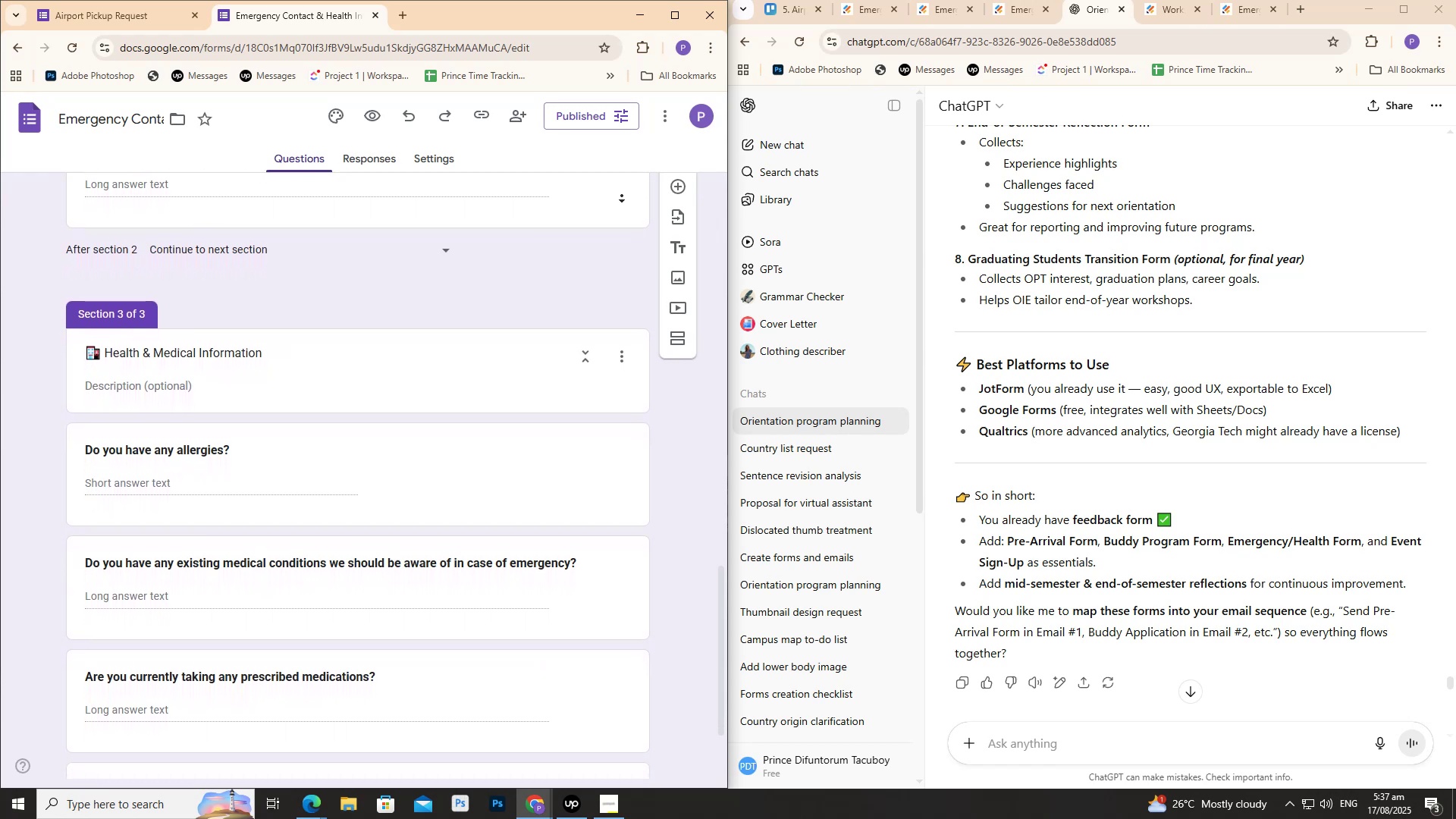 
wait(75.29)
 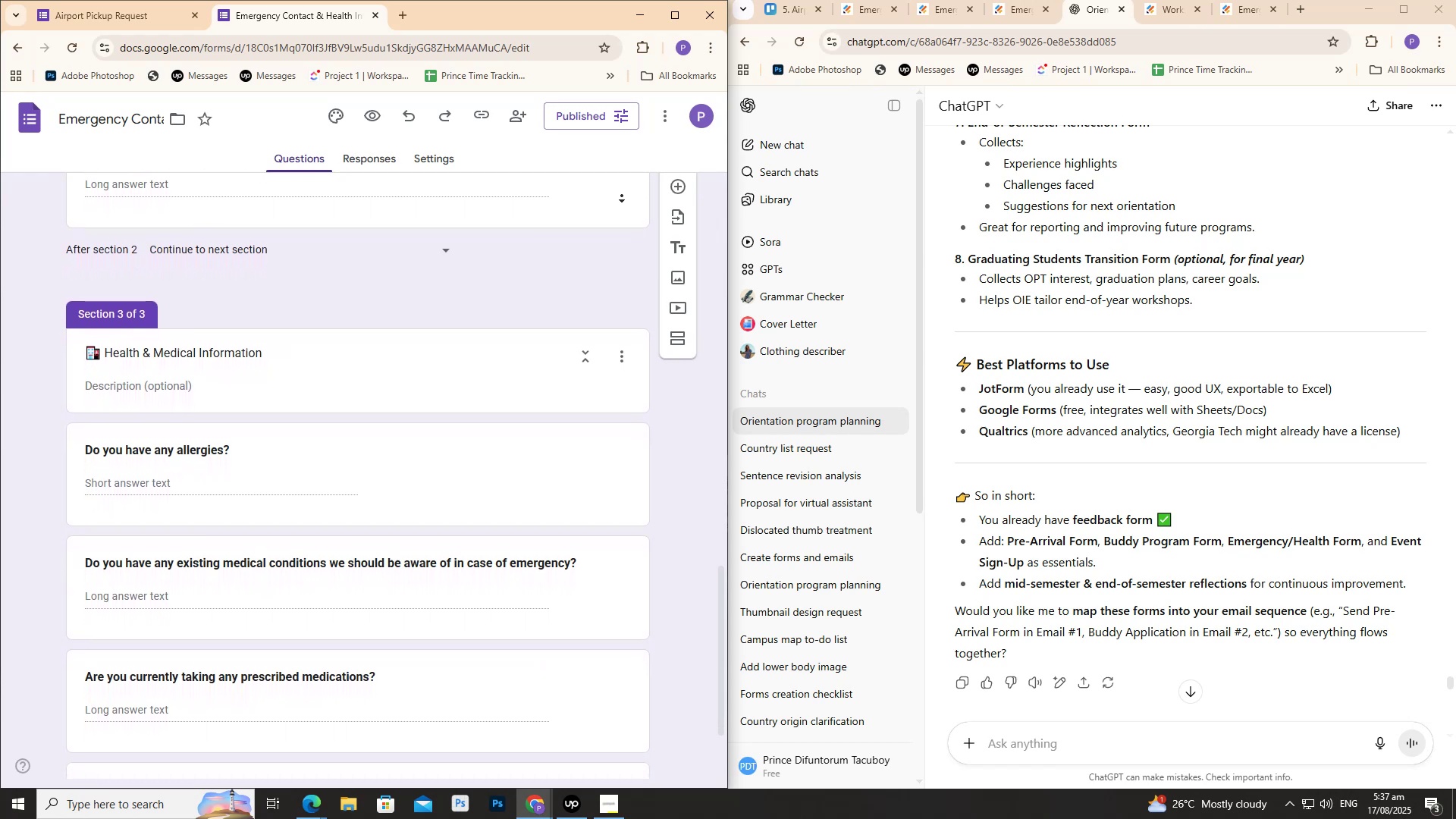 
scroll: coordinate [388, 322], scroll_direction: down, amount: 5.0
 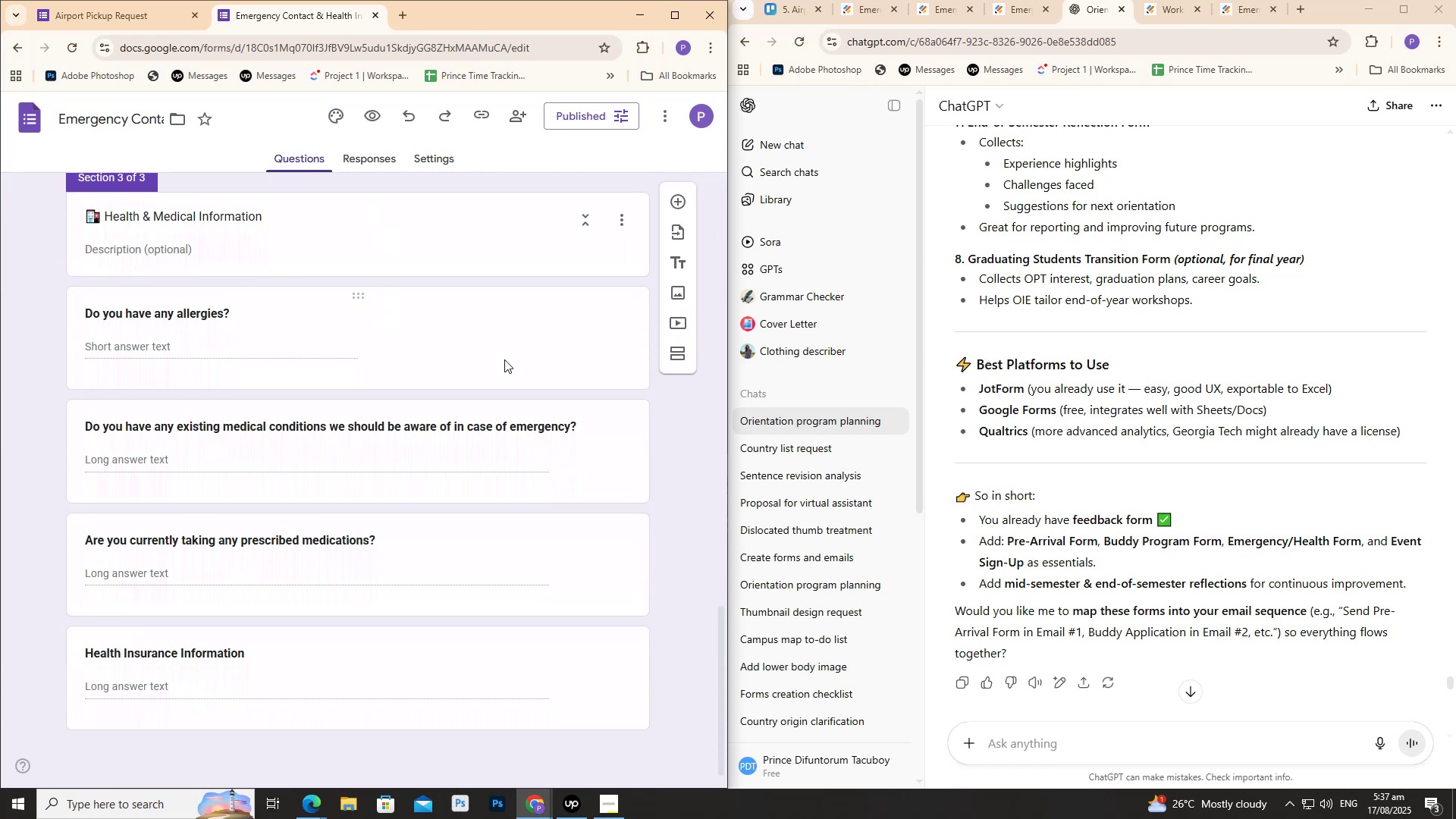 
scroll: coordinate [962, 419], scroll_direction: up, amount: 6.0
 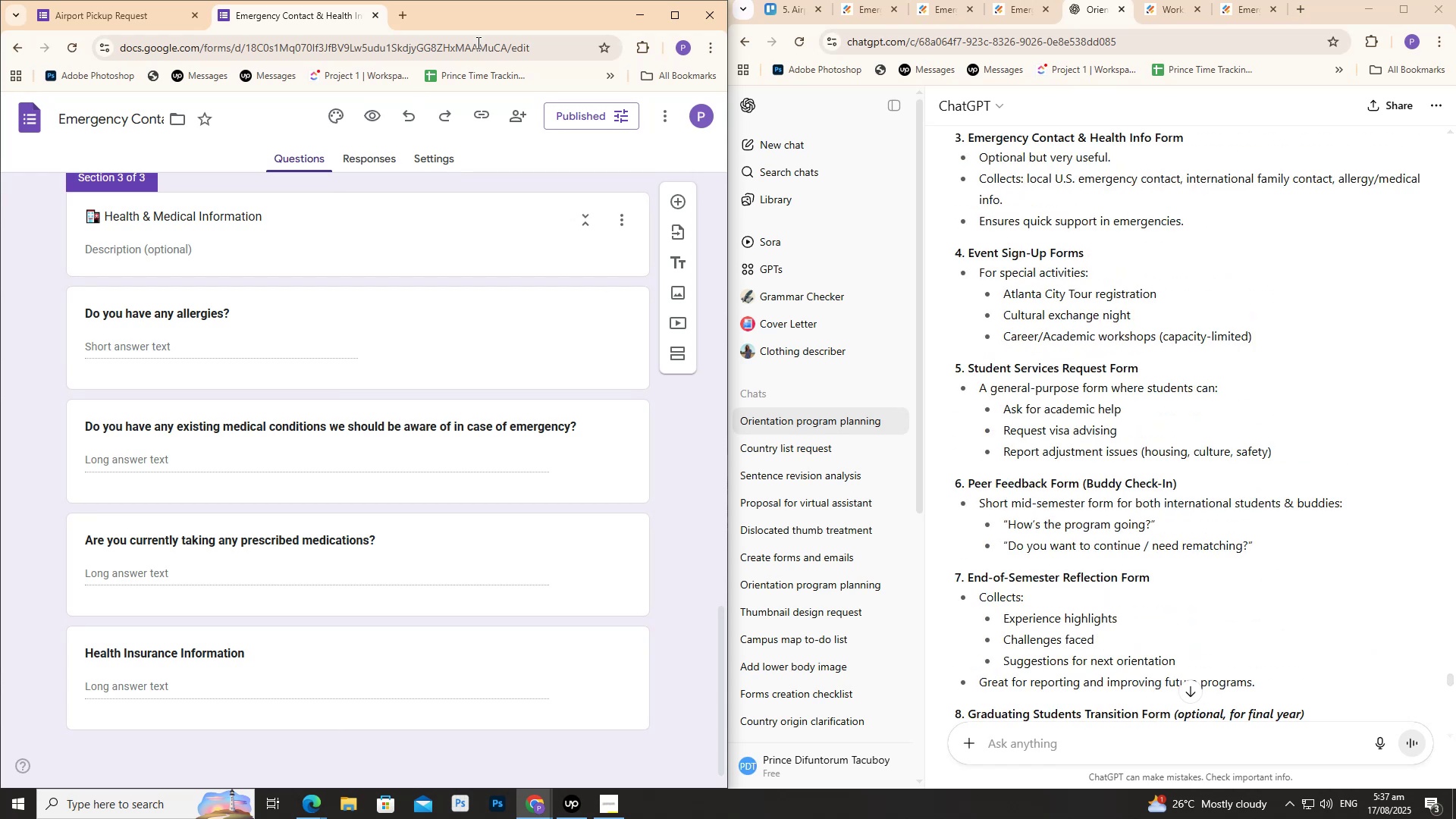 
left_click_drag(start_coordinate=[475, 17], to_coordinate=[488, 0])
 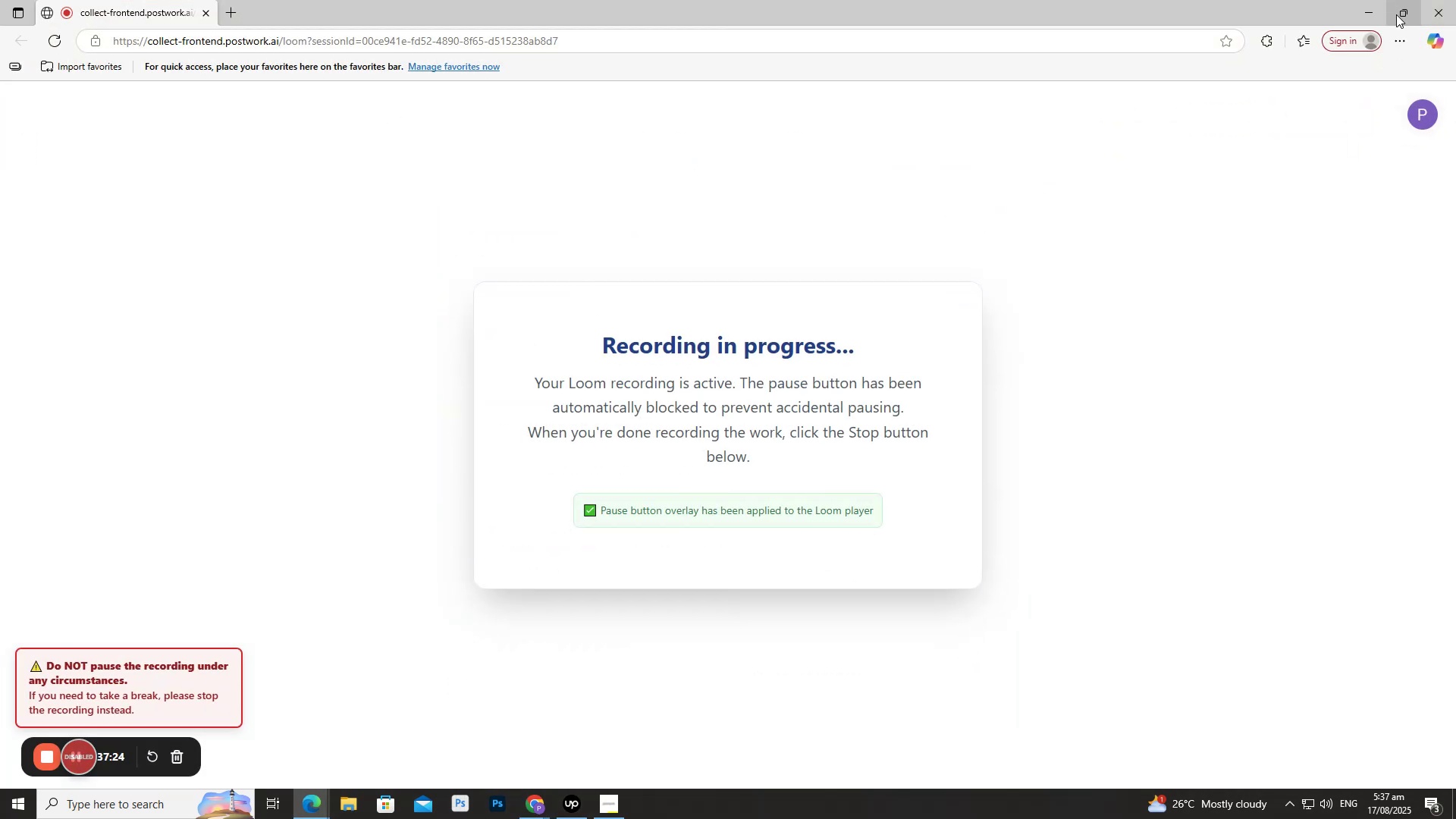 
left_click([180, 0])
 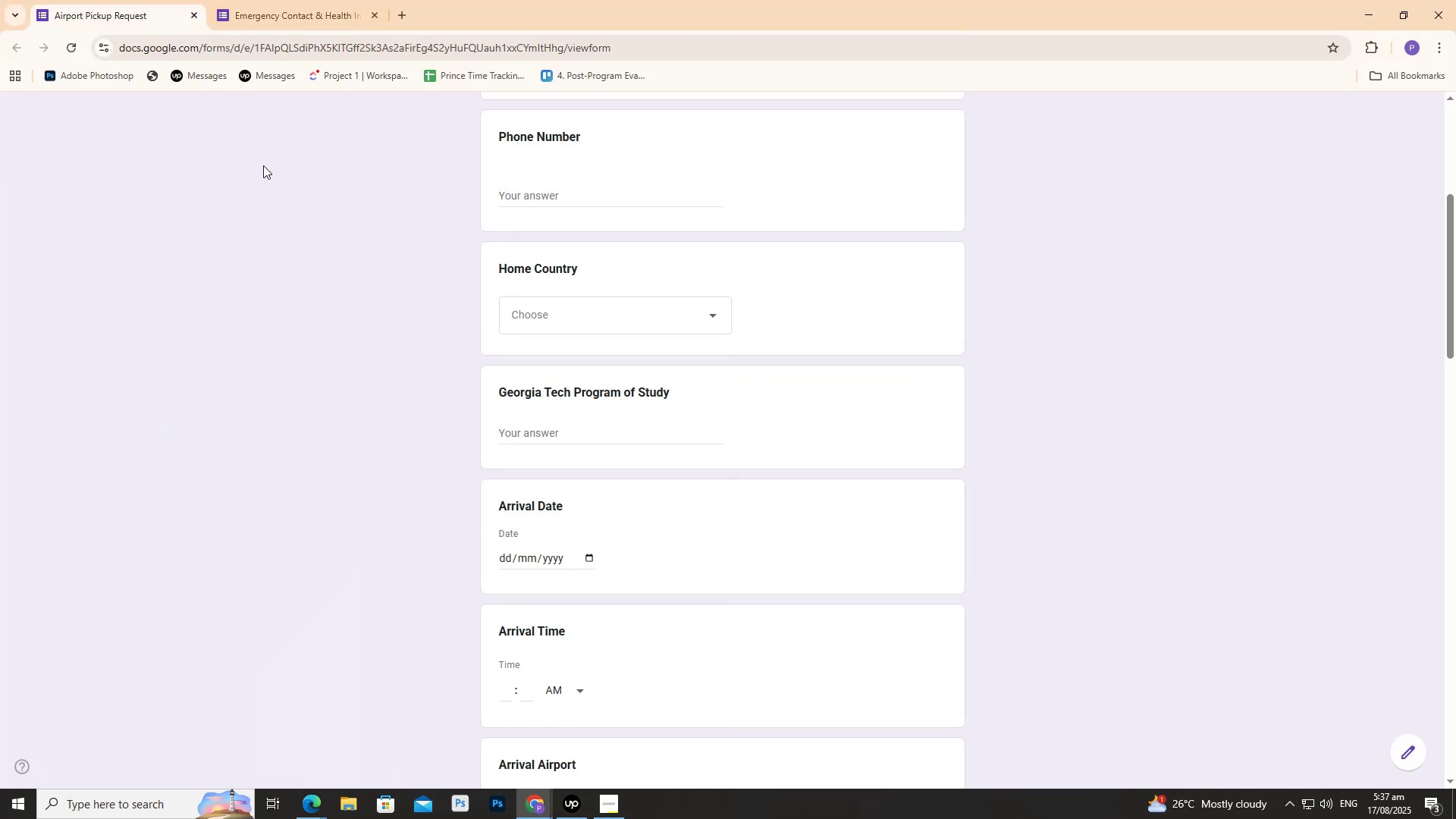 
scroll: coordinate [298, 315], scroll_direction: up, amount: 3.0
 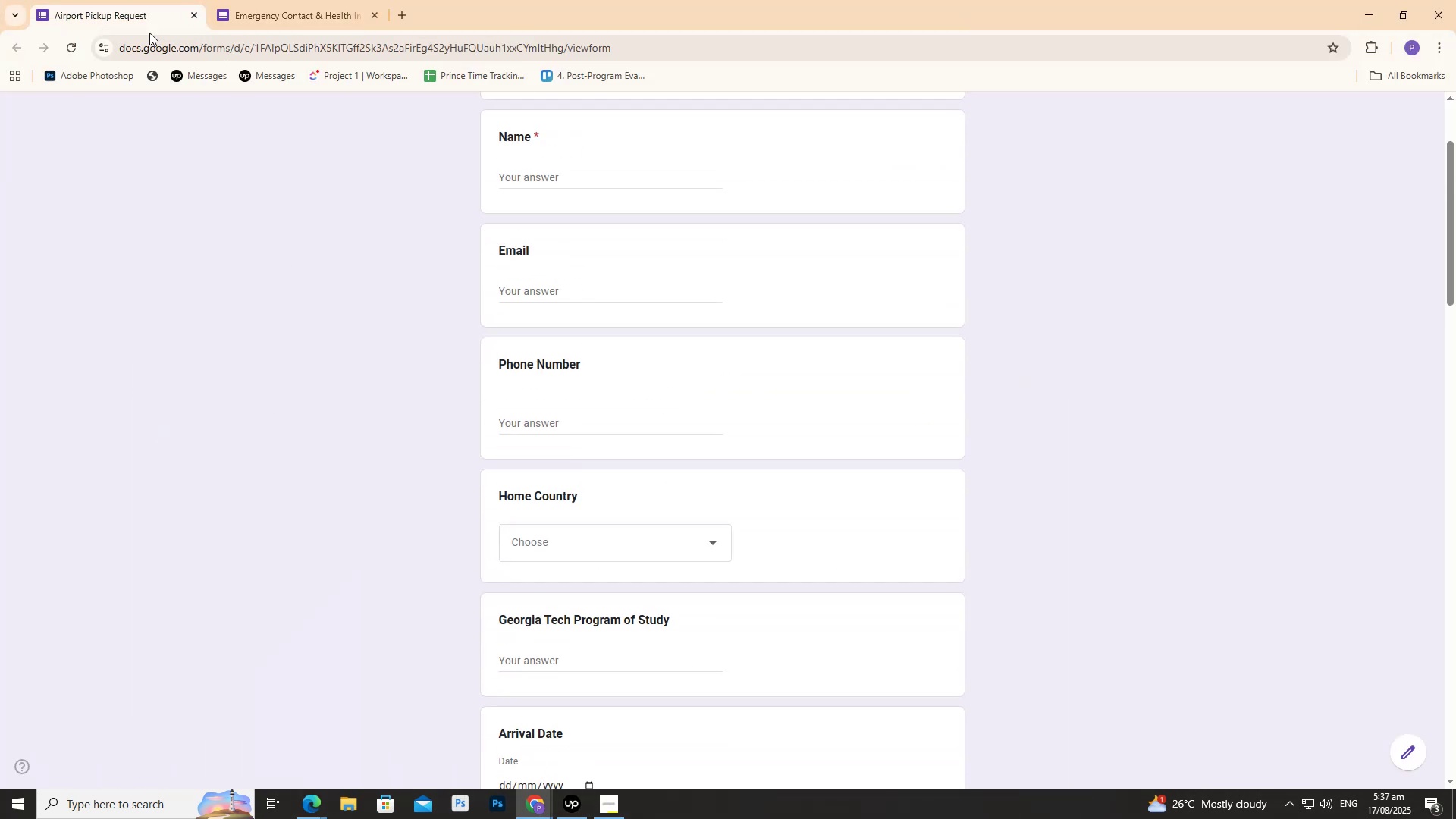 
left_click([286, 13])
 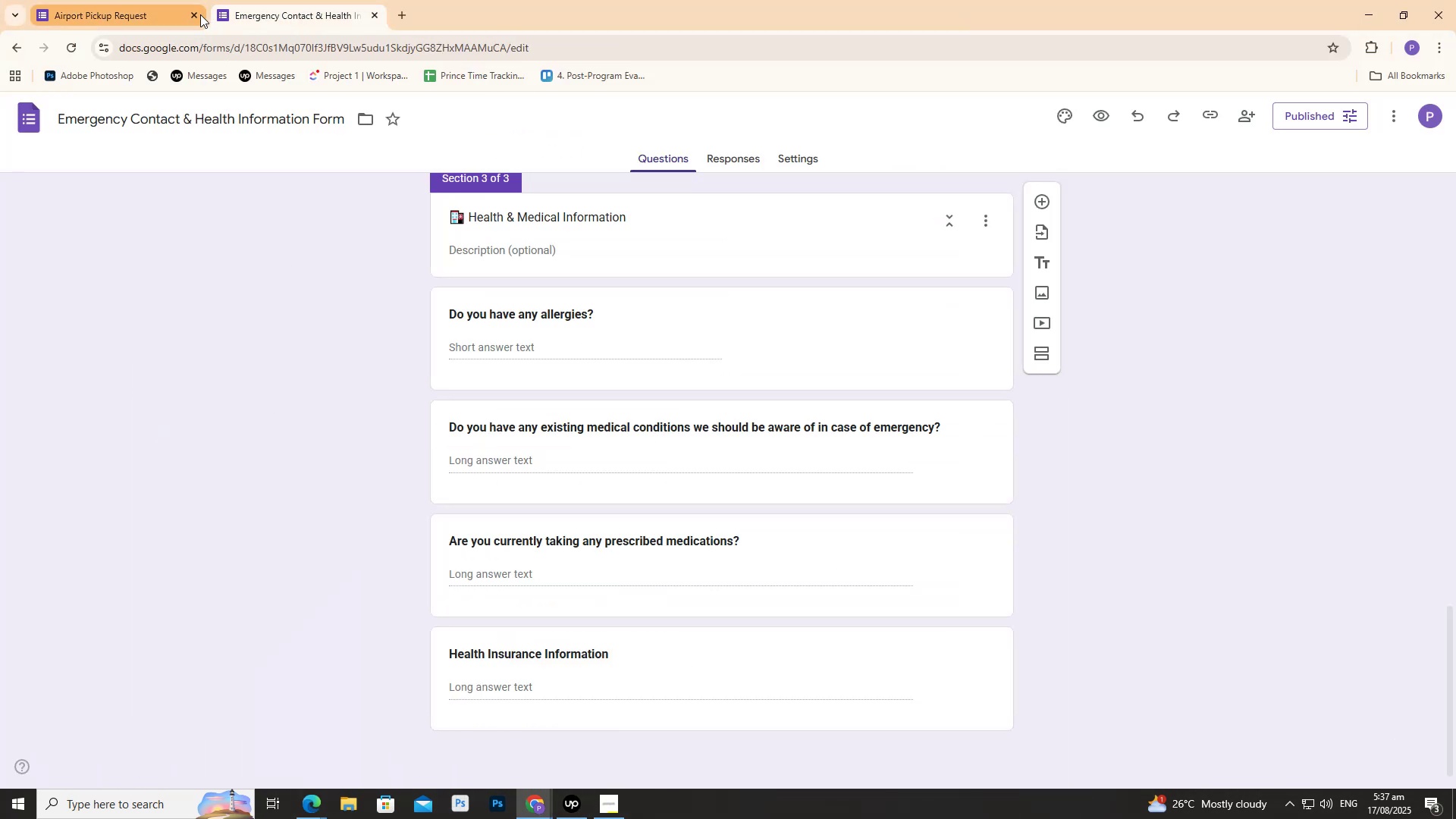 
double_click([199, 14])
 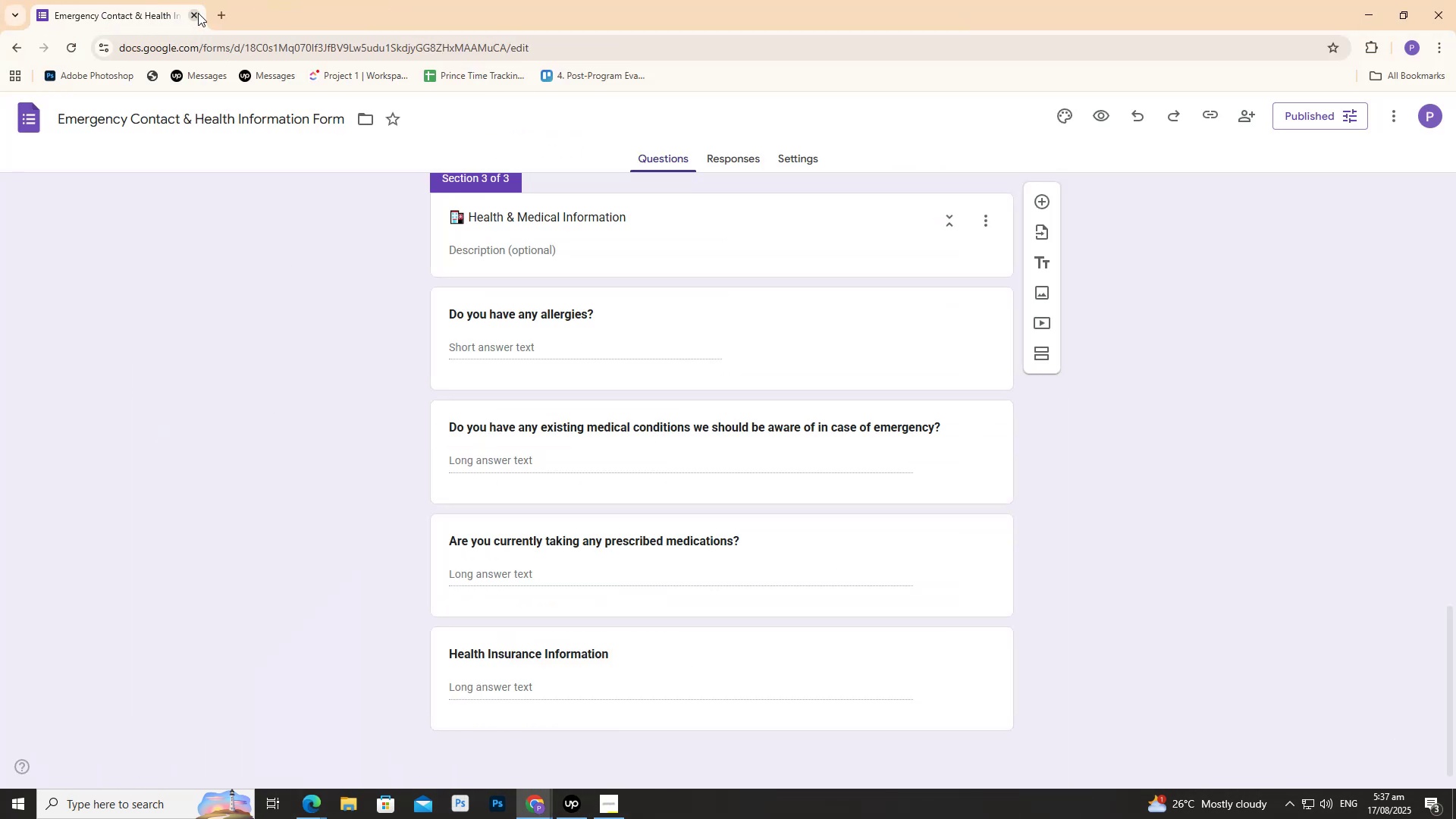 
left_click([198, 13])
 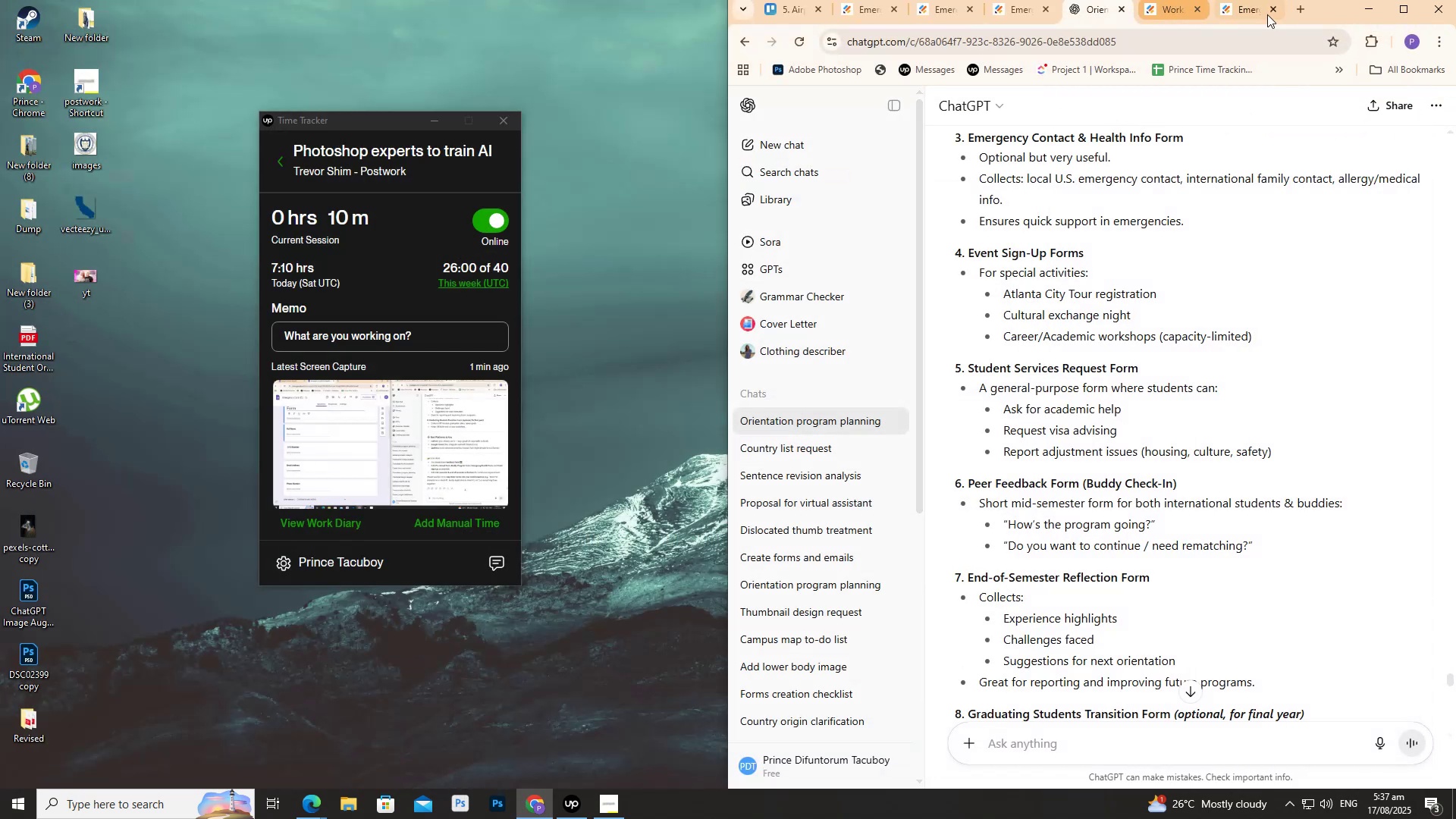 
left_click_drag(start_coordinate=[1338, 4], to_coordinate=[1194, 0])
 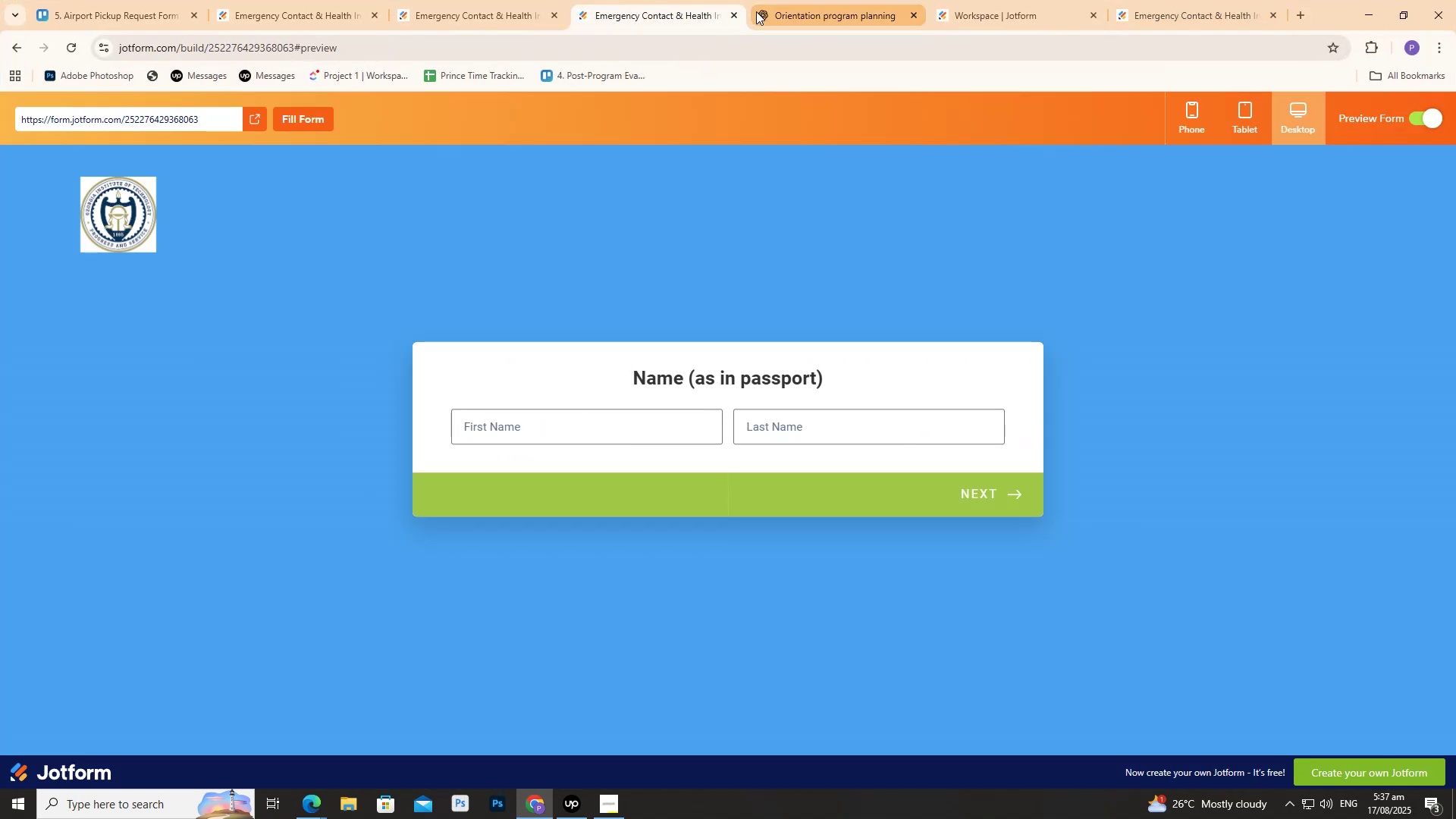 
left_click([729, 14])
 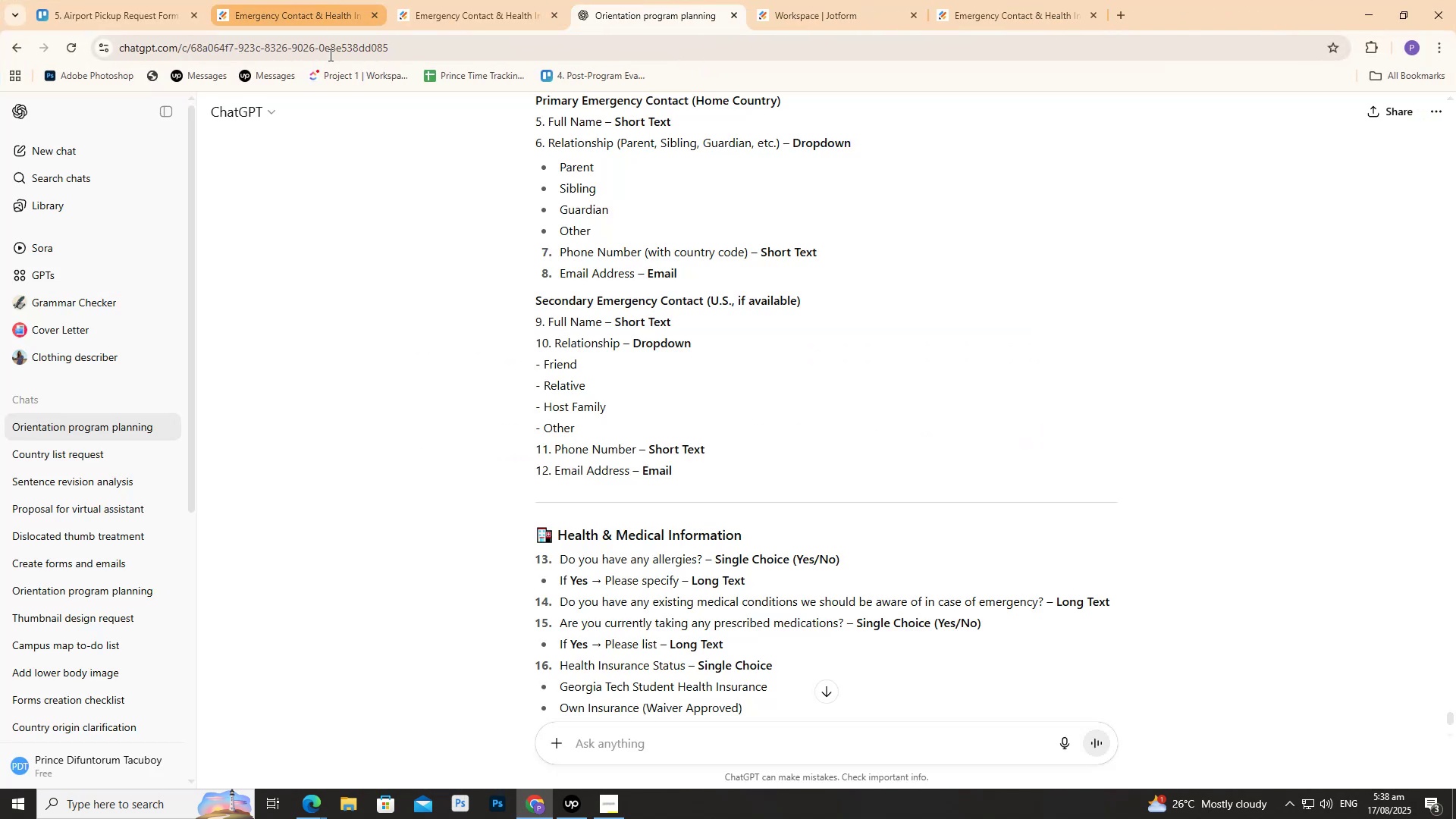 
scroll: coordinate [367, 444], scroll_direction: down, amount: 10.0
 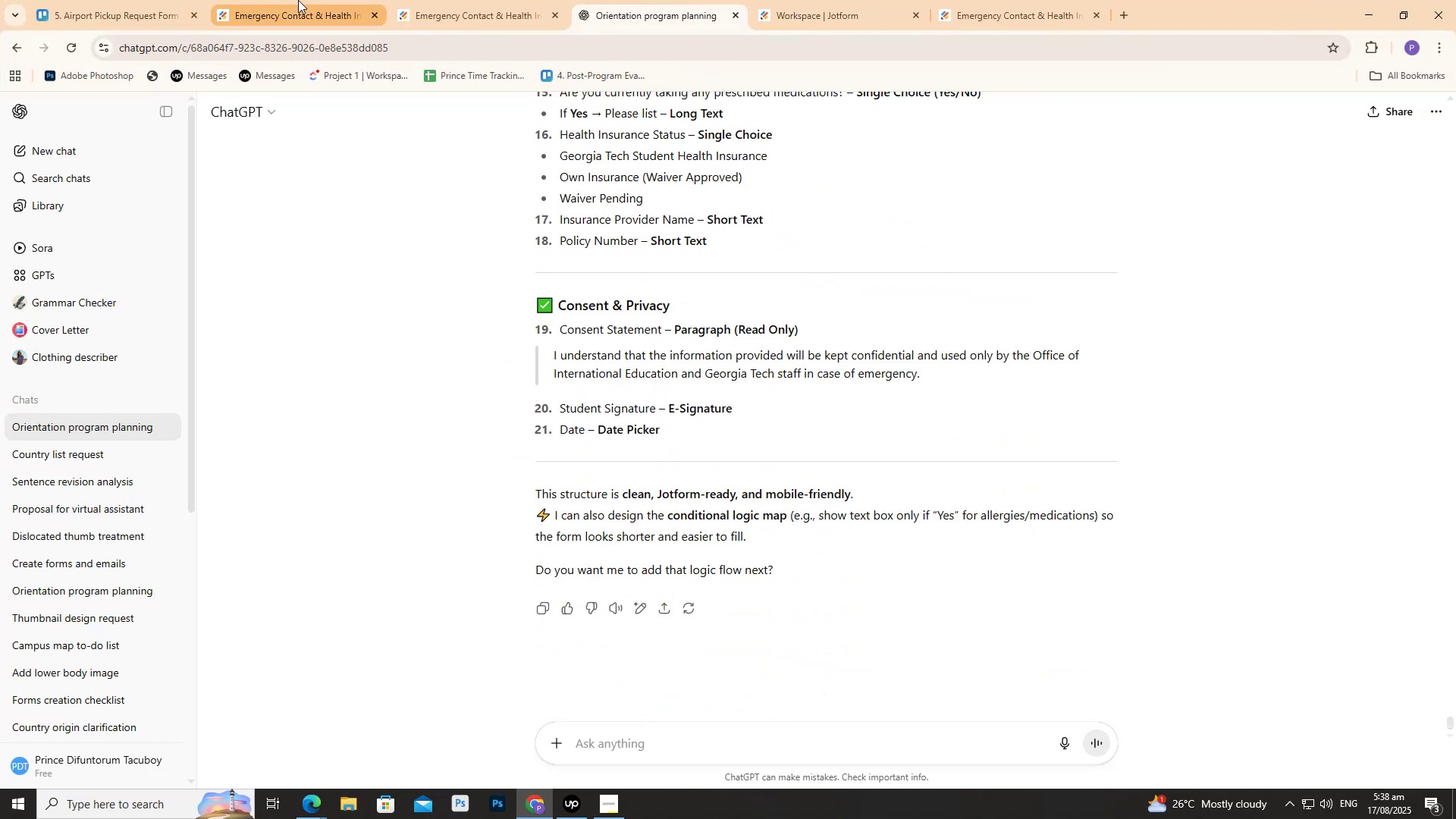 
left_click([319, 0])
 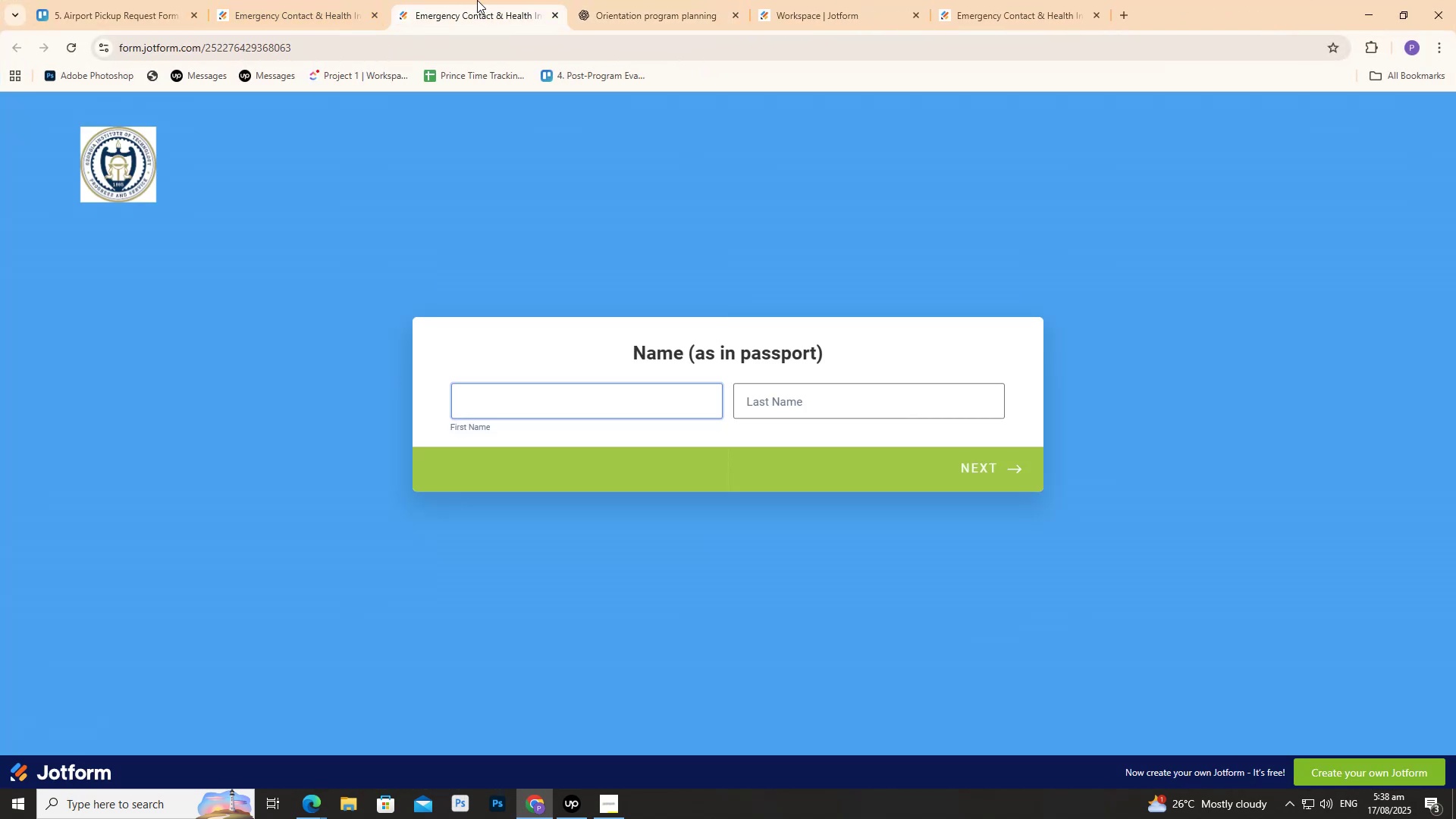 
left_click([554, 16])
 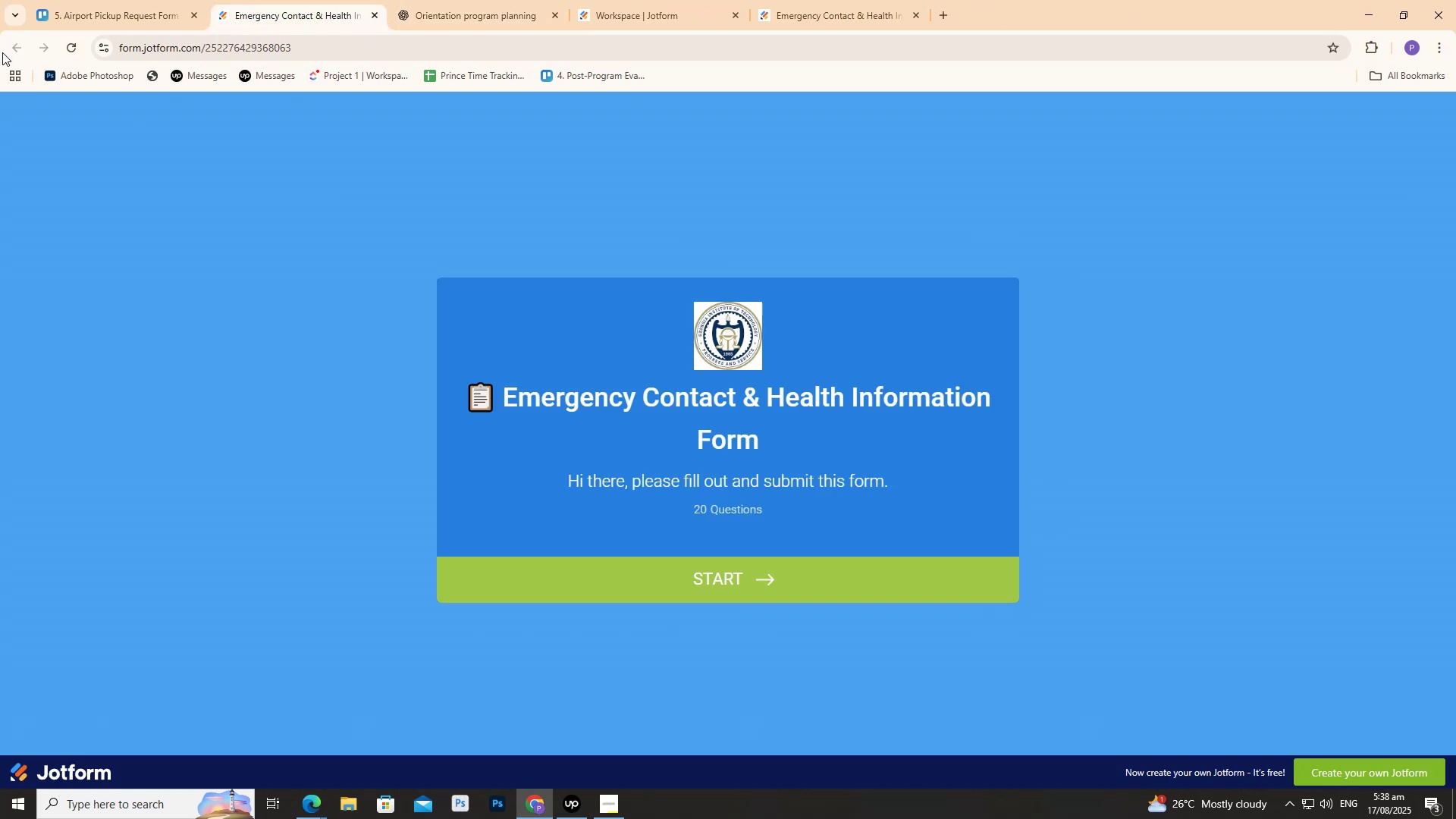 
left_click([114, 0])
 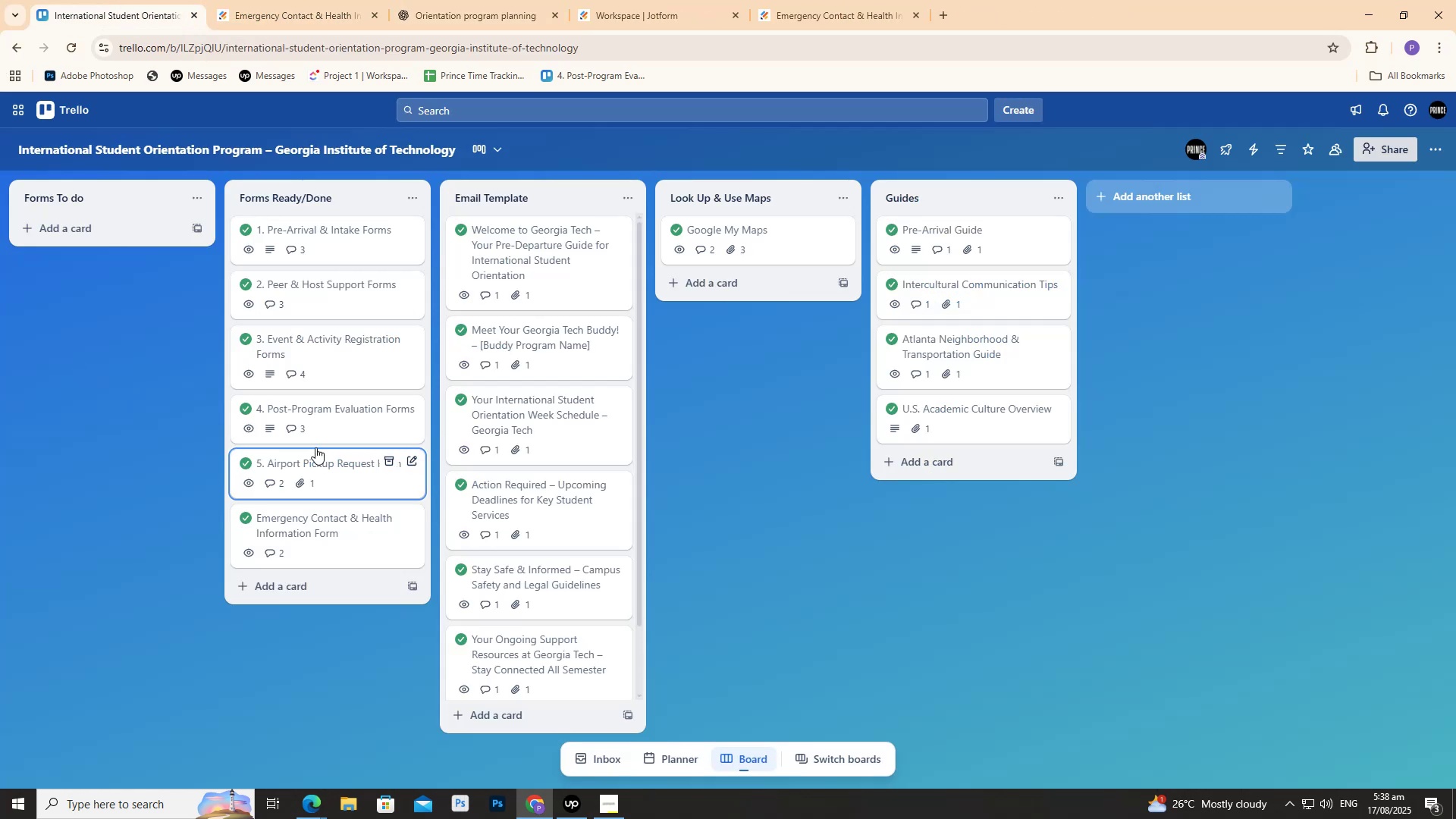 
left_click([301, 418])
 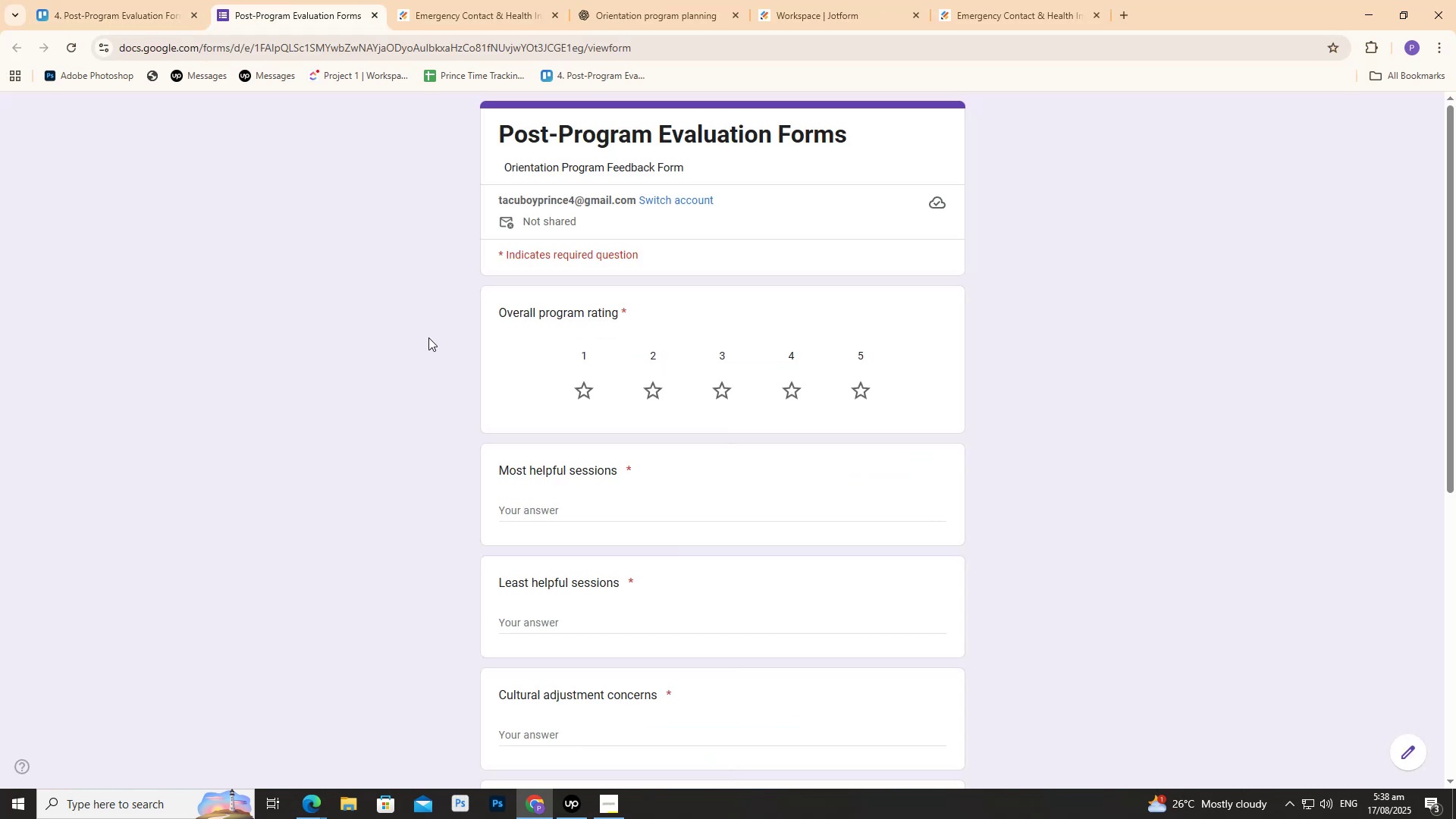 
wait(7.69)
 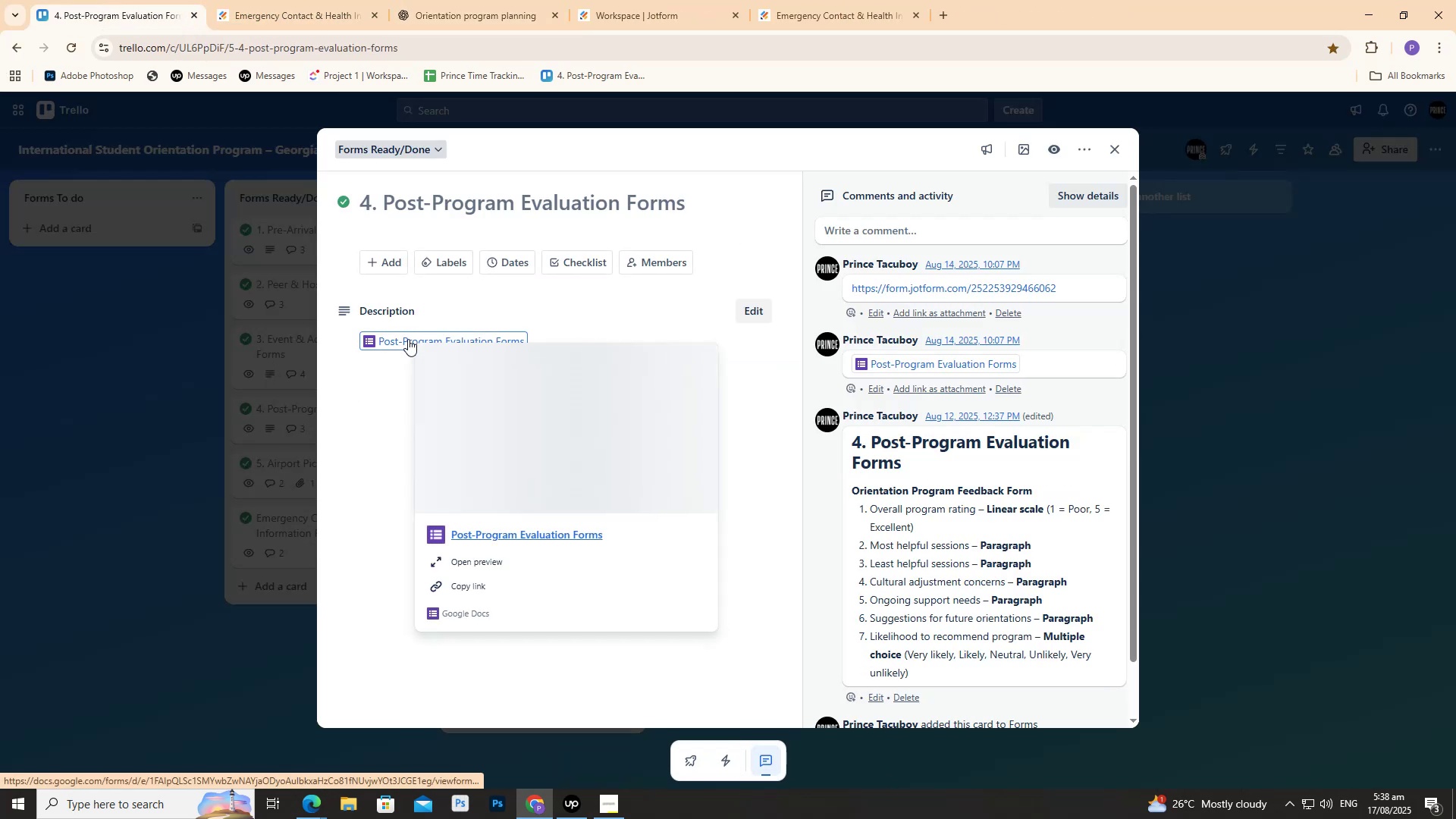 
left_click([569, 805])
 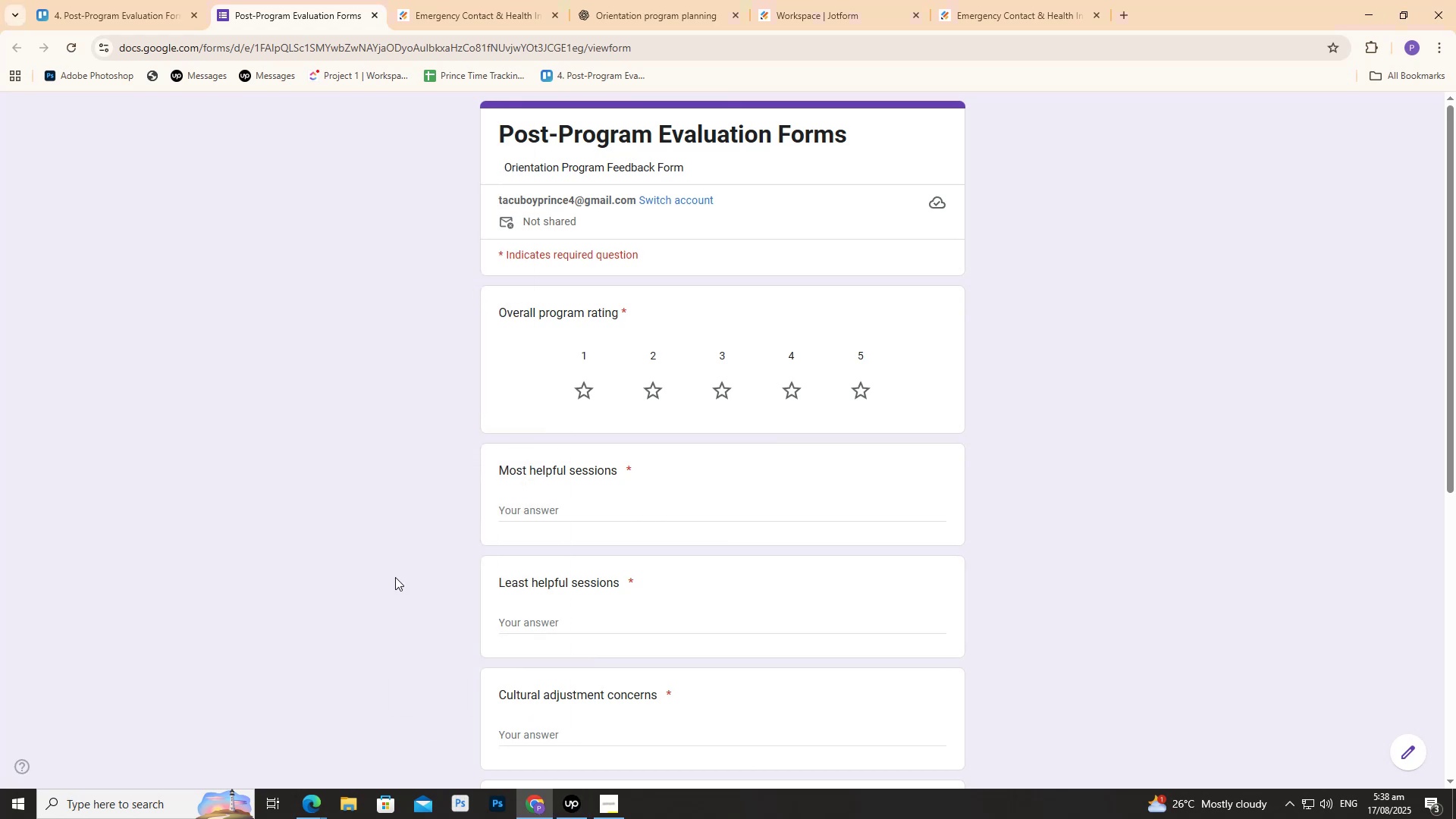 
scroll: coordinate [425, 590], scroll_direction: down, amount: 12.0
 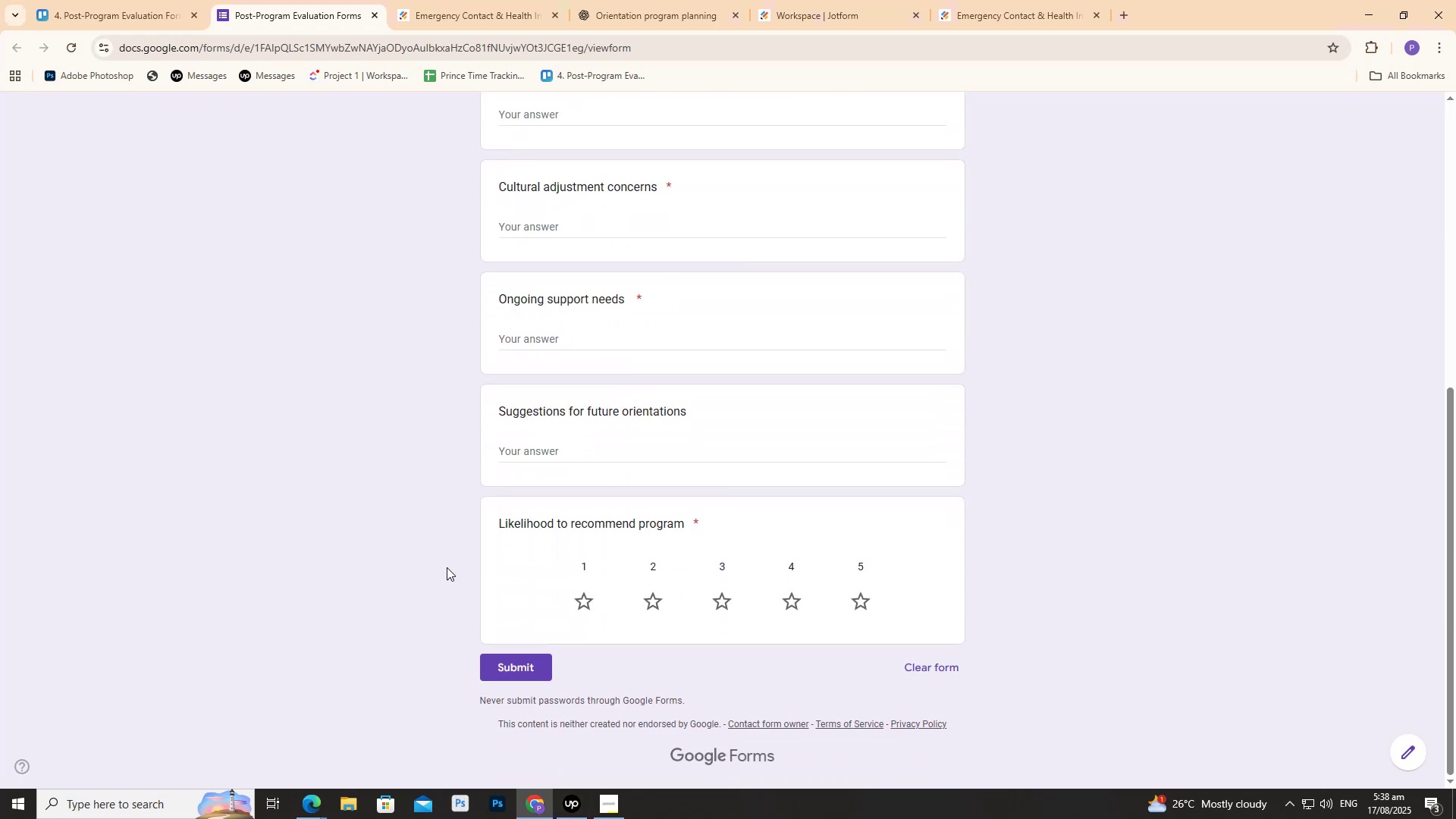 
scroll: coordinate [452, 537], scroll_direction: up, amount: 7.0
 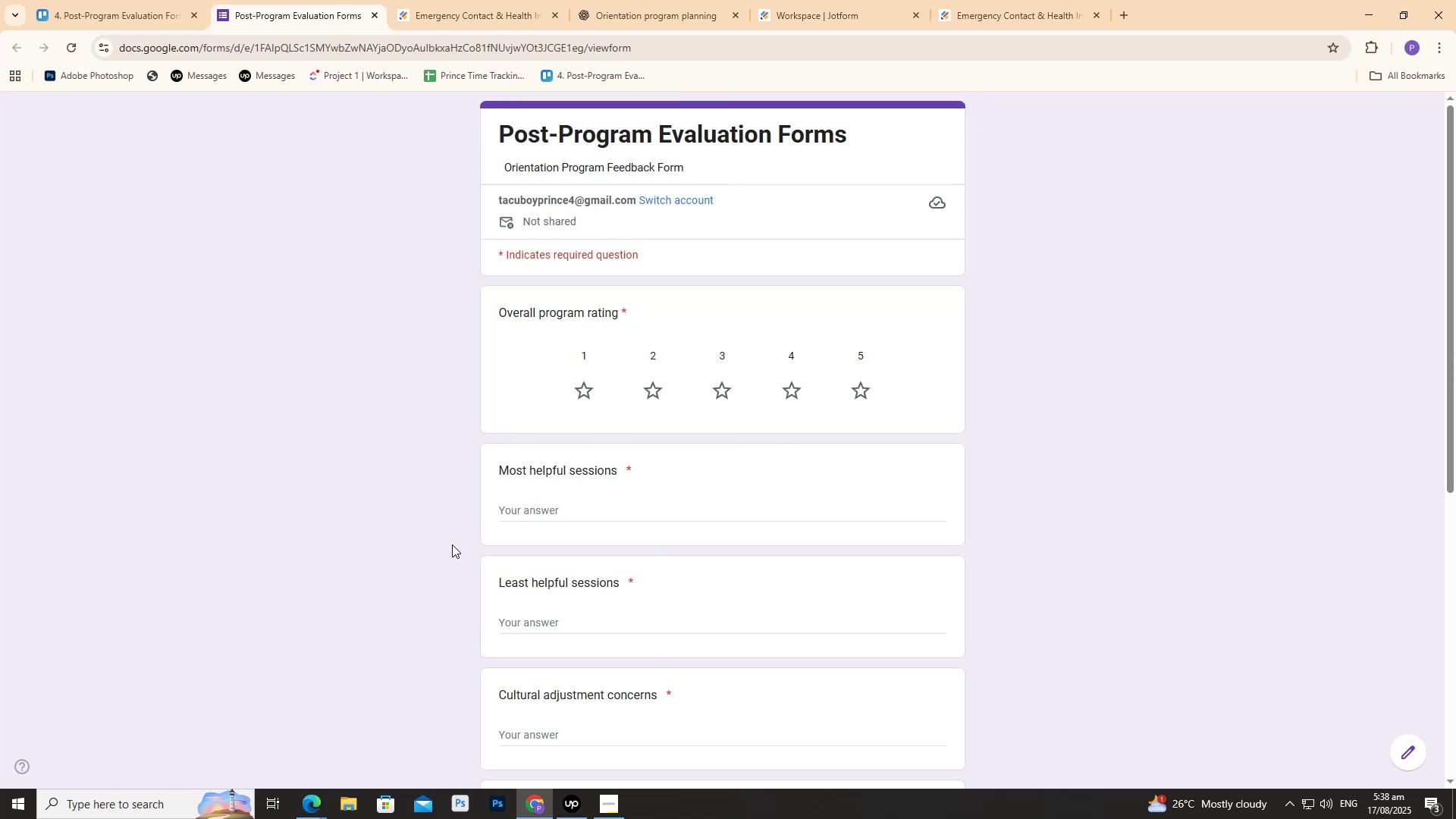 
wait(9.54)
 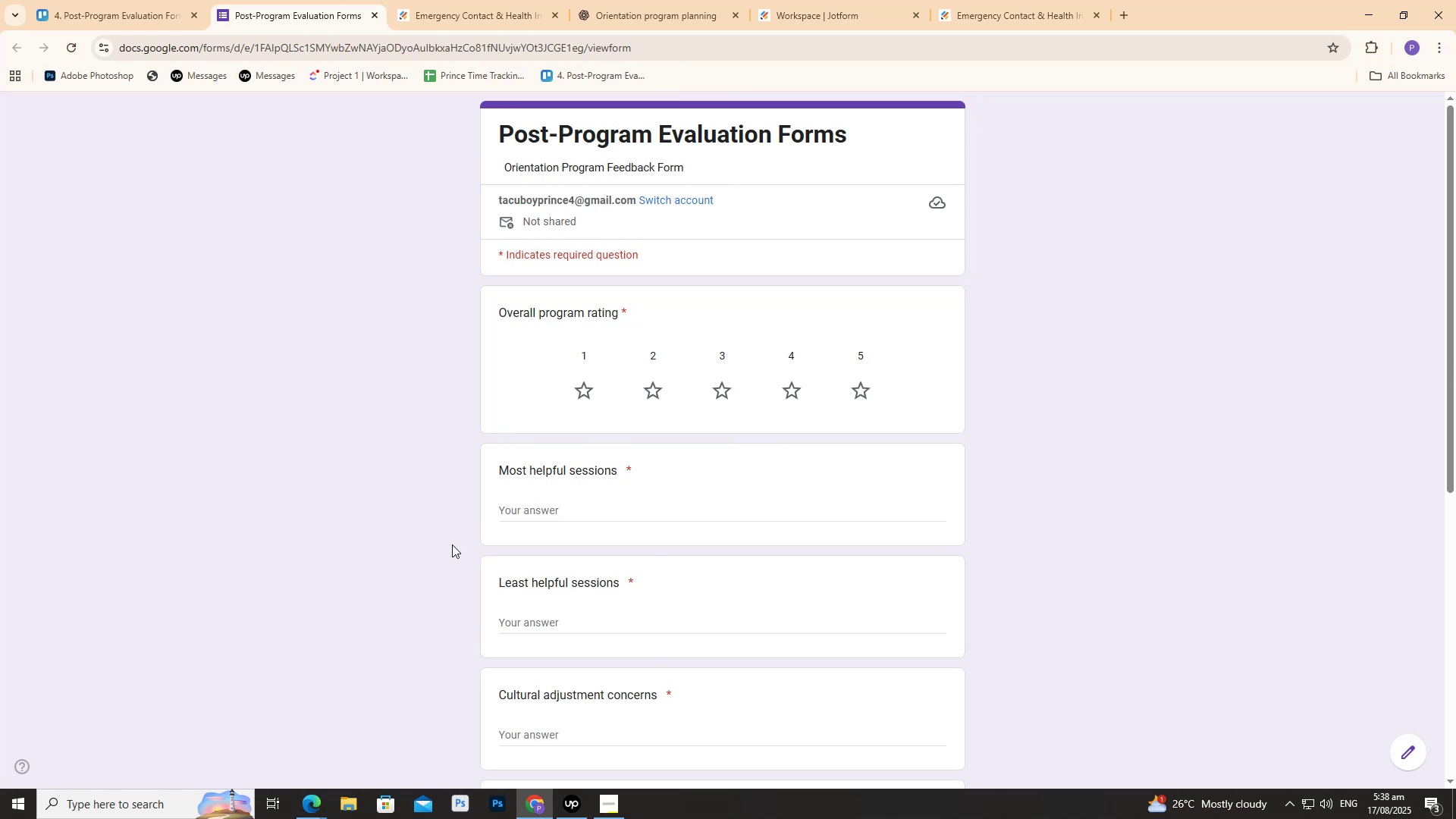 
scroll: coordinate [455, 547], scroll_direction: down, amount: 6.0
 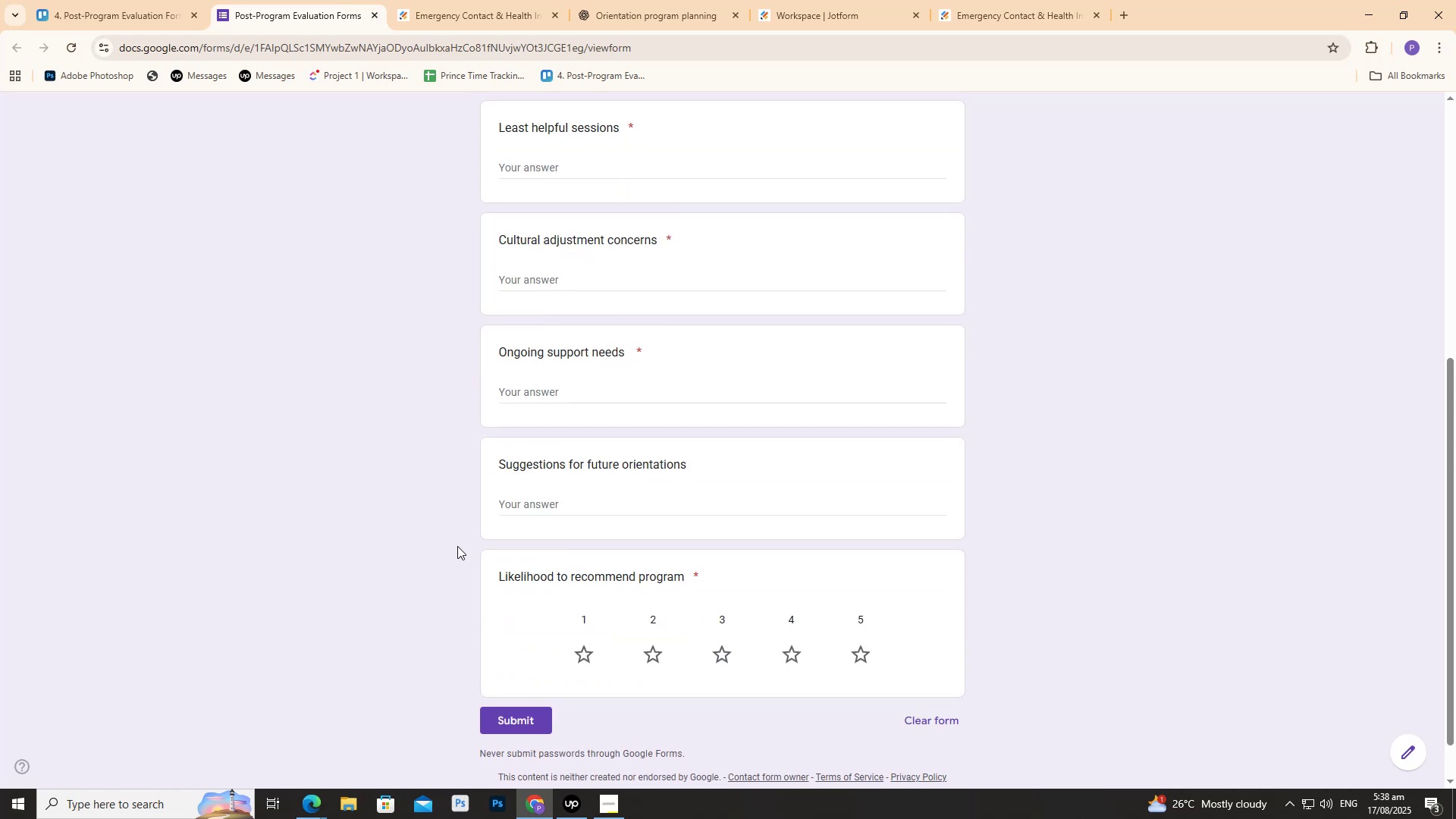 
scroll: coordinate [464, 545], scroll_direction: up, amount: 6.0
 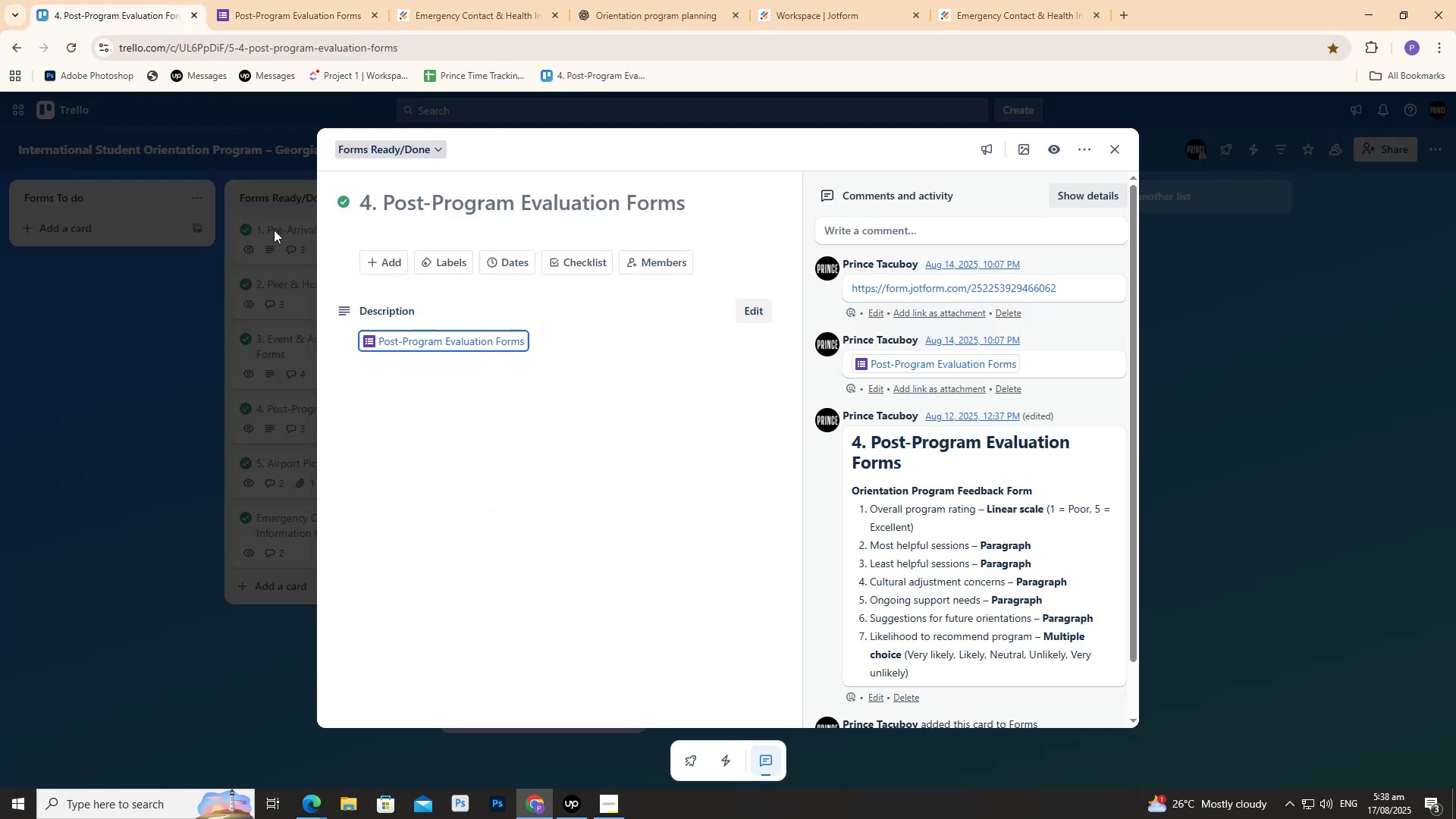 
wait(10.3)
 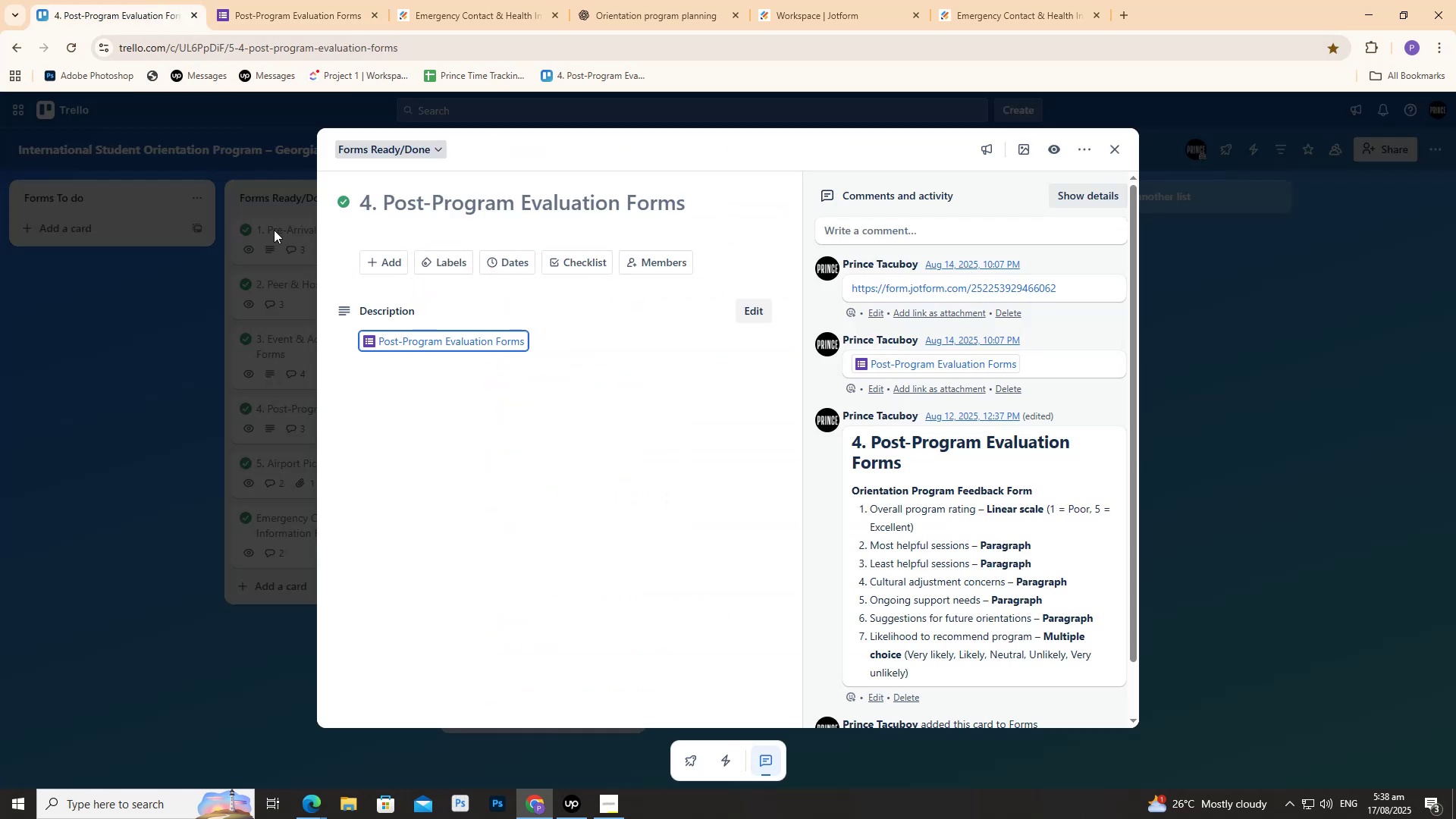 
left_click_drag(start_coordinate=[311, 482], to_coordinate=[315, 483])
 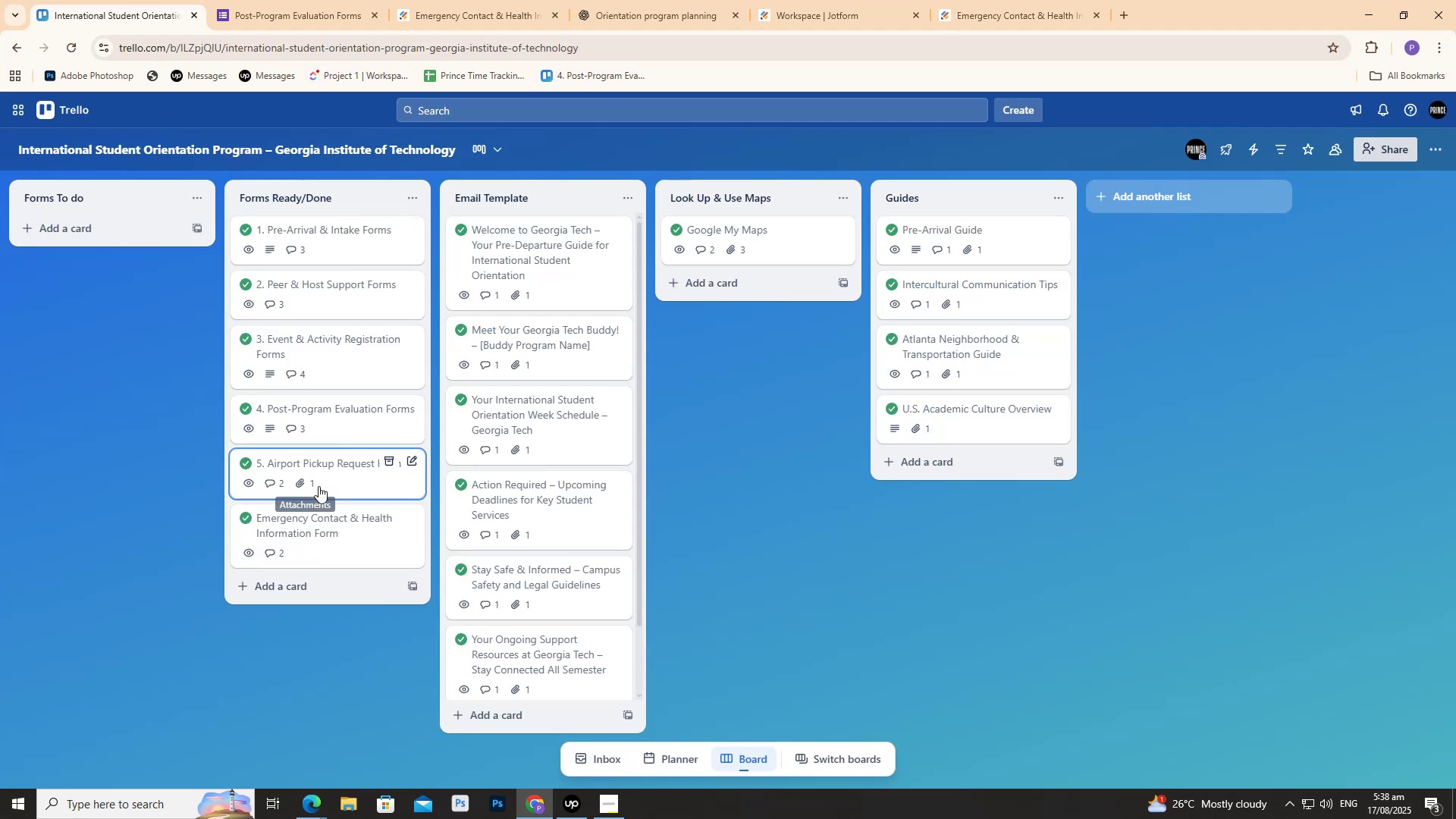 
left_click([318, 485])
 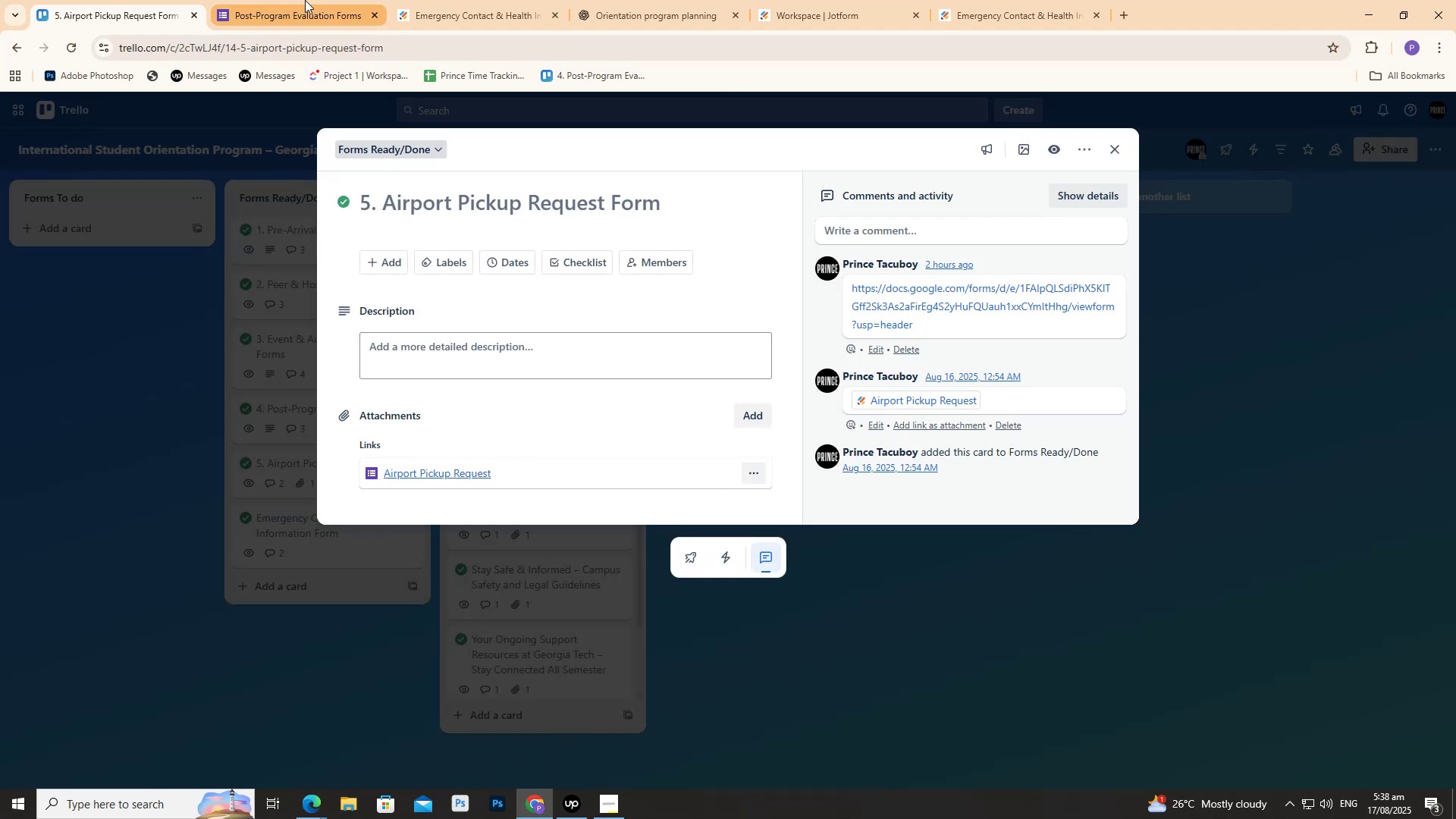 
left_click([306, 0])
 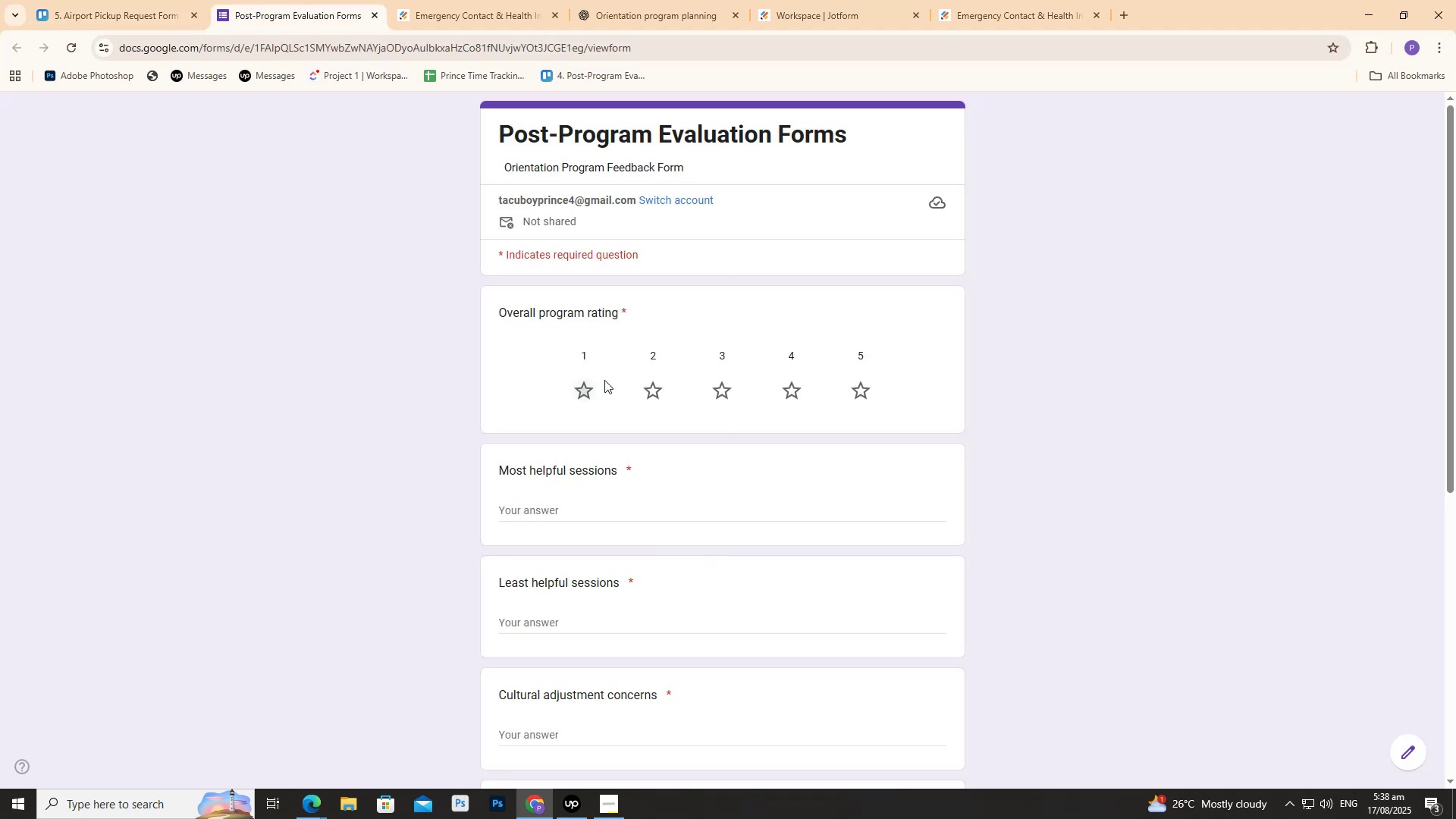 
scroll: coordinate [529, 425], scroll_direction: down, amount: 5.0
 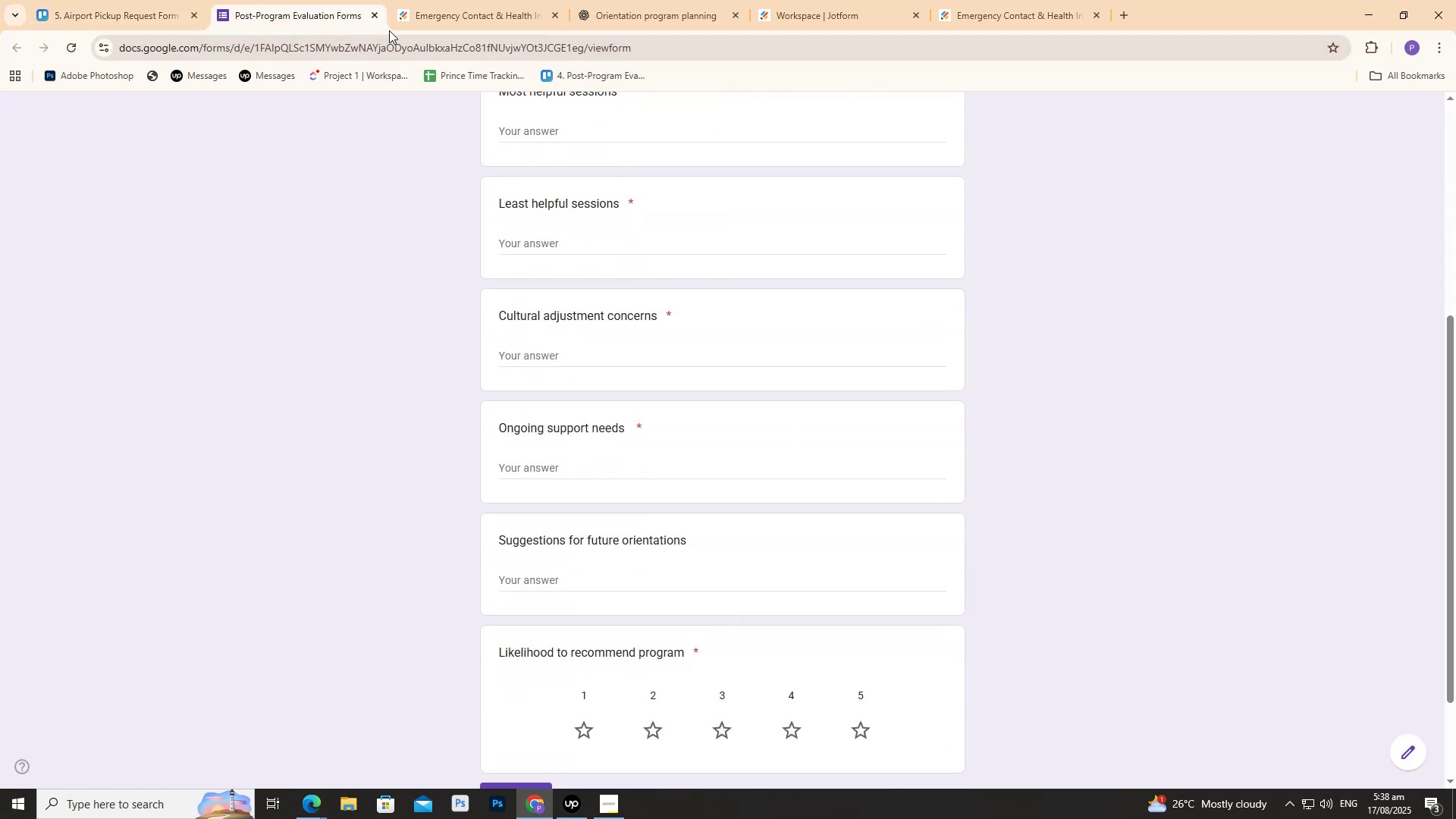 
left_click([378, 16])
 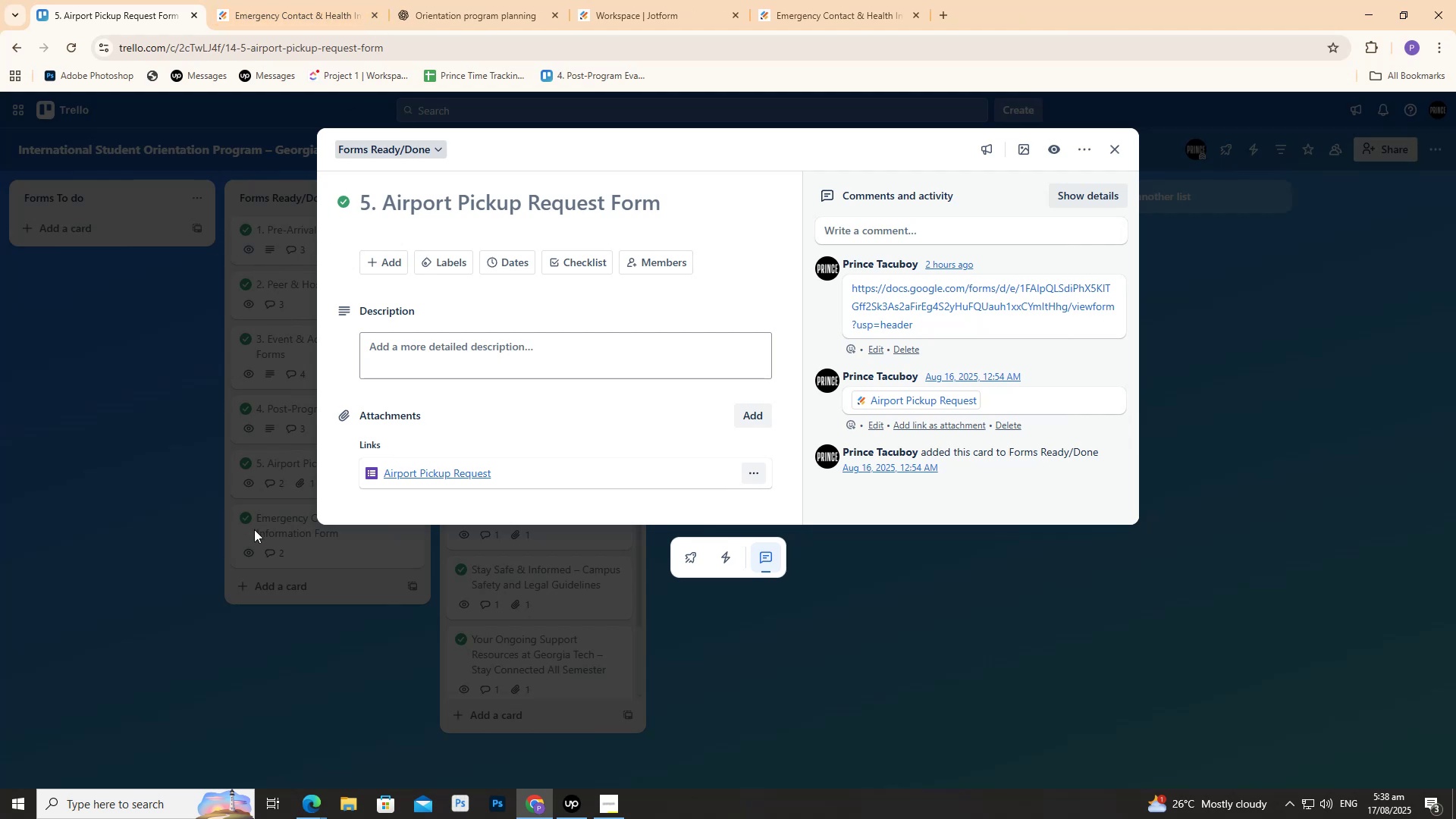 
double_click([288, 506])
 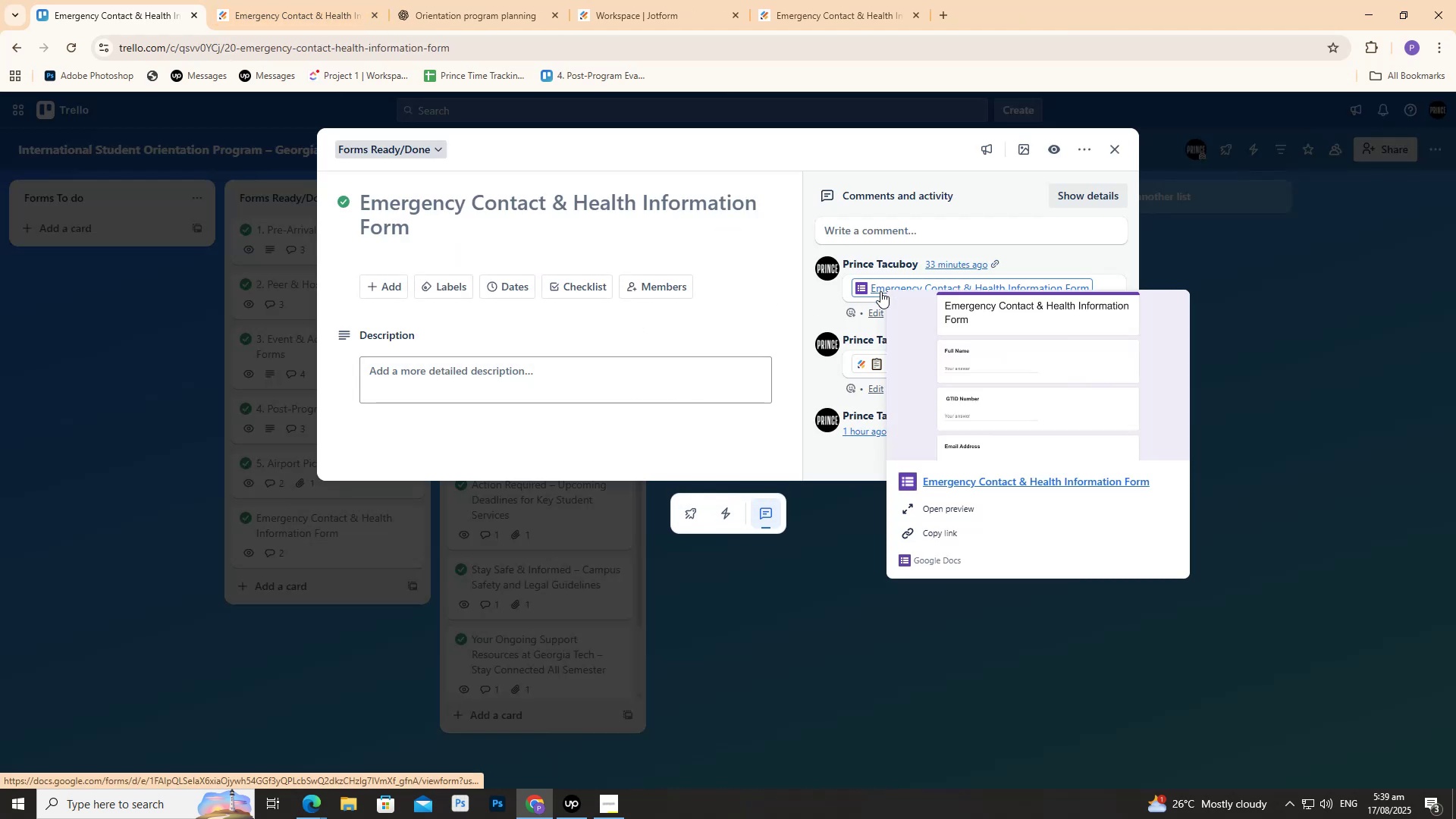 
left_click([142, 335])
 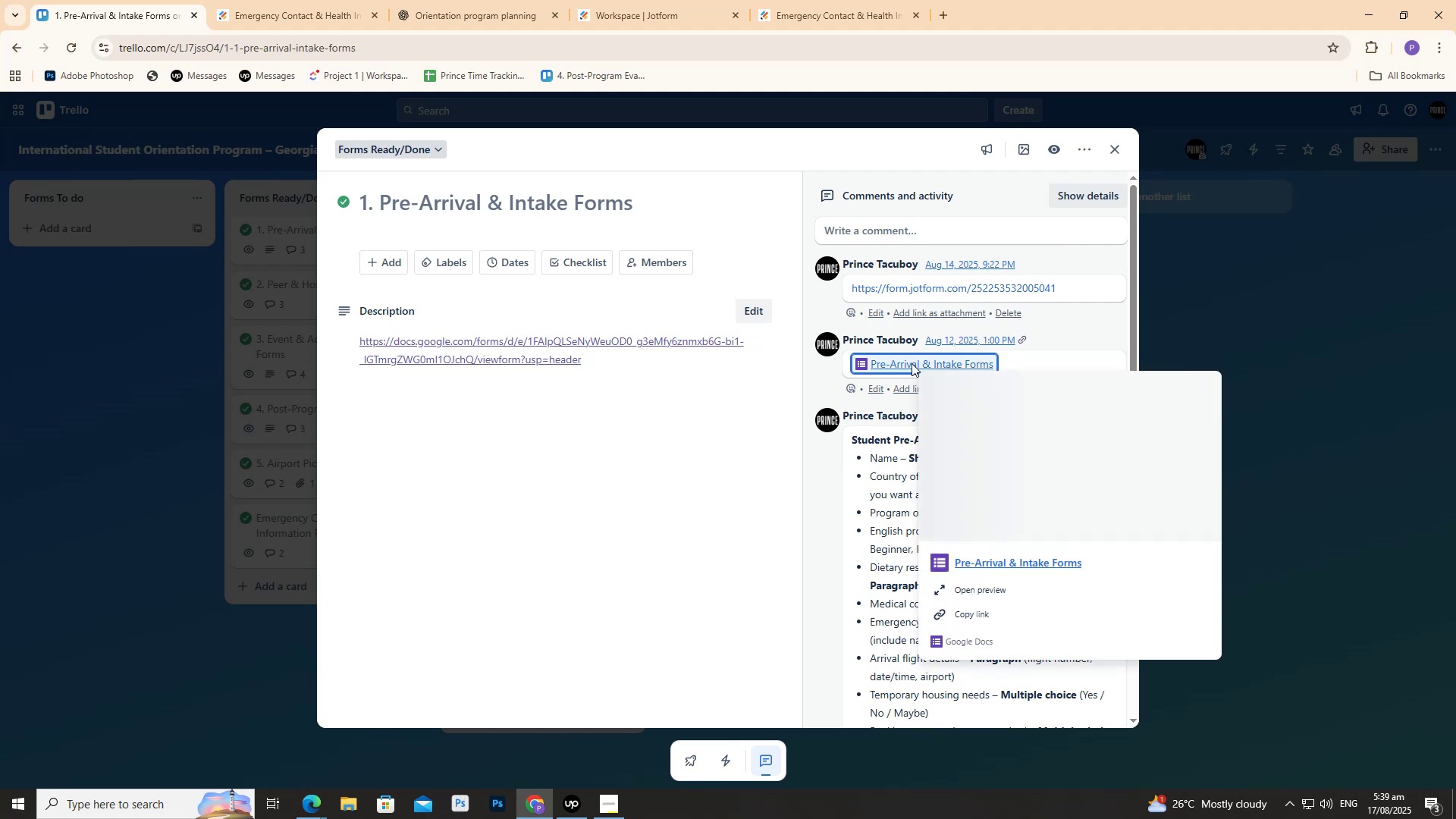 
scroll: coordinate [482, 320], scroll_direction: down, amount: 6.0
 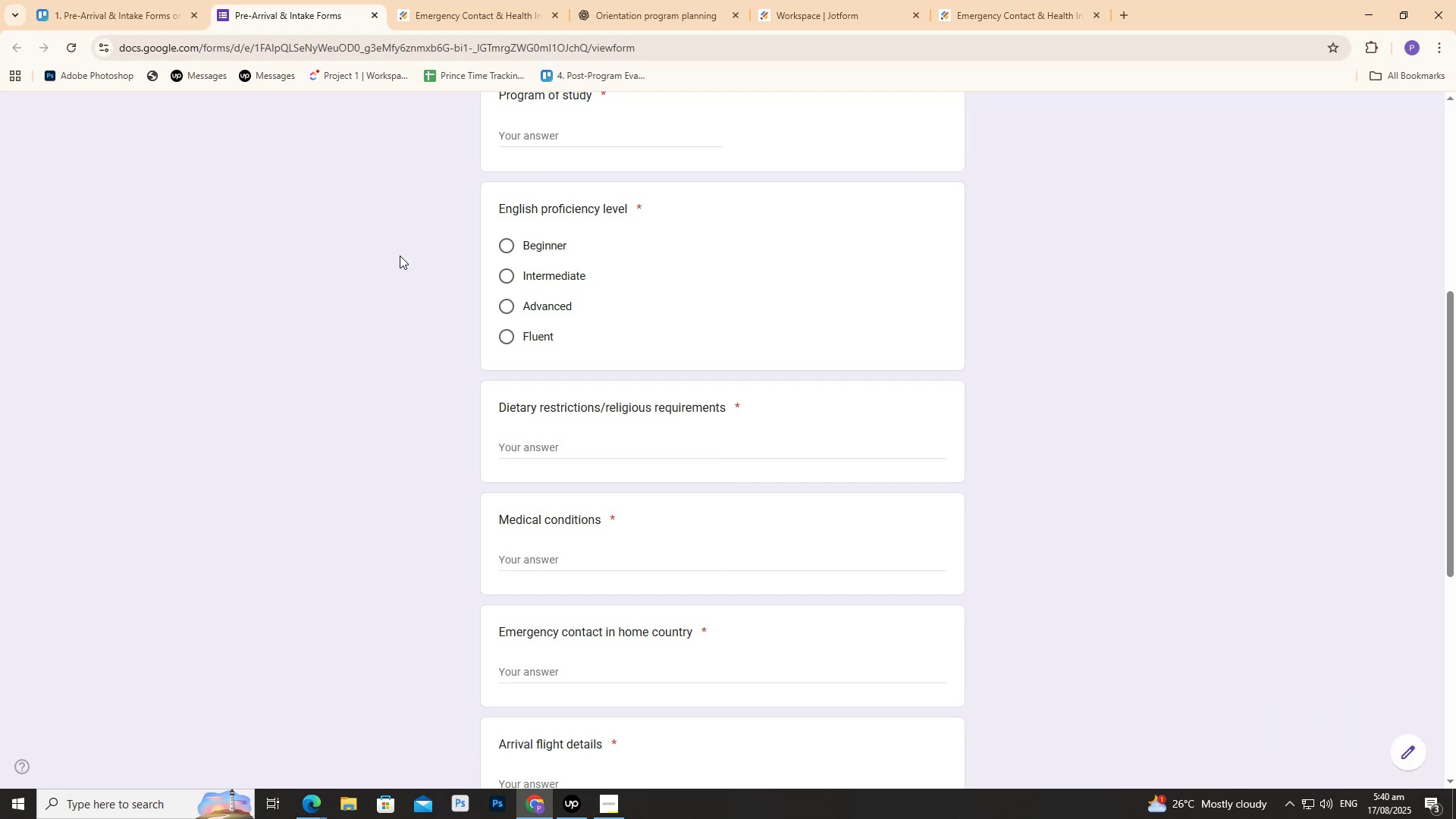 
wait(83.92)
 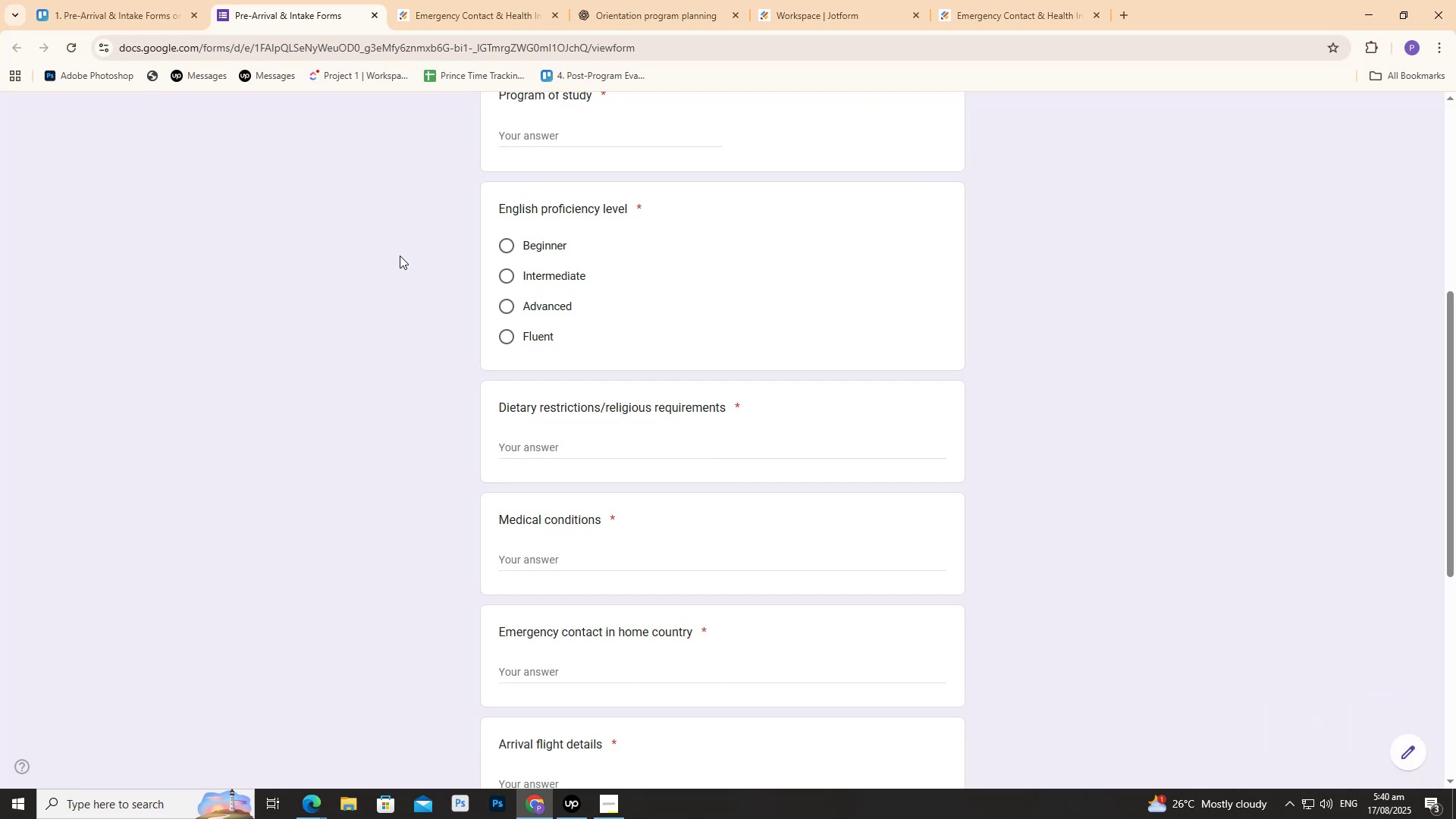 
scroll: coordinate [456, 173], scroll_direction: up, amount: 4.0
 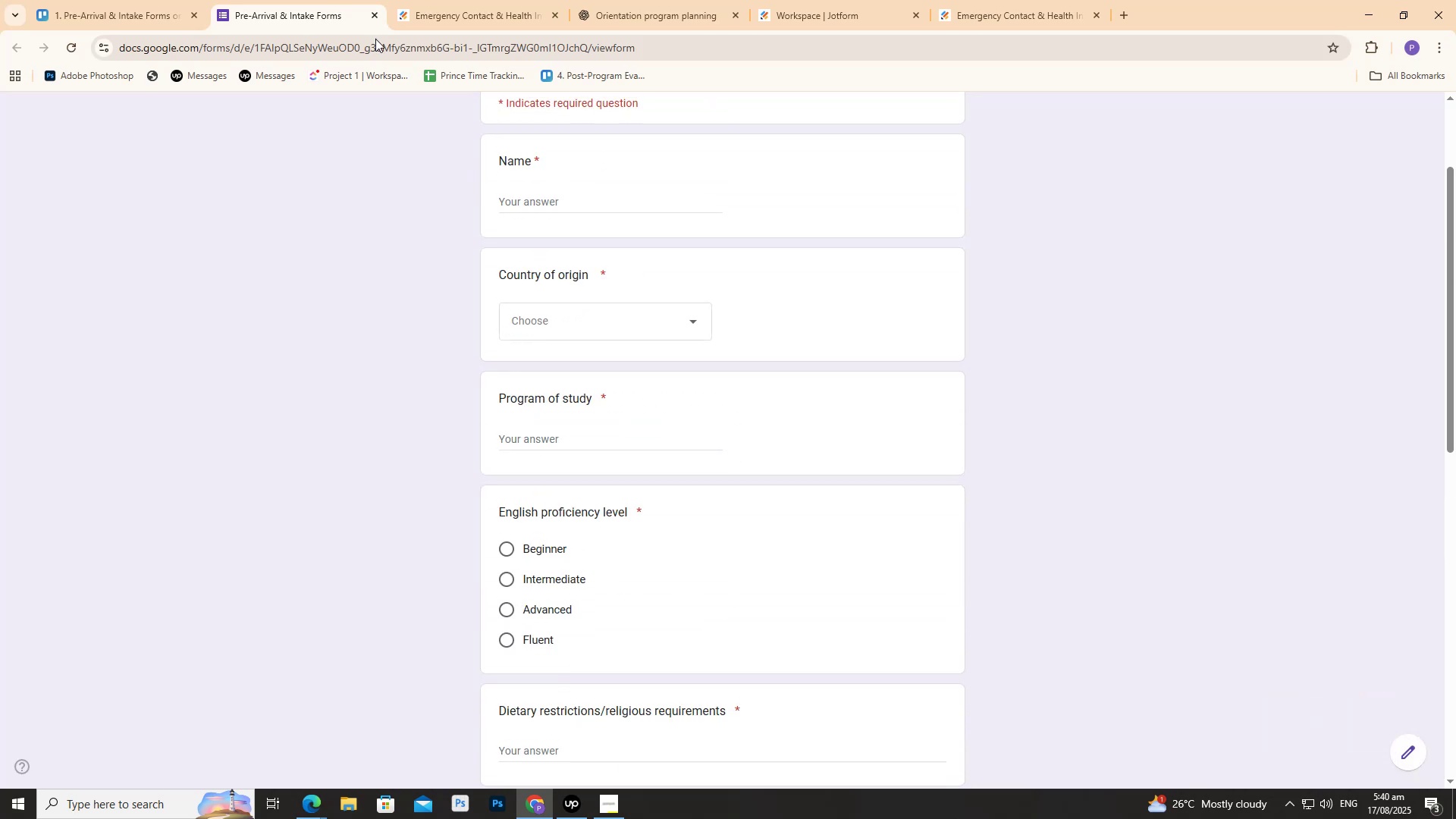 
left_click([380, 42])
 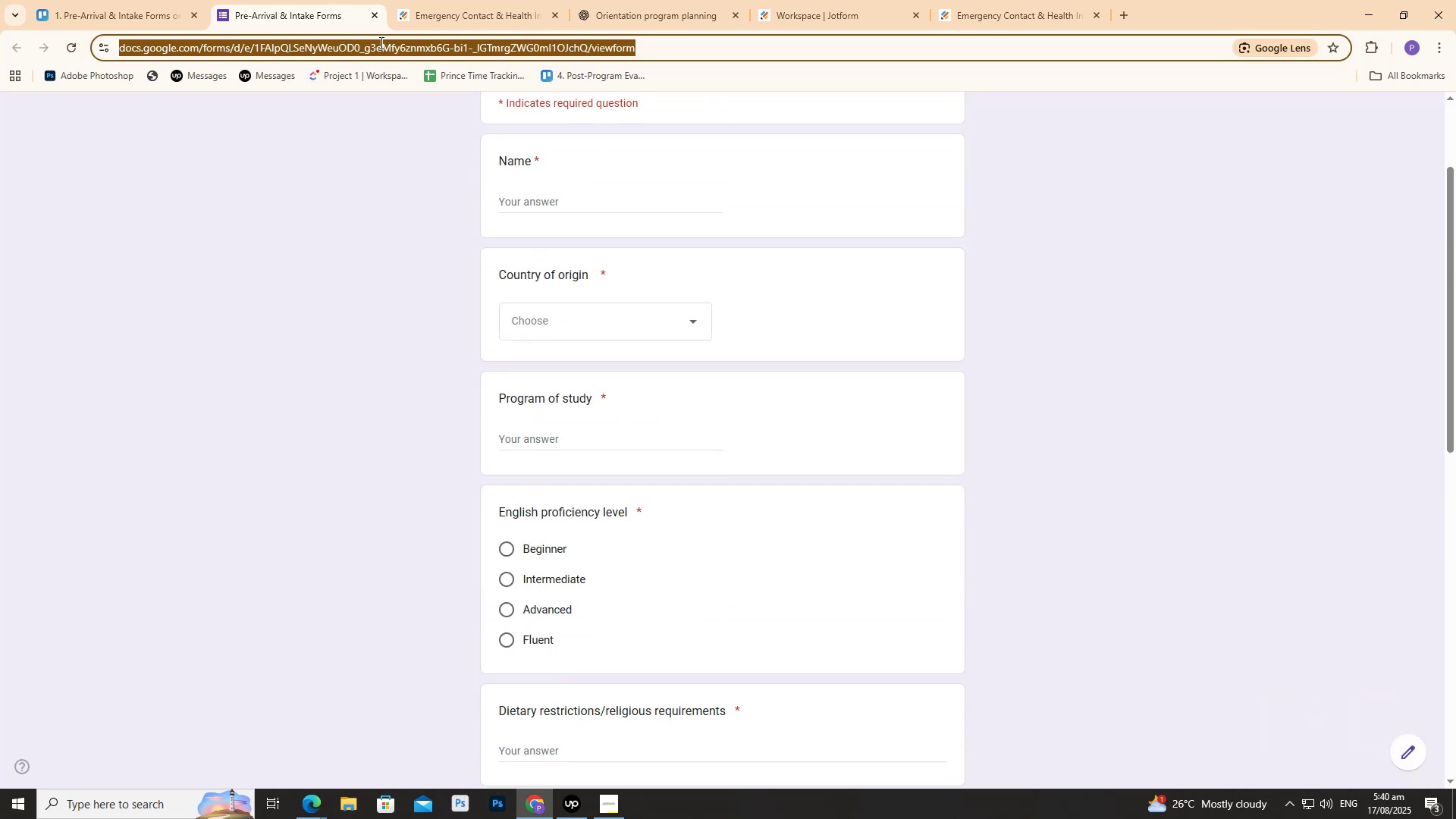 
key(Control+C)
 